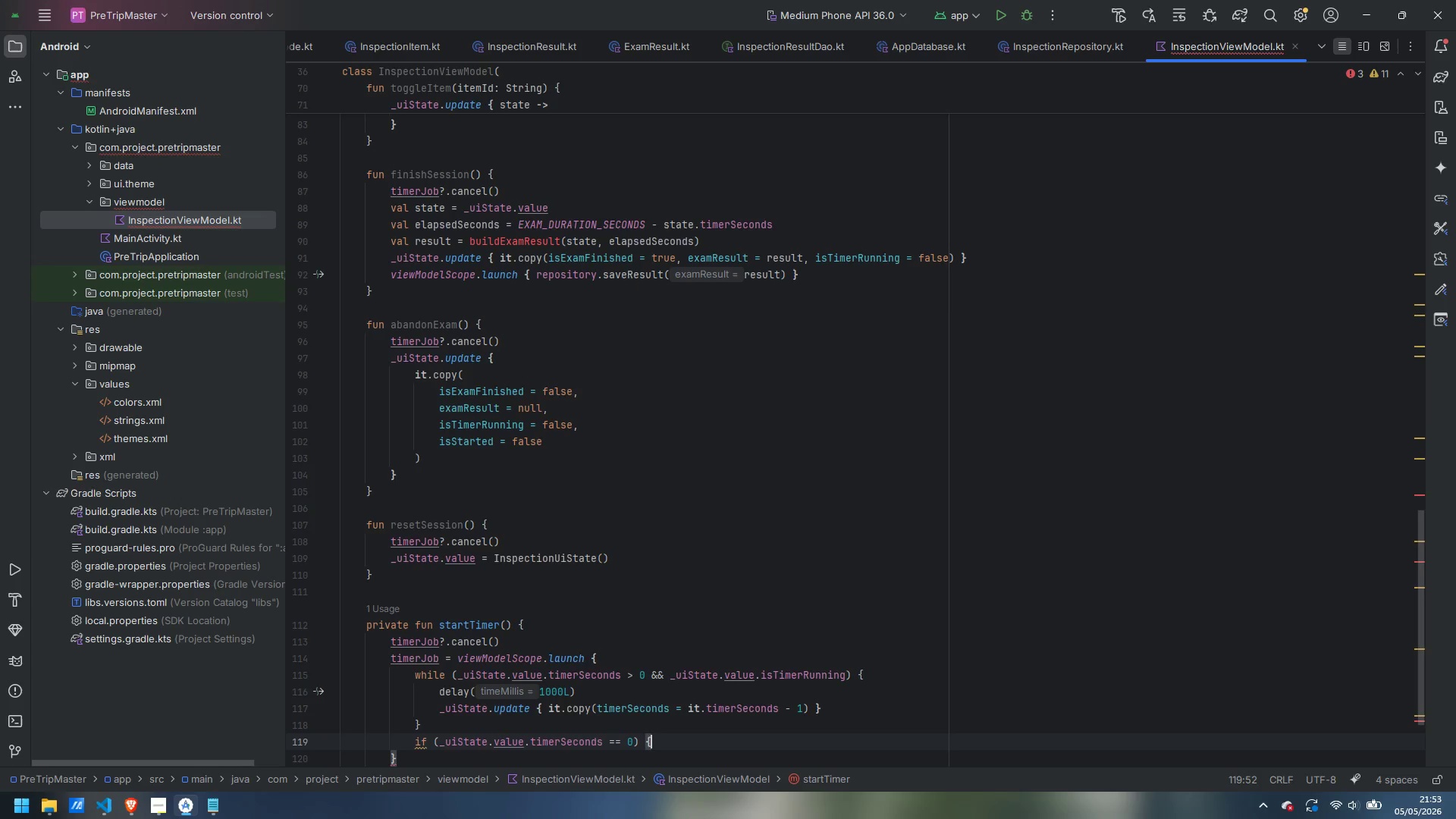 
key(Enter)
 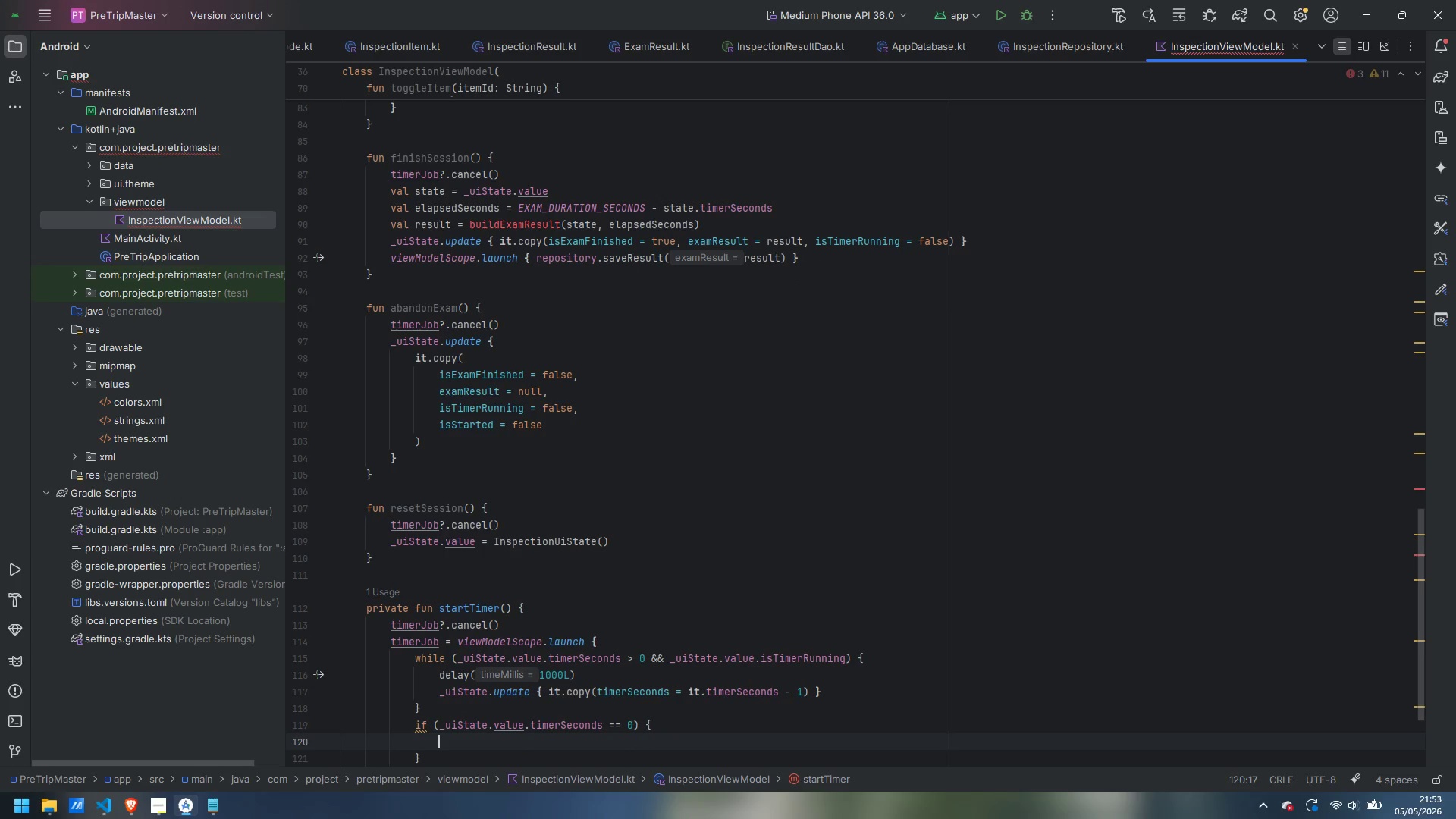 
type(finishSession())
 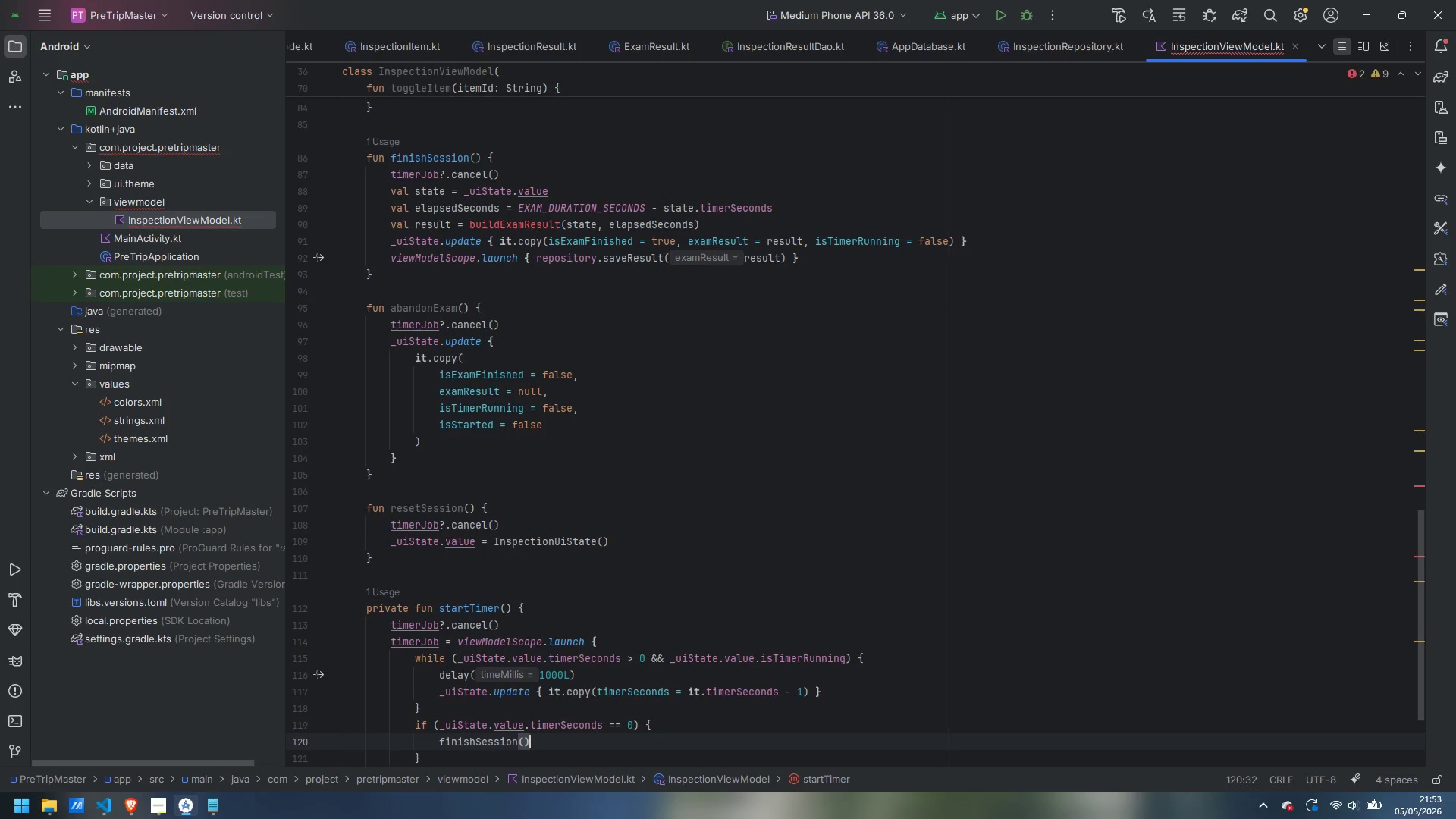 
key(ArrowDown)
 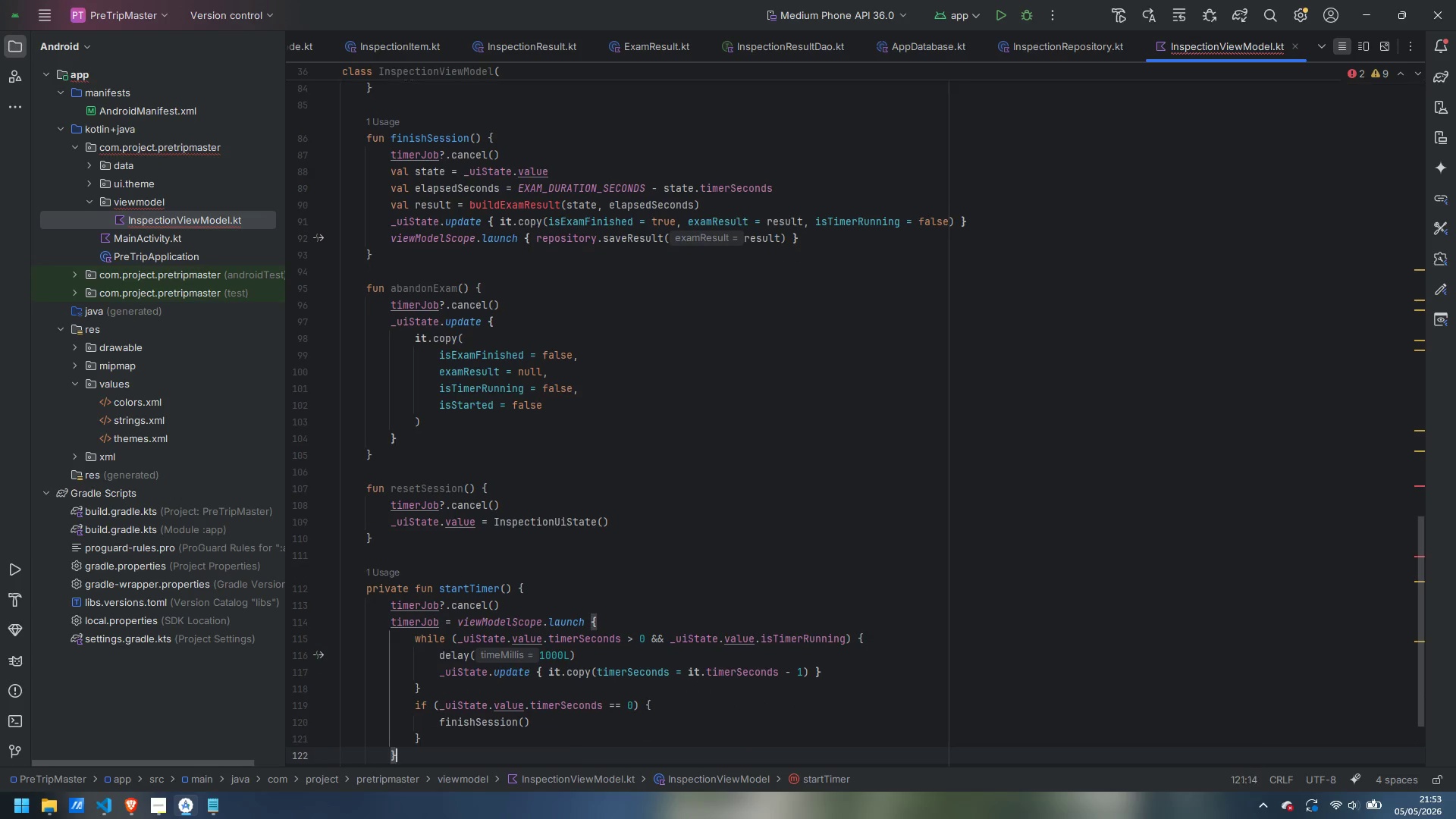 
key(ArrowDown)
 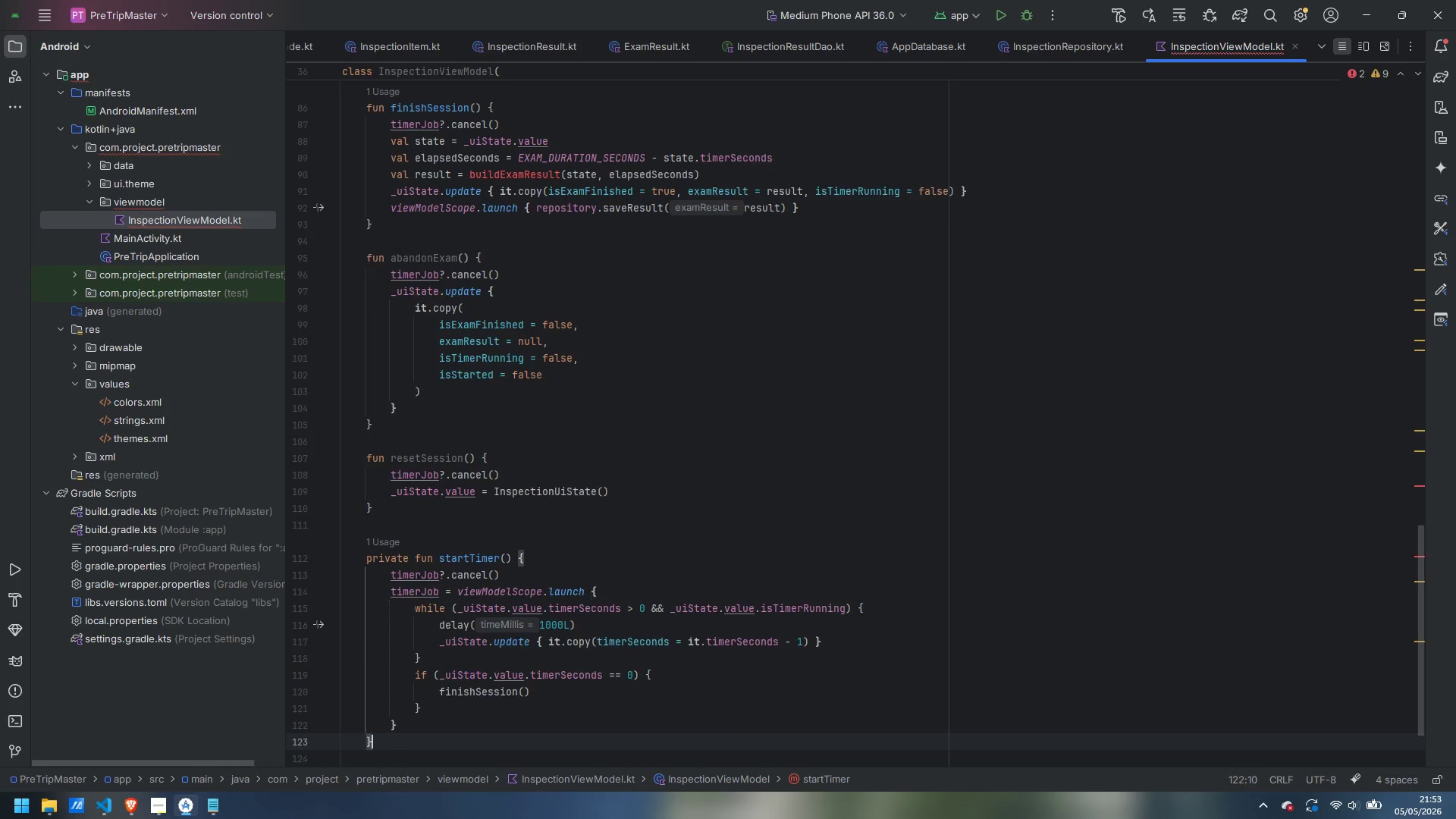 
key(ArrowDown)
 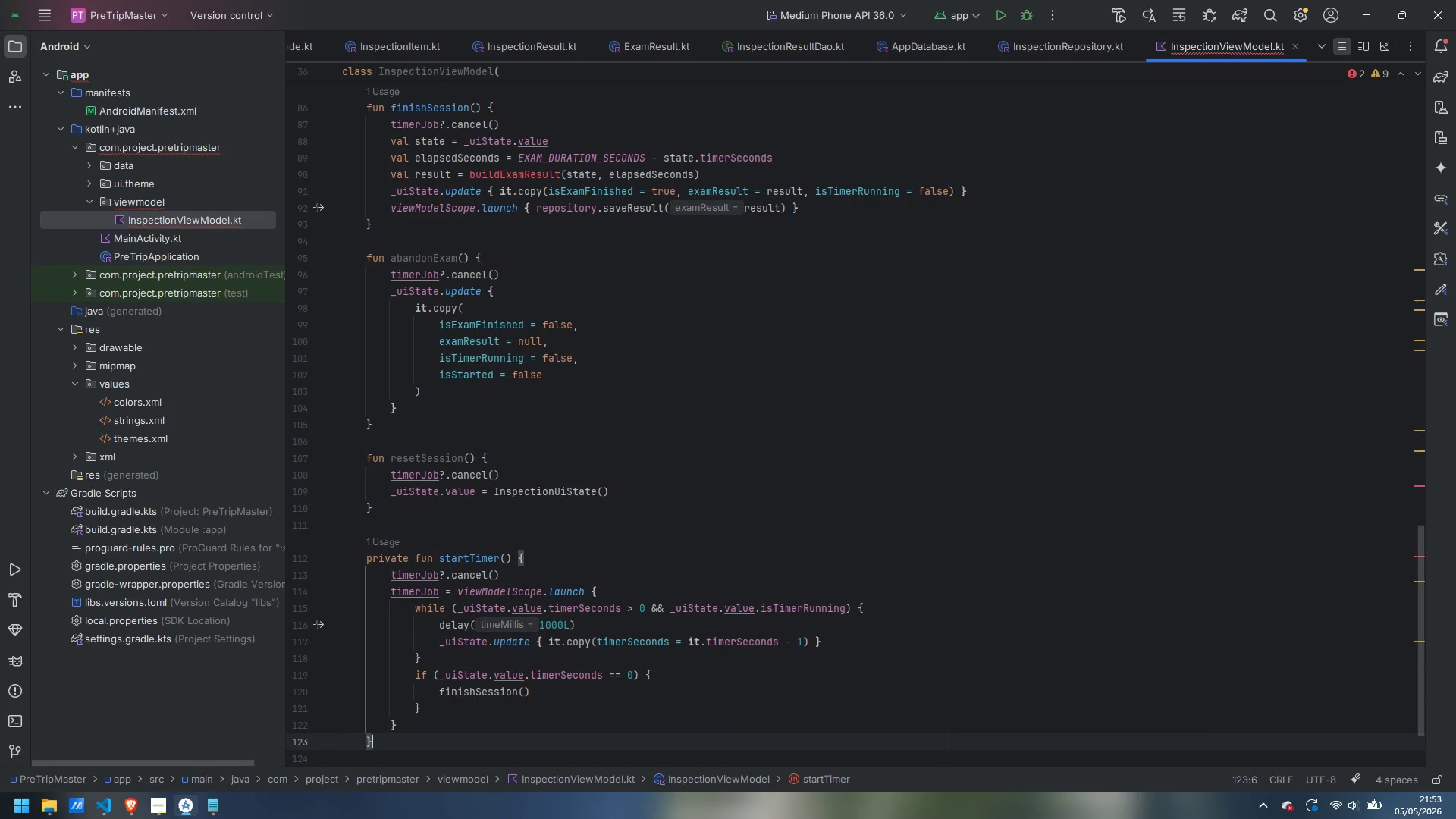 
key(Enter)
 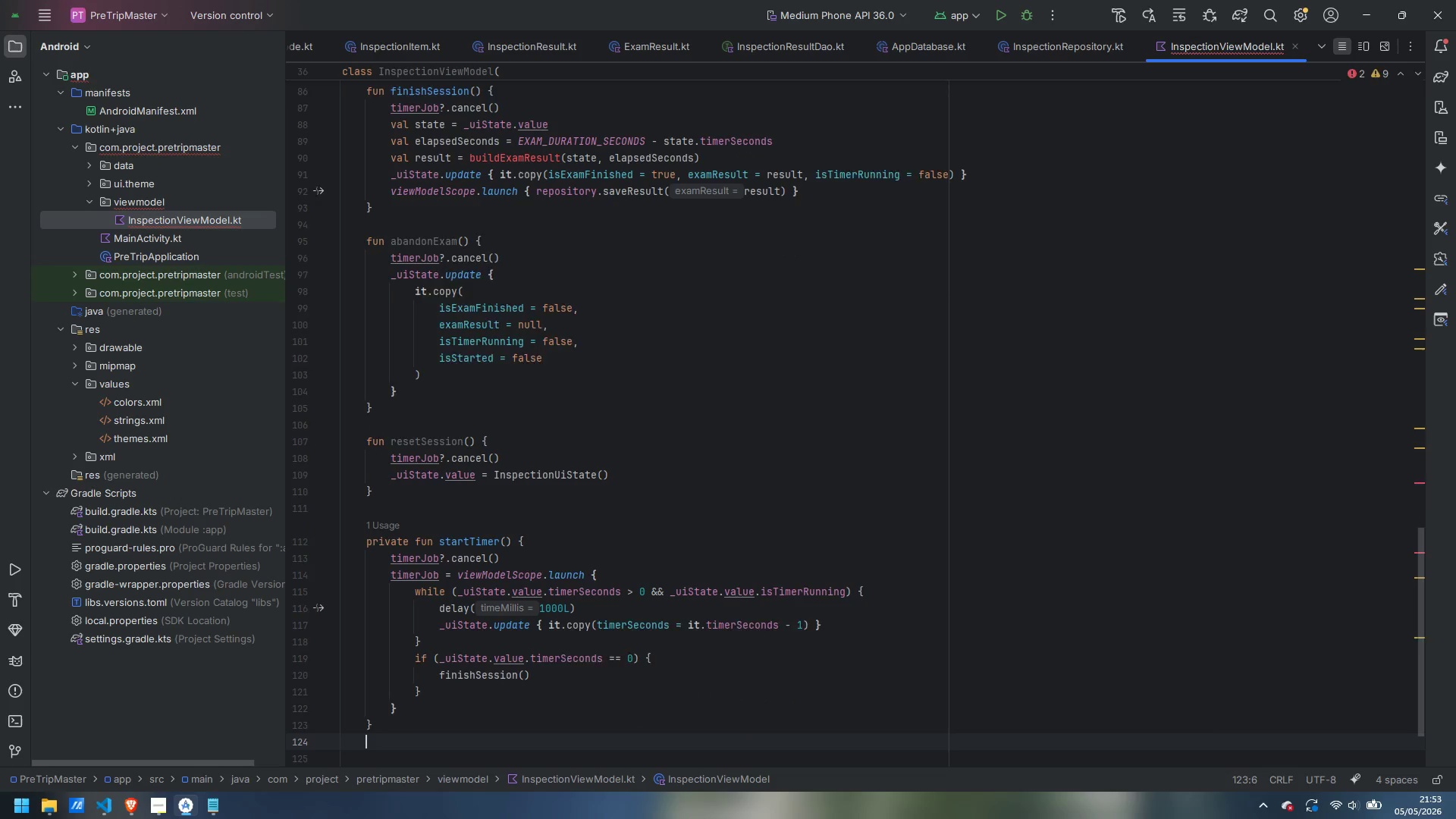 
key(Enter)
 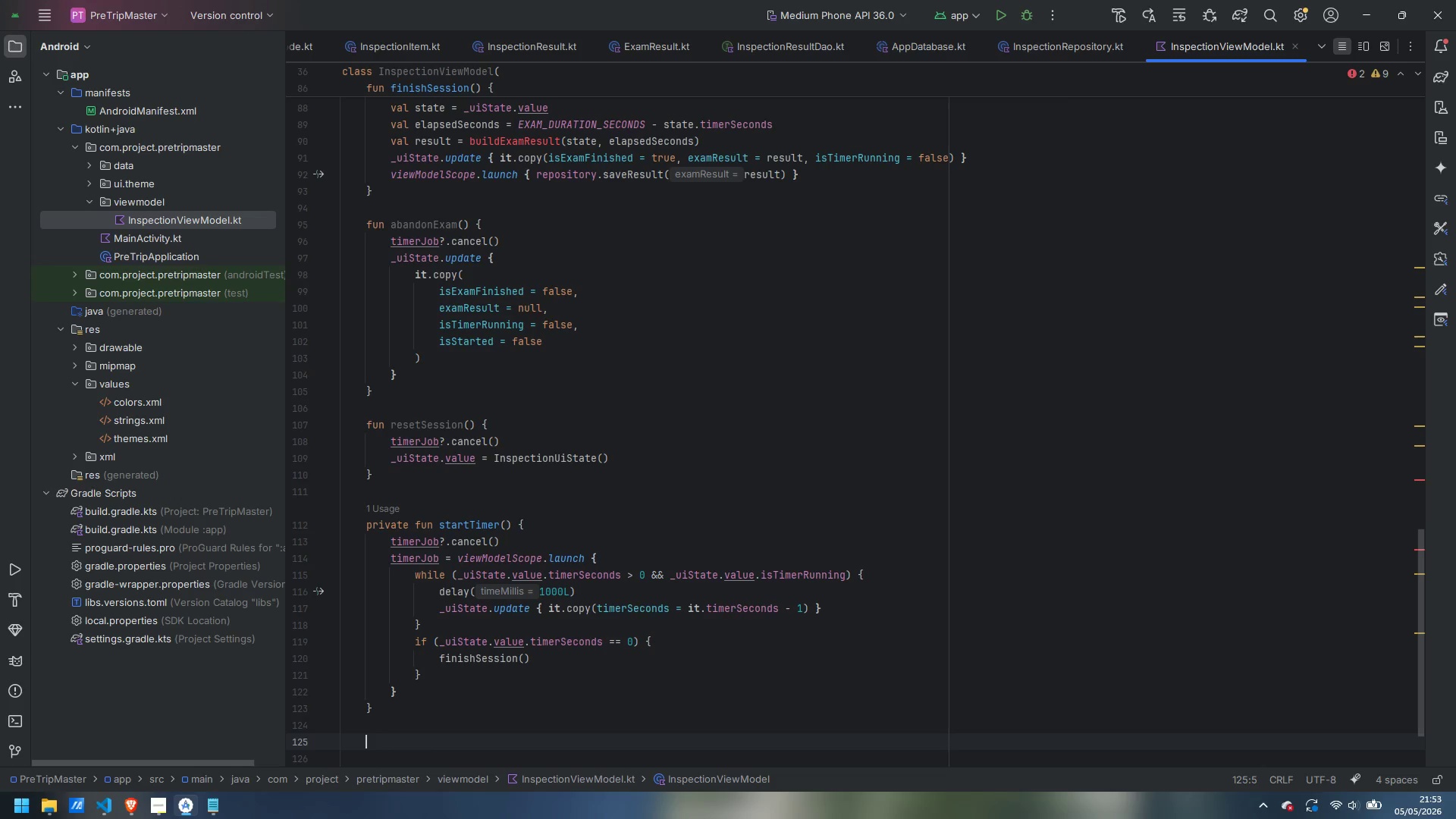 
type(private fuin )
key(Backspace)
key(Backspace)
key(Backspace)
type(n calculateProgress()
 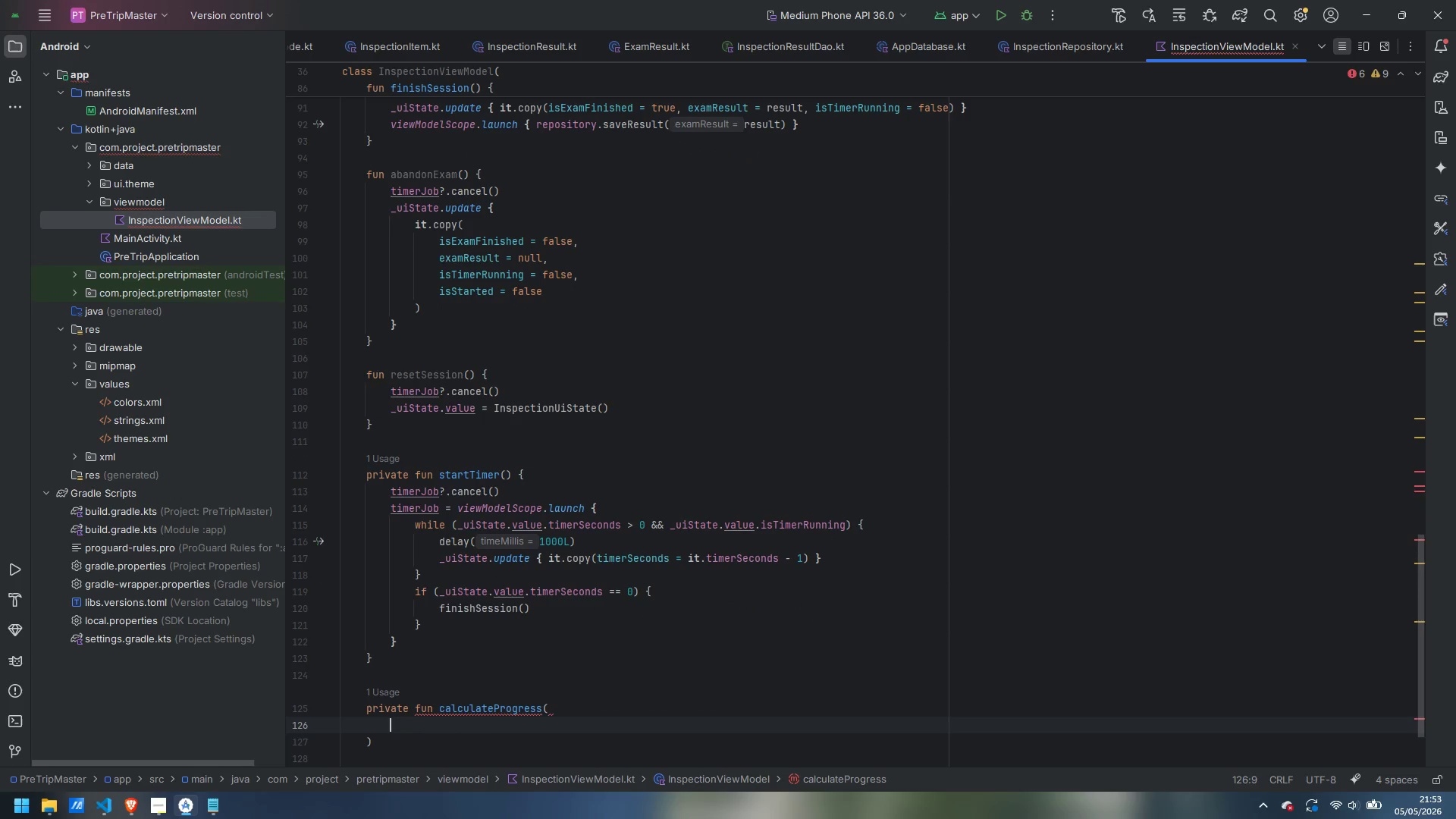 
 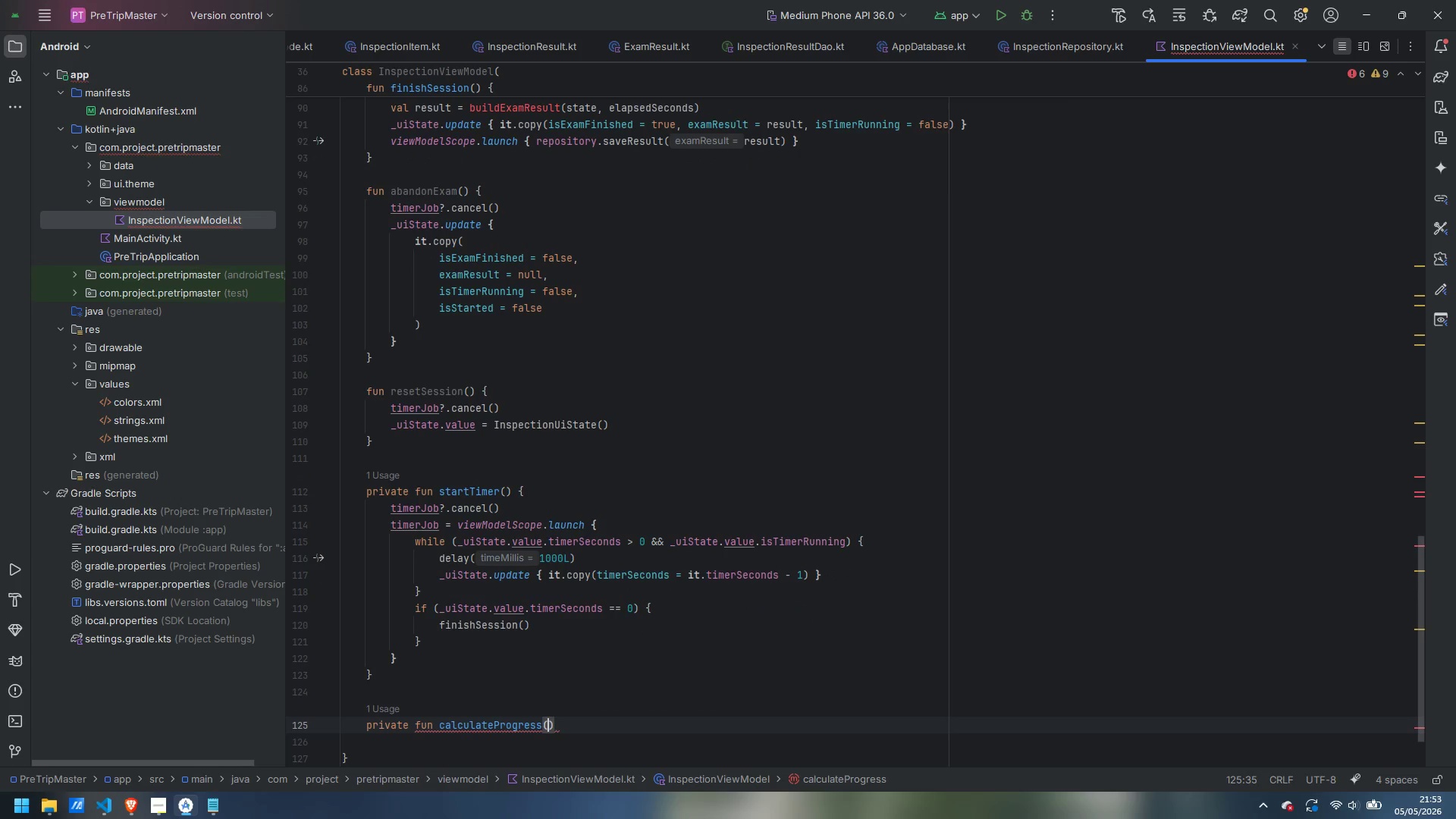 
key(Enter)
 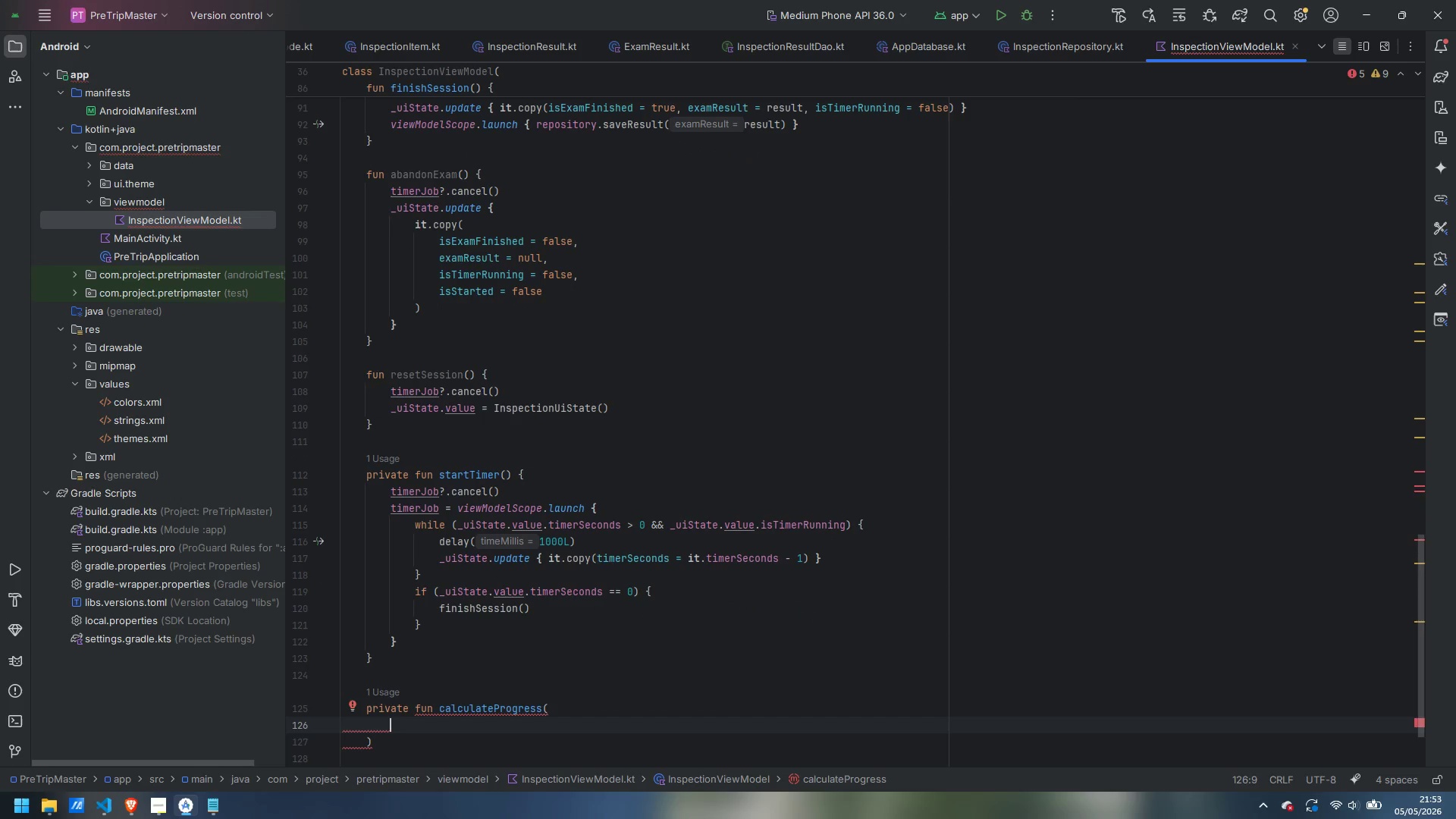 
type(itemsByCategorui)
key(Backspace)
key(Backspace)
type(y: Map<InspectionCategory)
 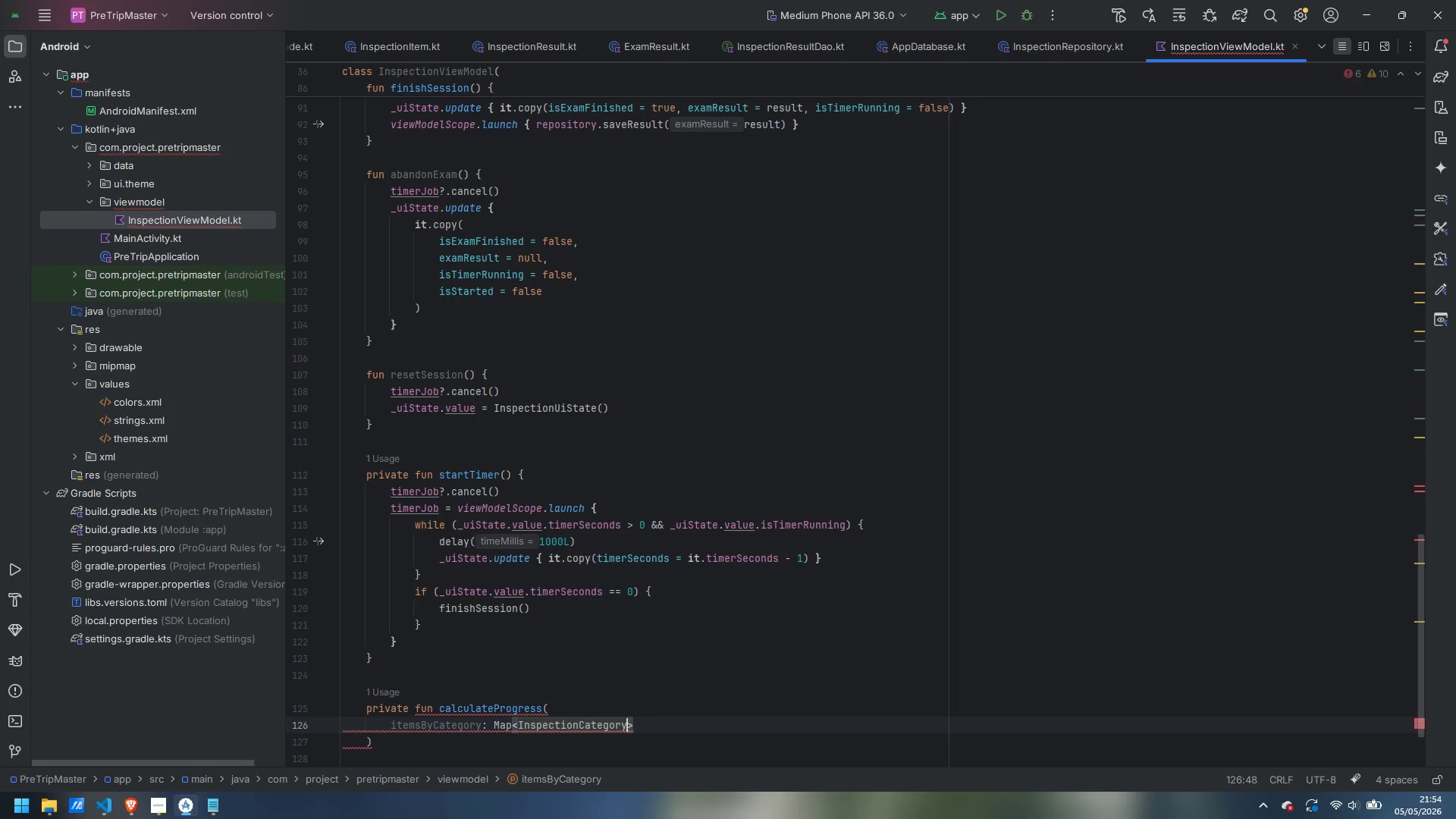 
 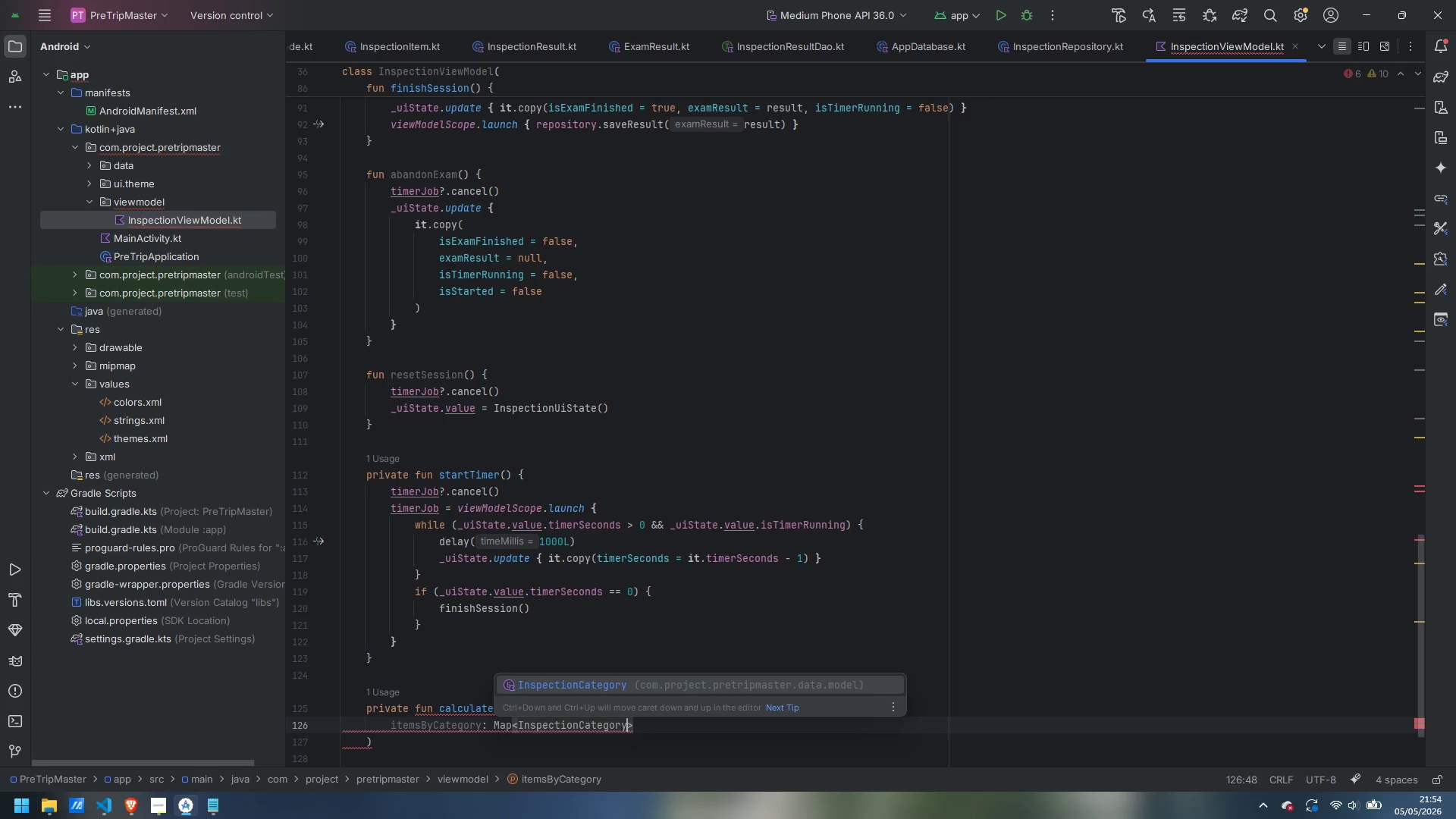 
key(Enter)
 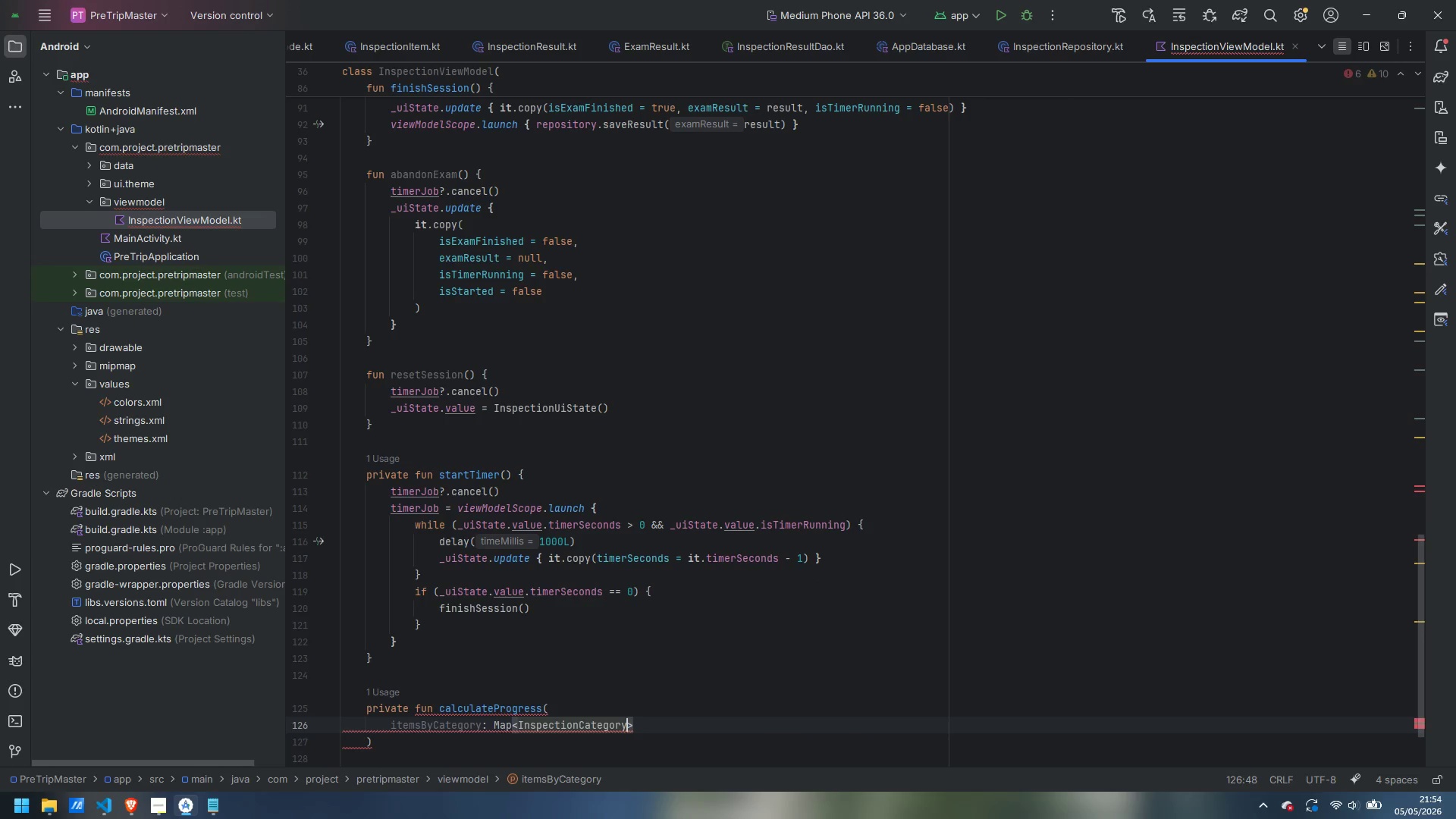 
key(ArrowRight)
 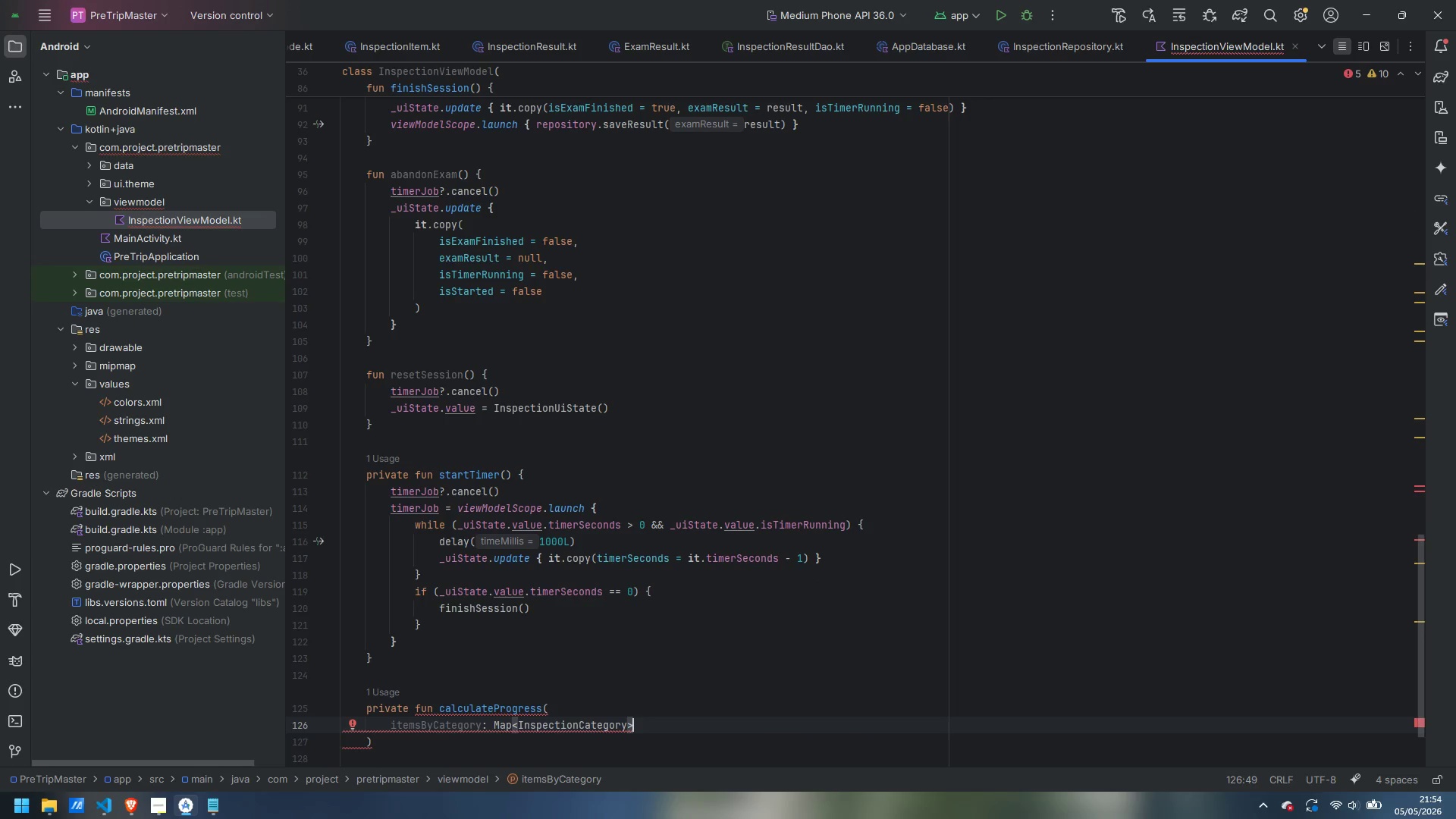 
key(ArrowLeft)
 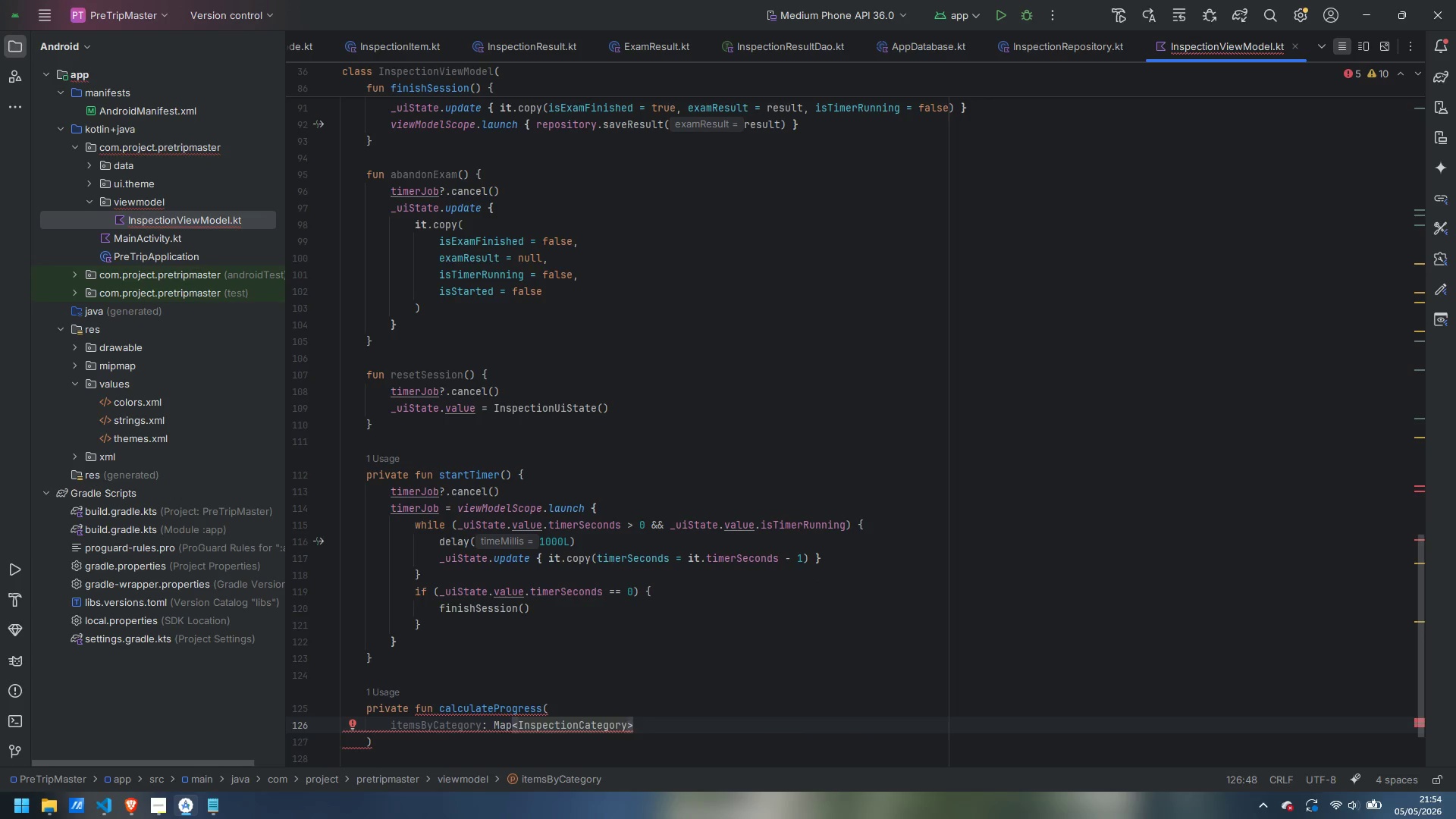 
type(, List)
 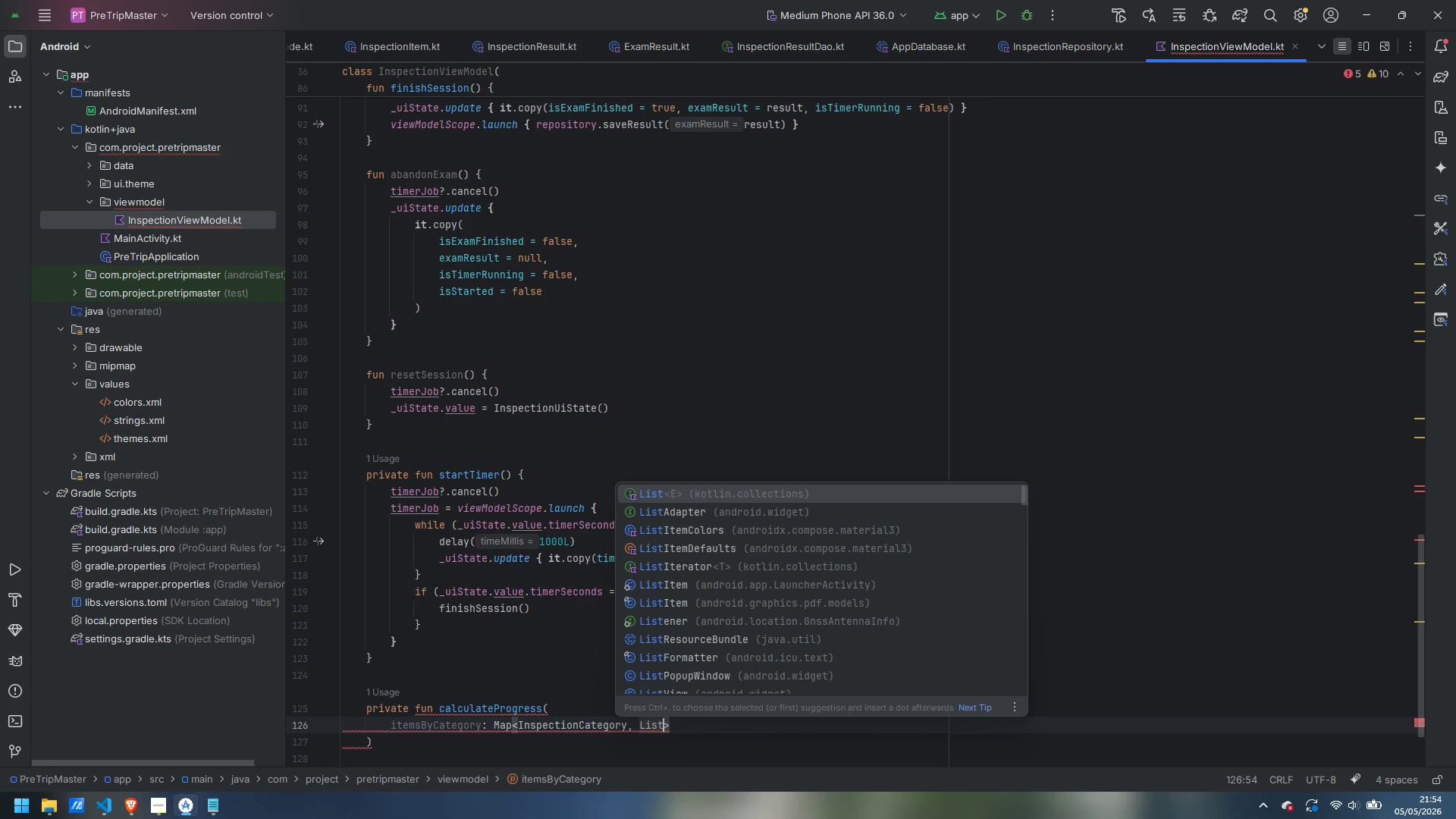 
key(Enter)
 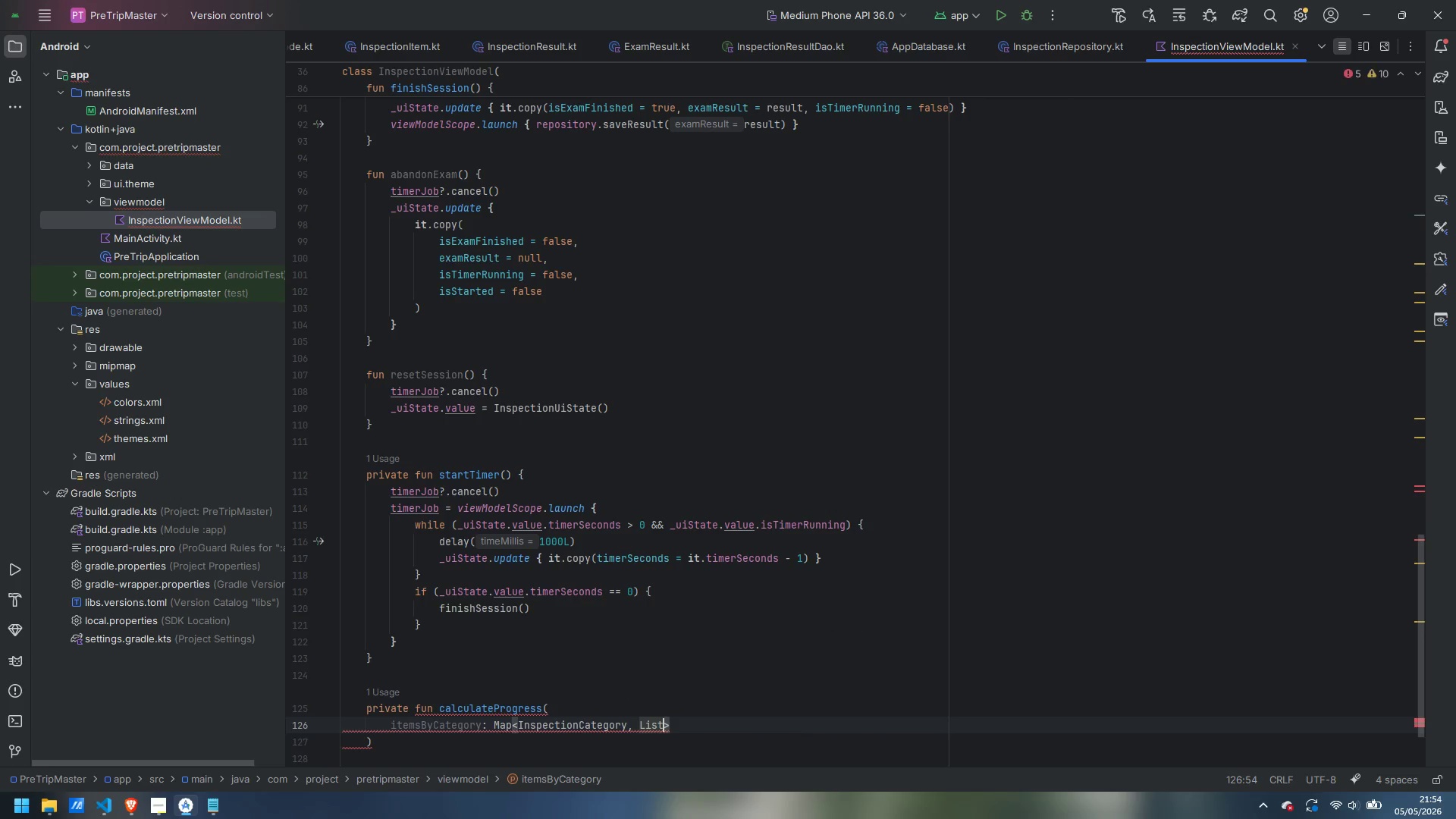 
type(<InspectionItem)
 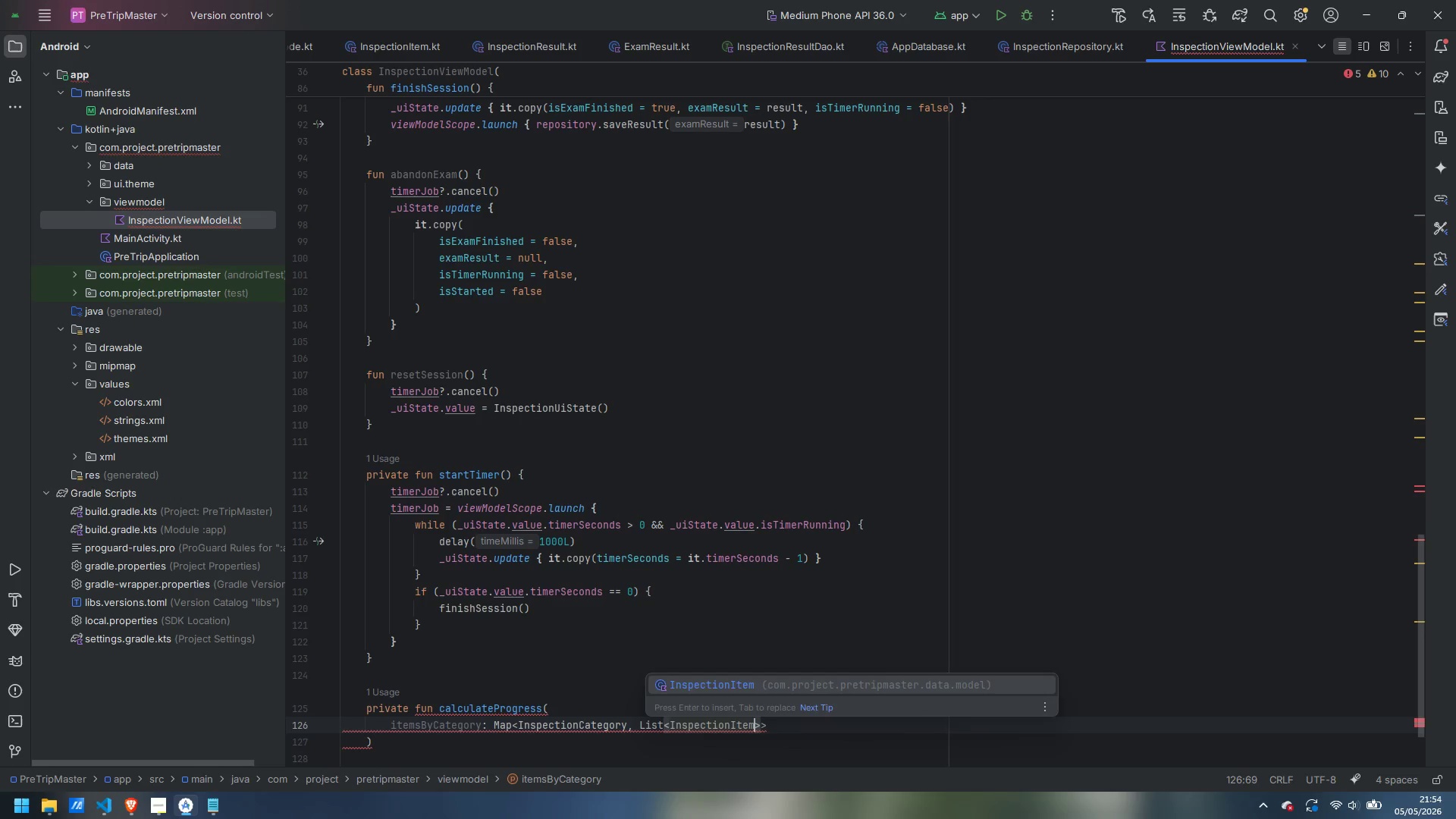 
key(Enter)
 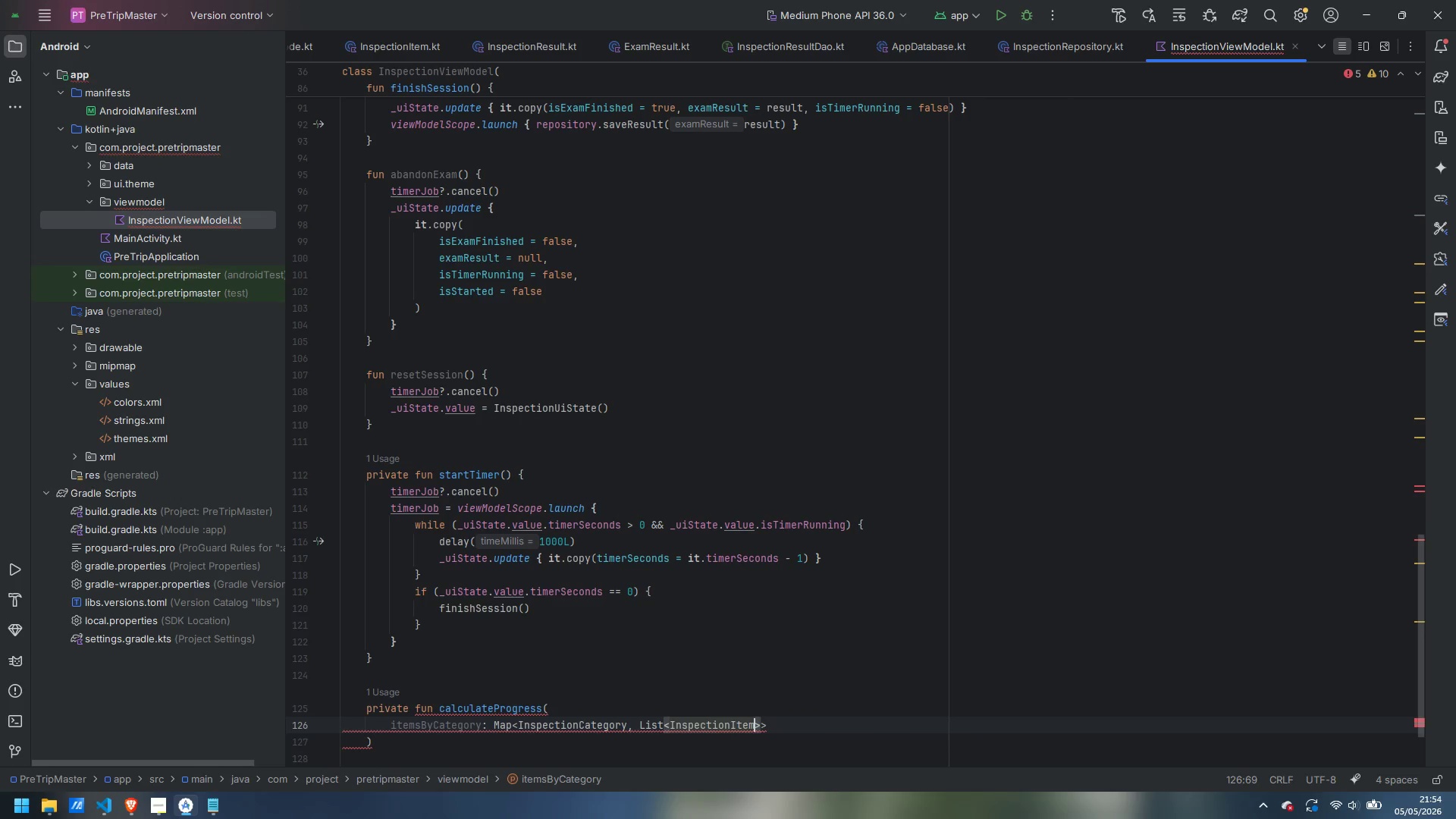 
key(ArrowRight)
 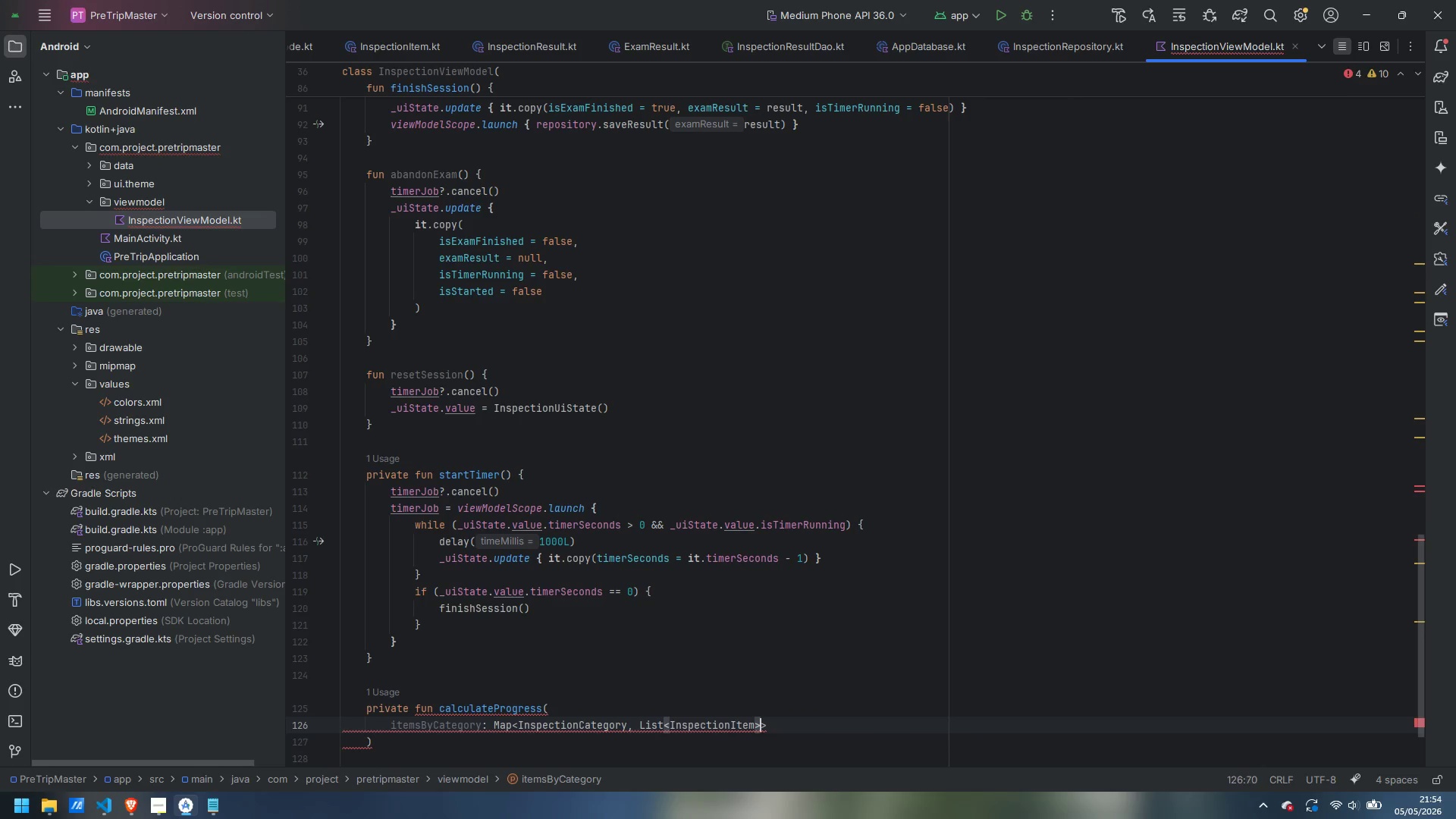 
key(ArrowRight)
 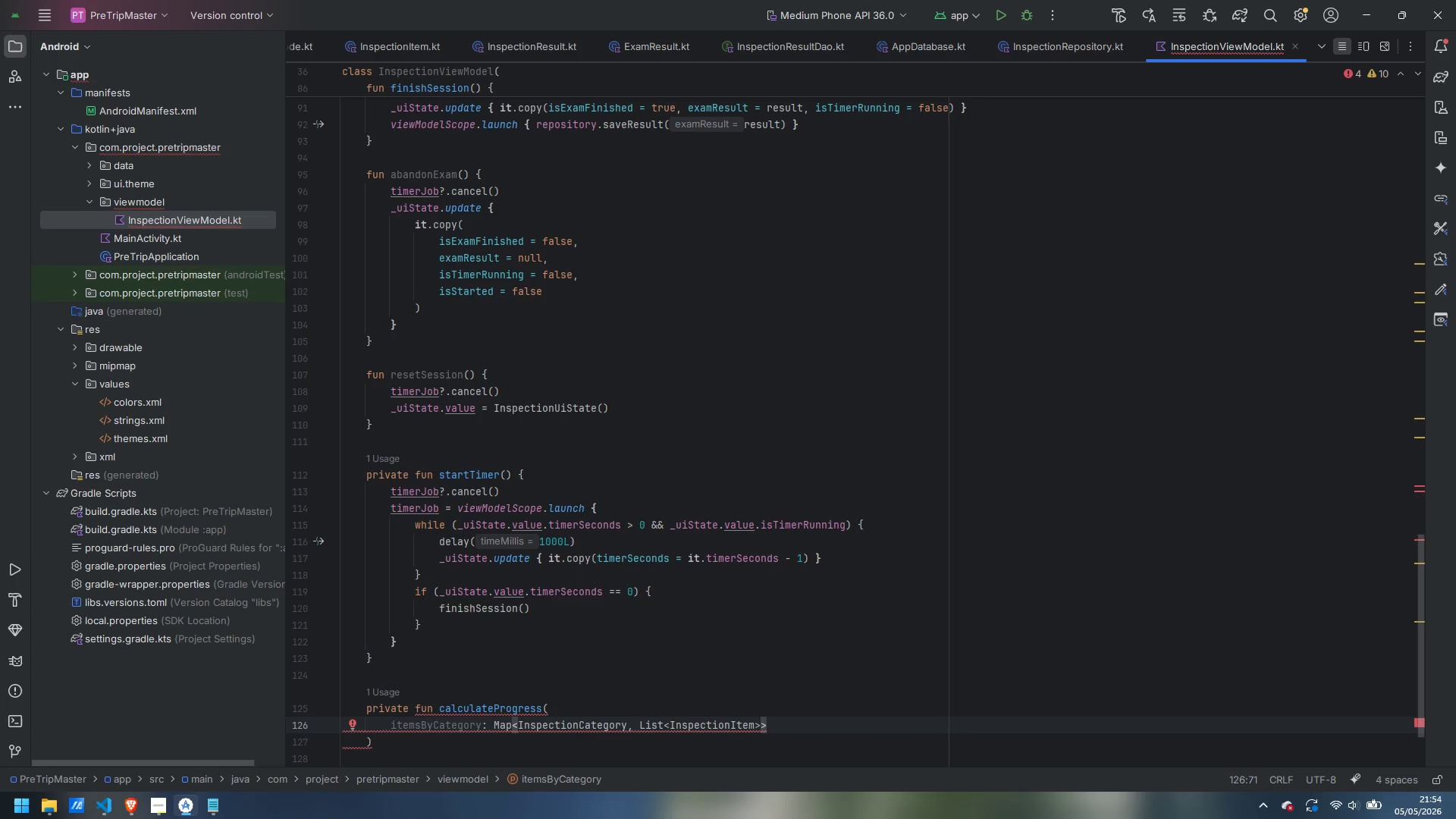 
key(ArrowDown)
 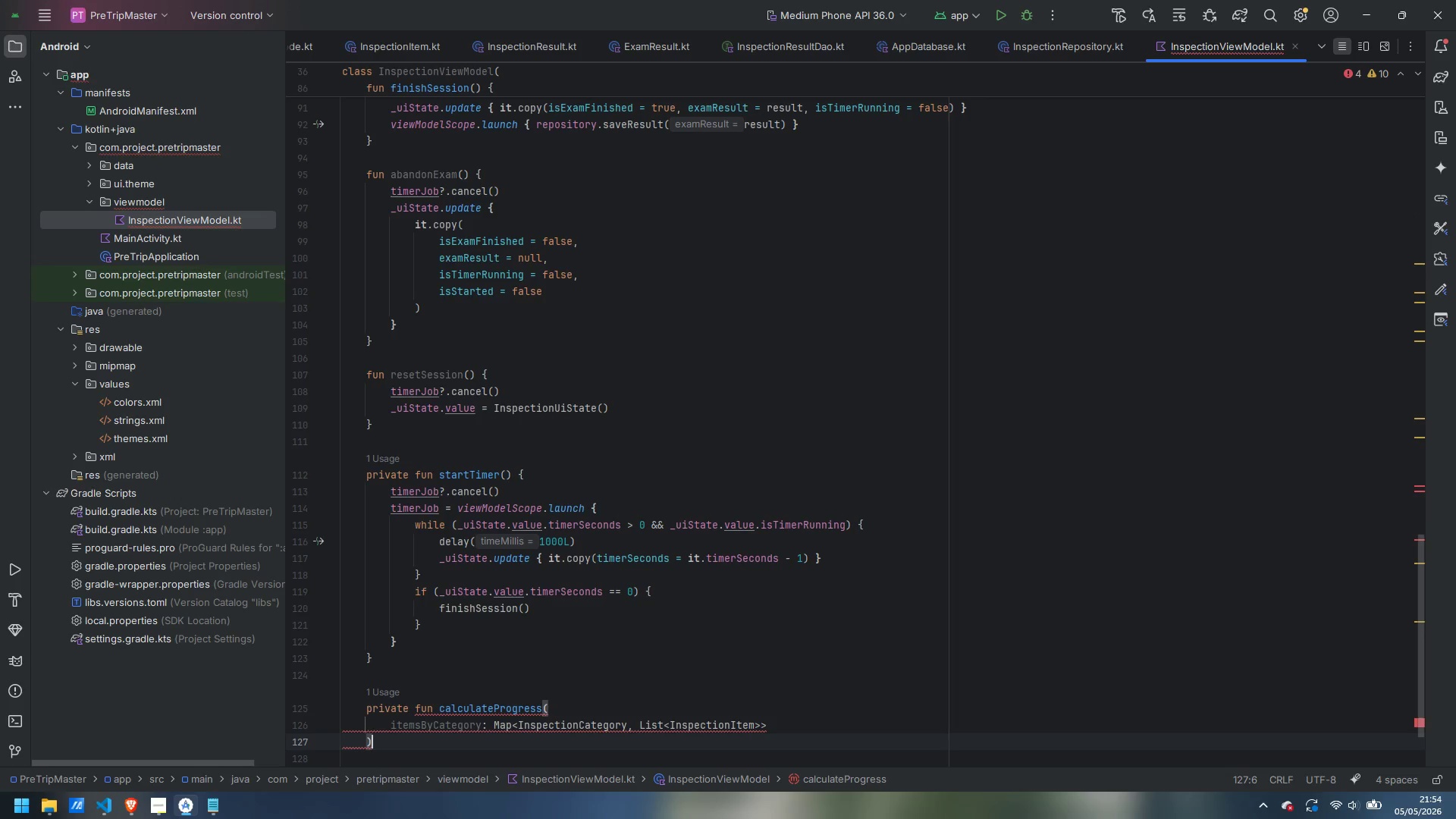 
type(: Pair<Float, Map<InspectionCateog)
key(Backspace)
key(Backspace)
type(gory)
 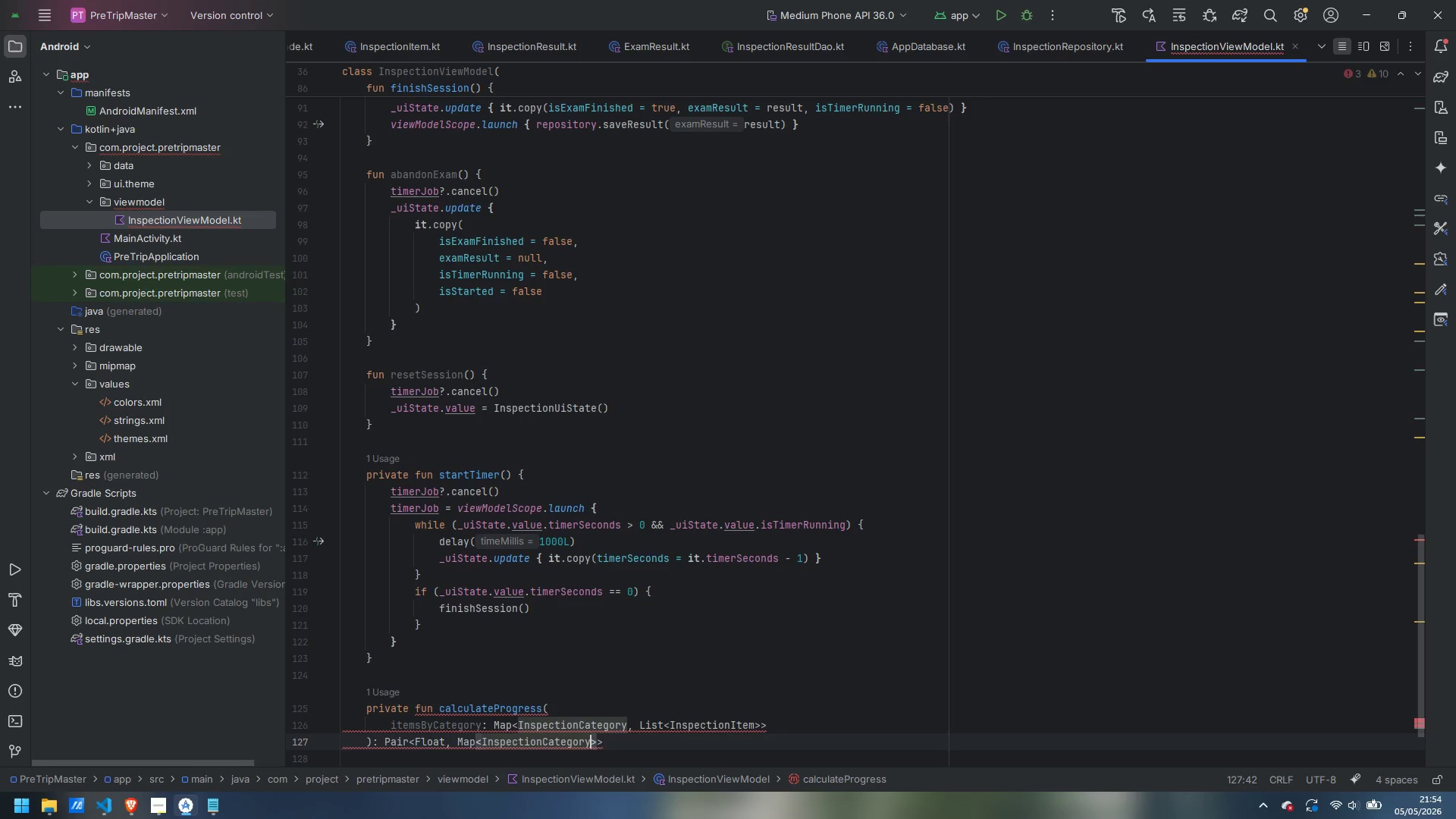 
 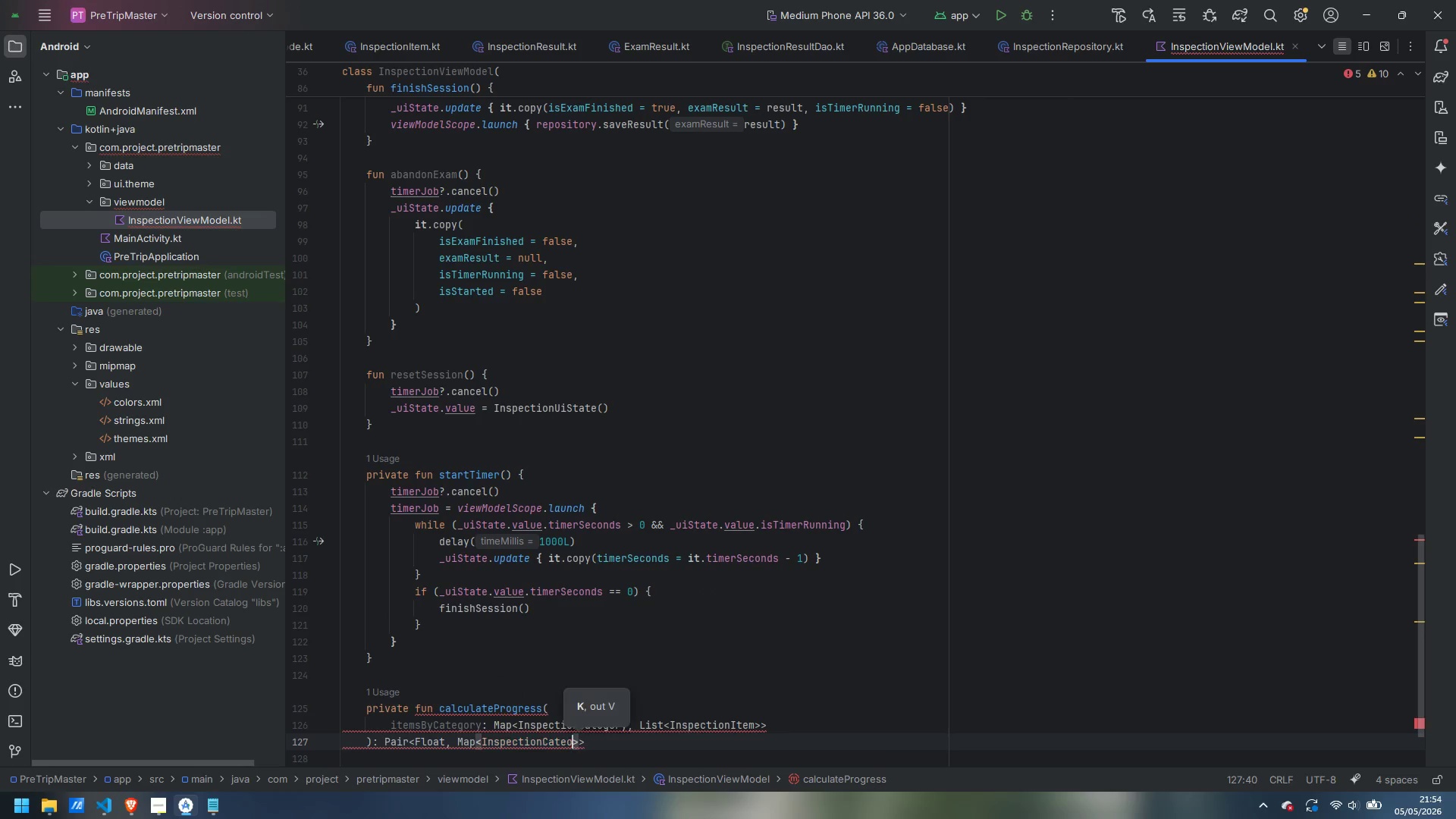 
key(Enter)
 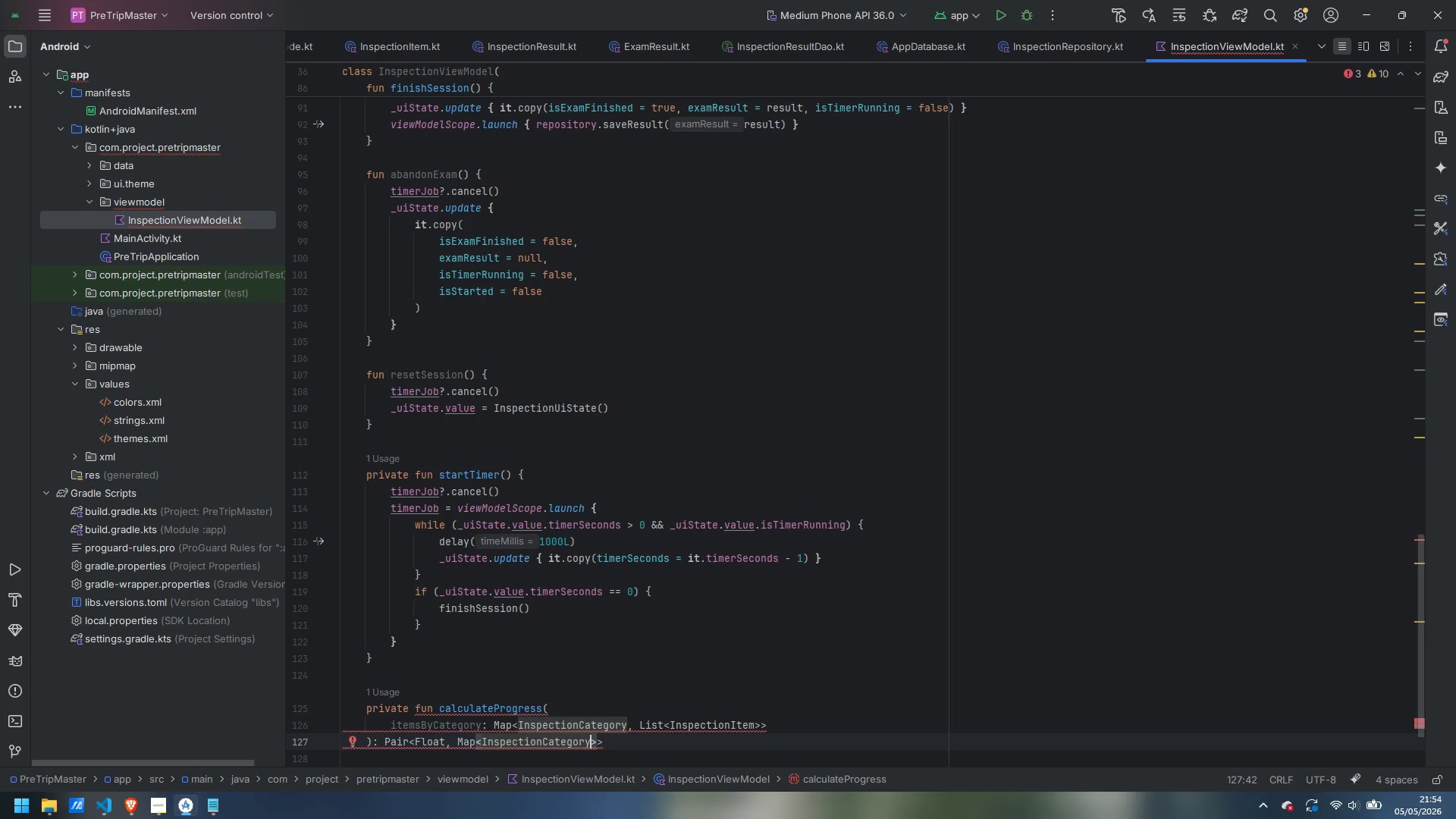 
type(, Float)
 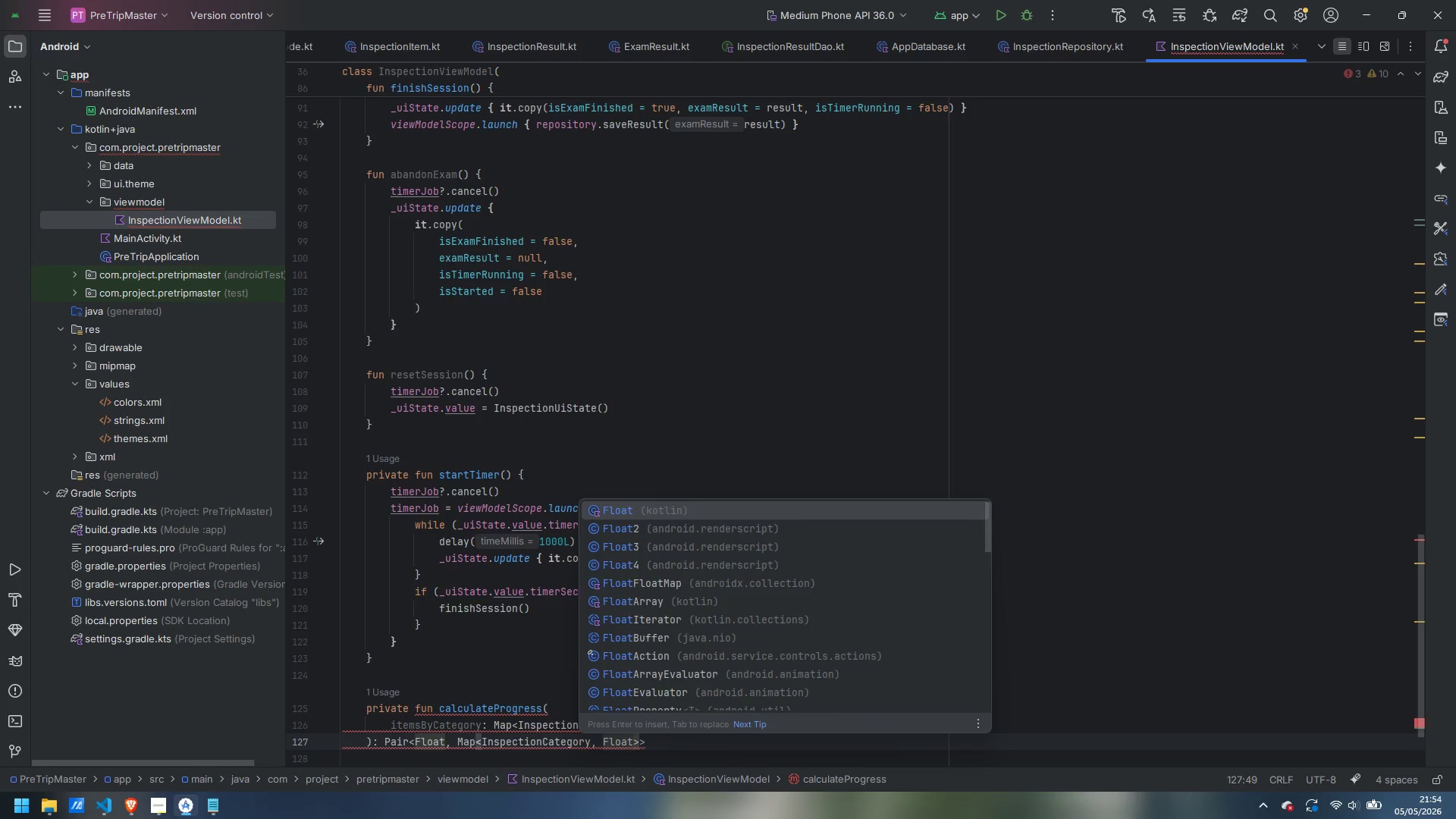 
key(Enter)
 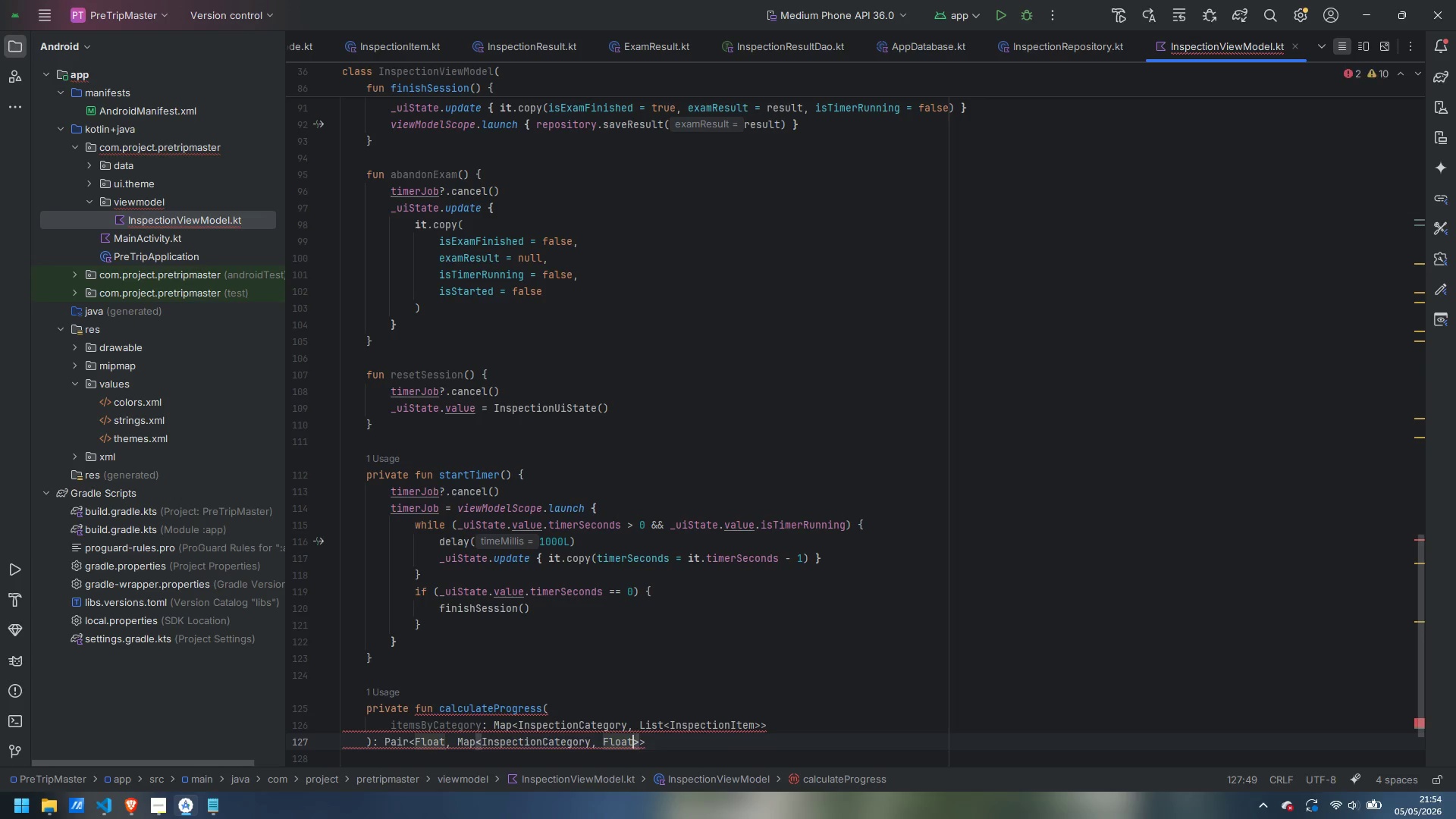 
key(ArrowRight)
 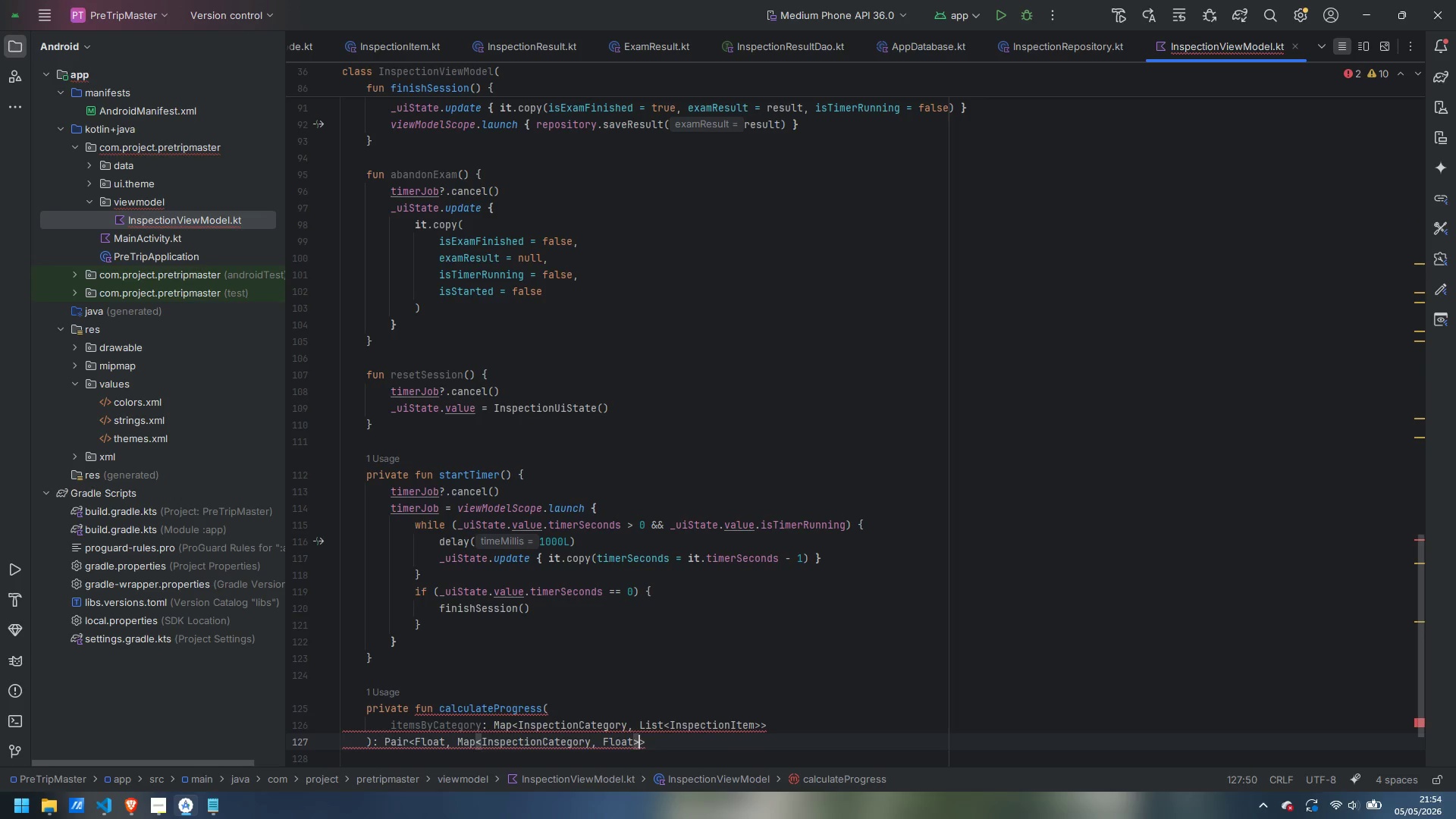 
key(ArrowRight)
 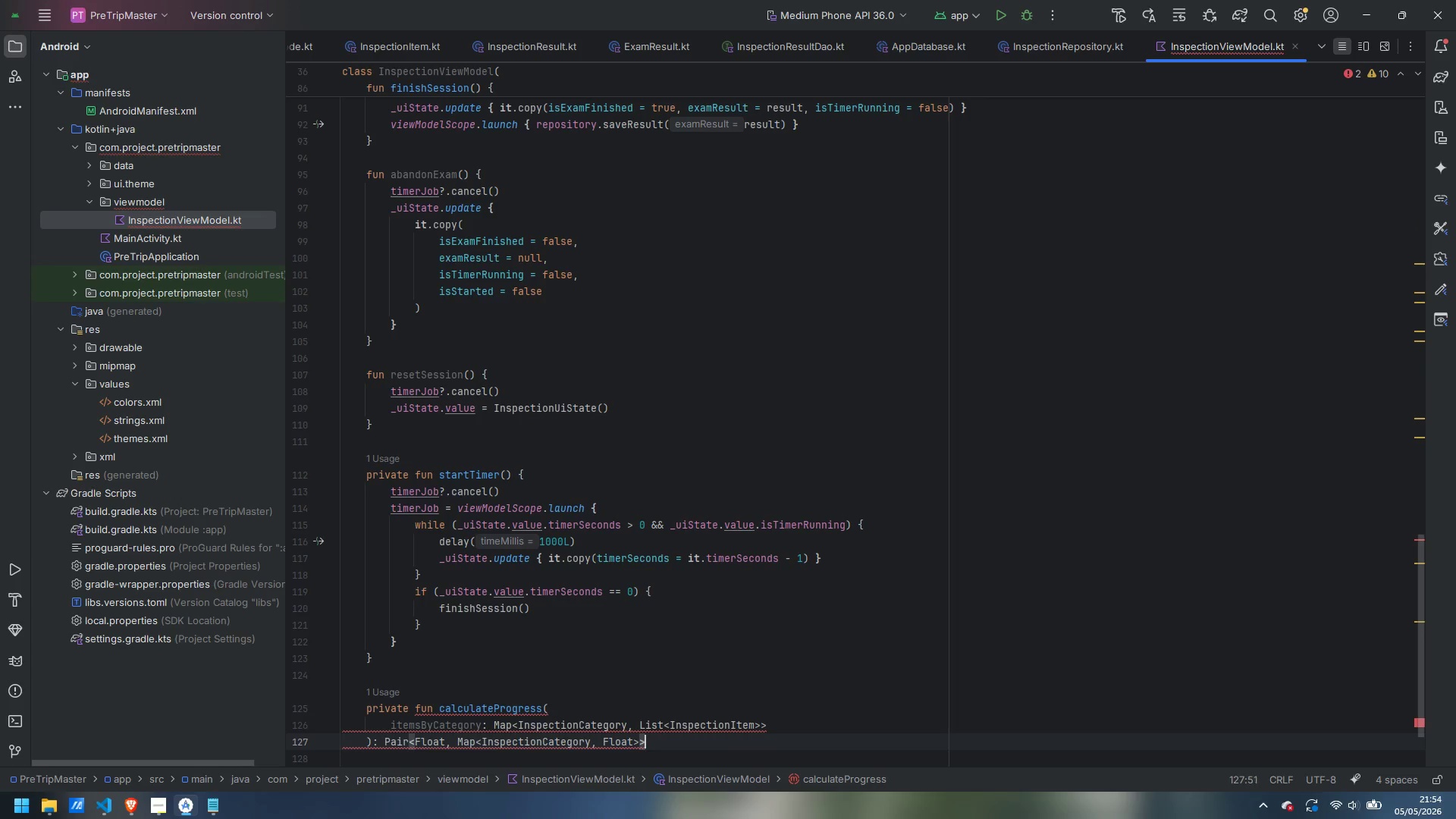 
key(Space)
 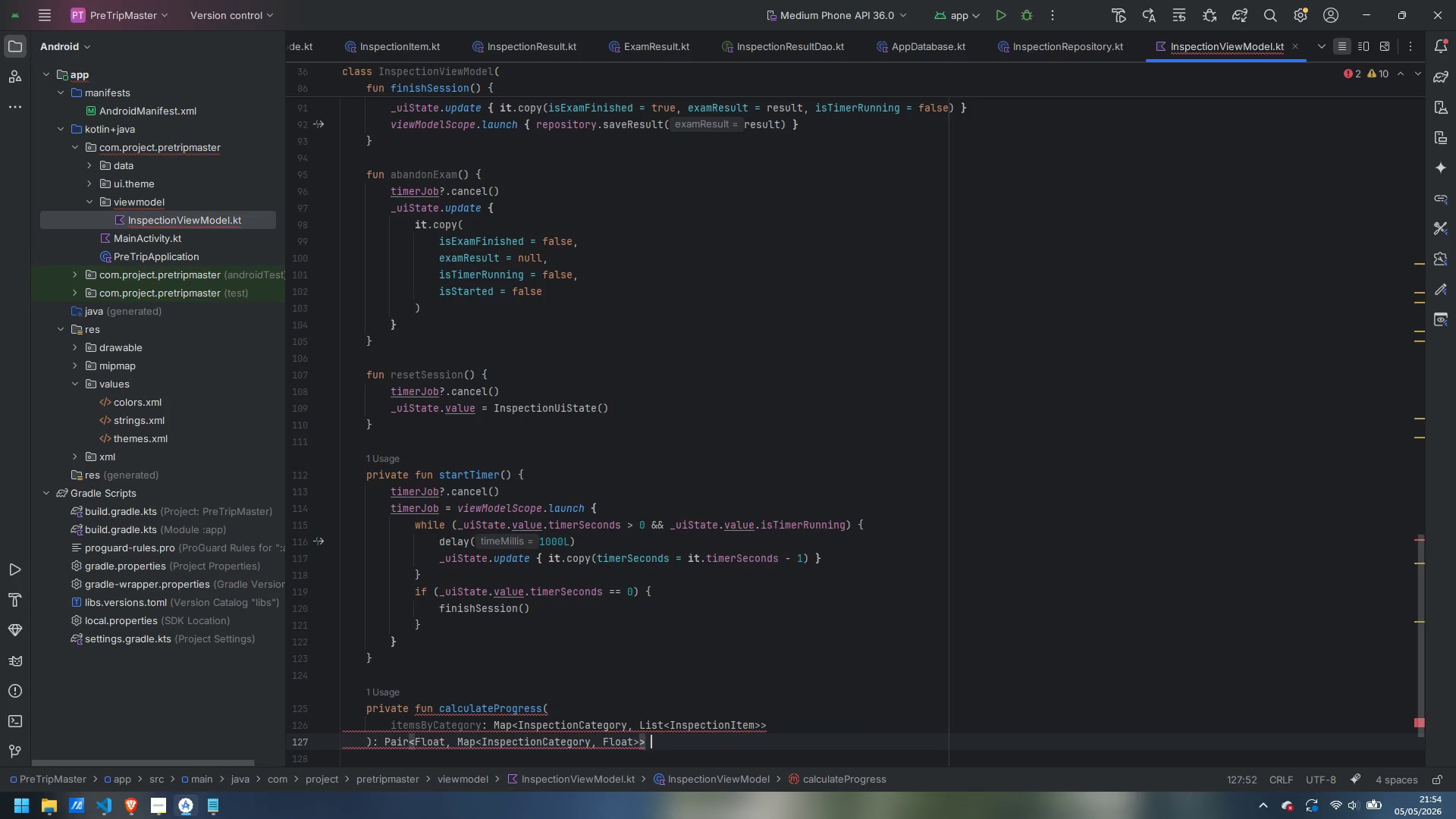 
key(Shift+ShiftLeft)
 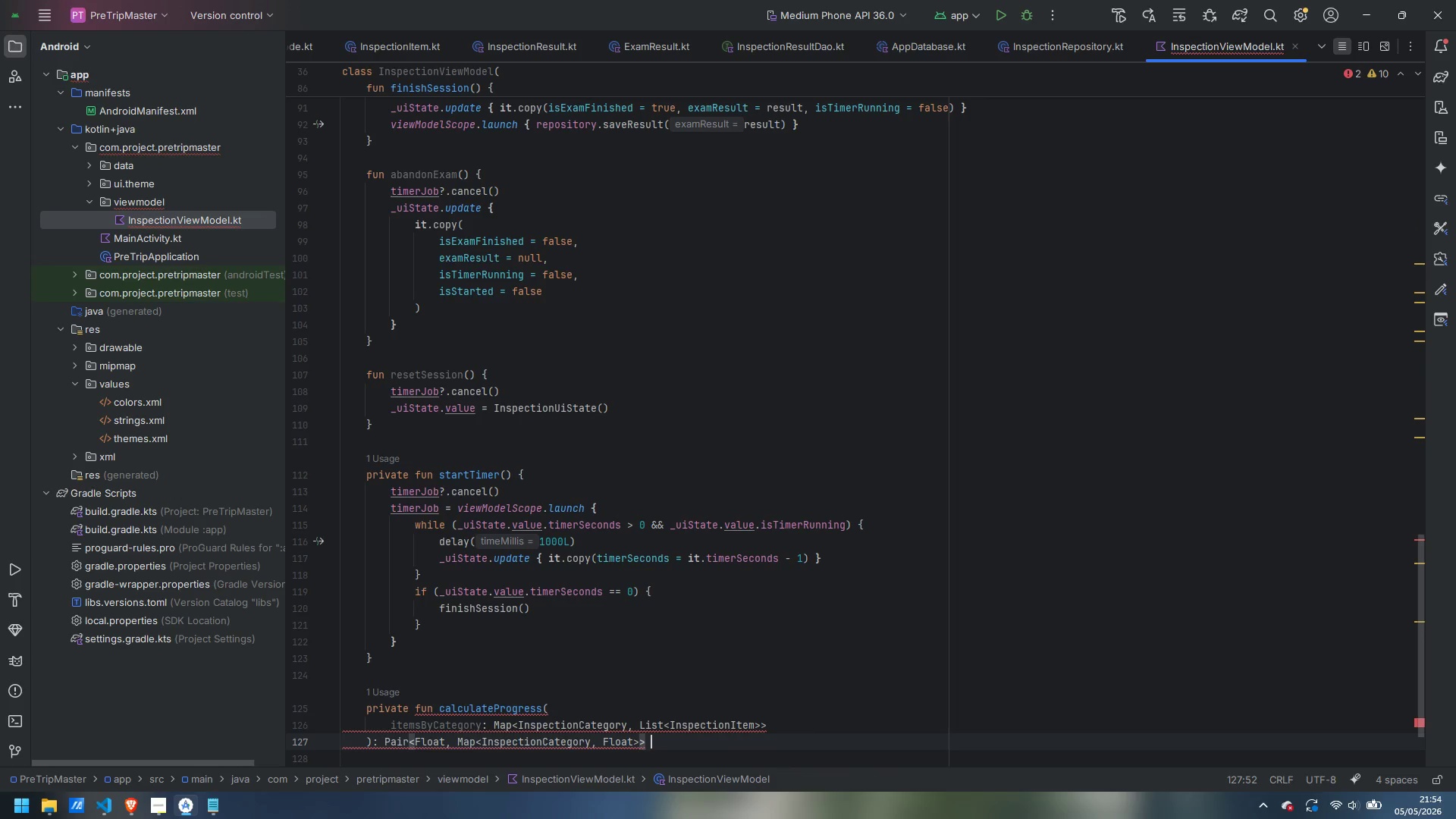 
key(Shift+BracketLeft)
 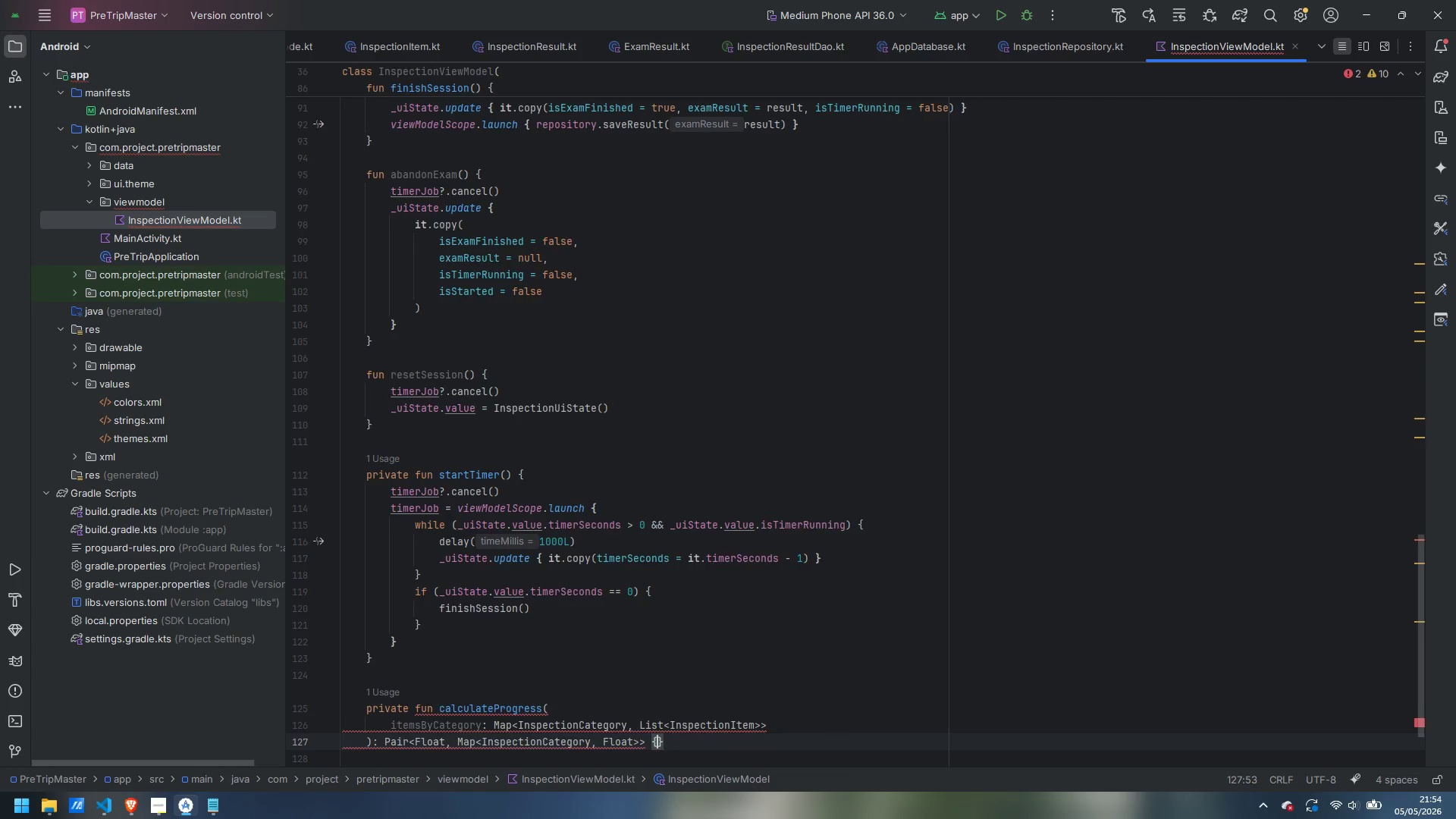 
key(Enter)
 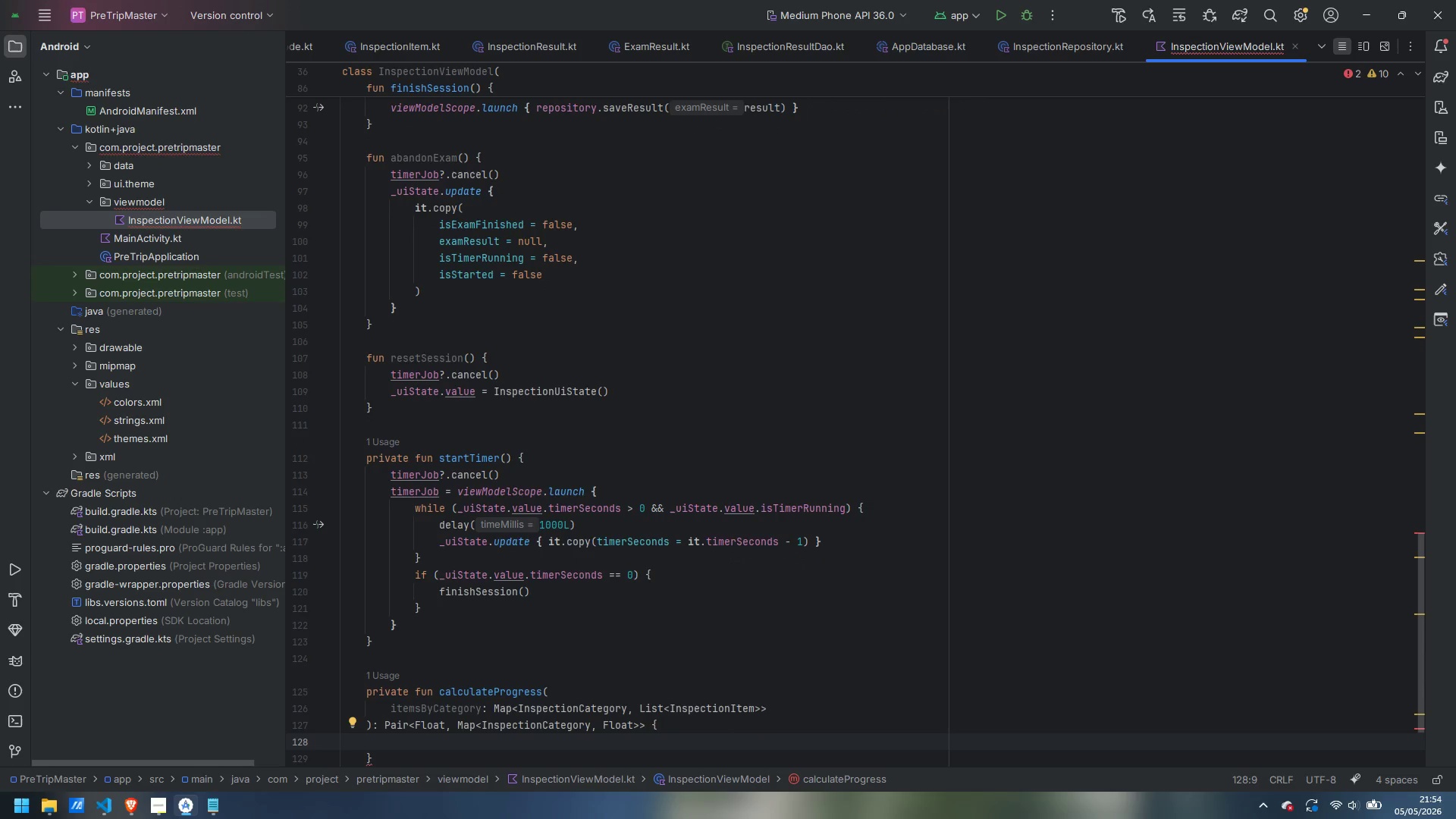 
type(val categoryProgress = itemsByCategory.)
key(Backspace)
type(.mapvalues { ()
 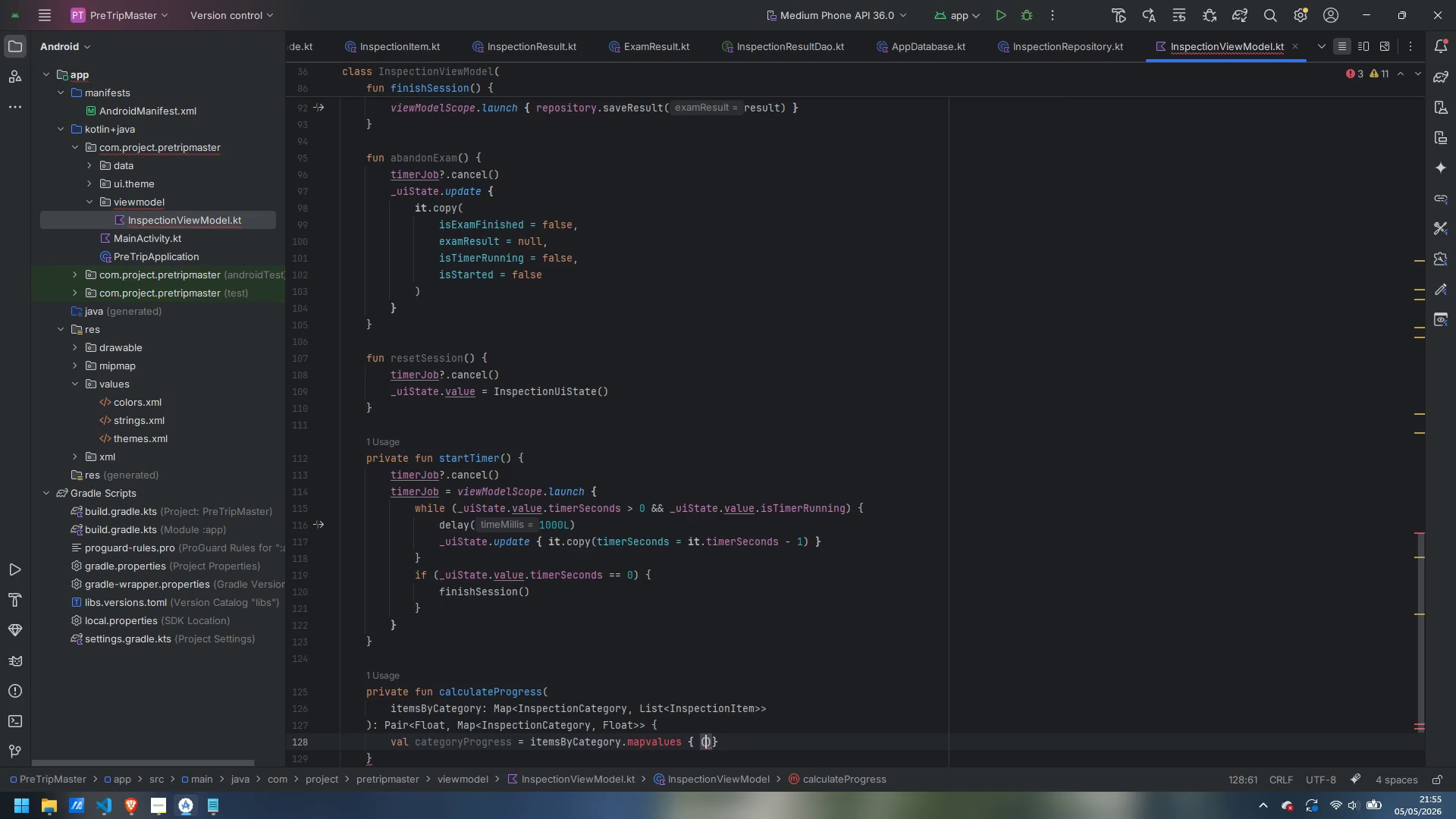 
key(Control+ArrowLeft)
 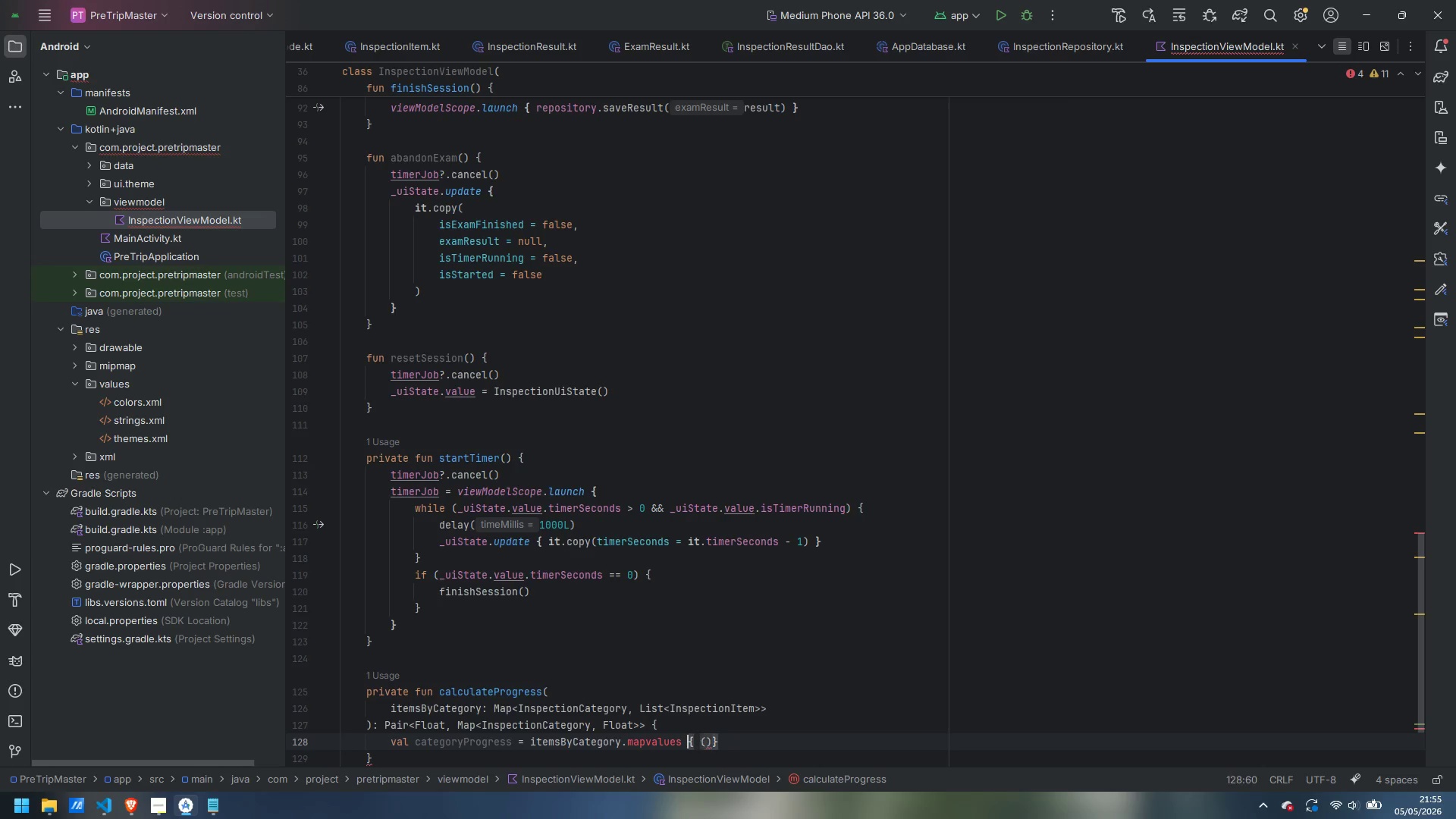 
key(Control+ArrowLeft)
 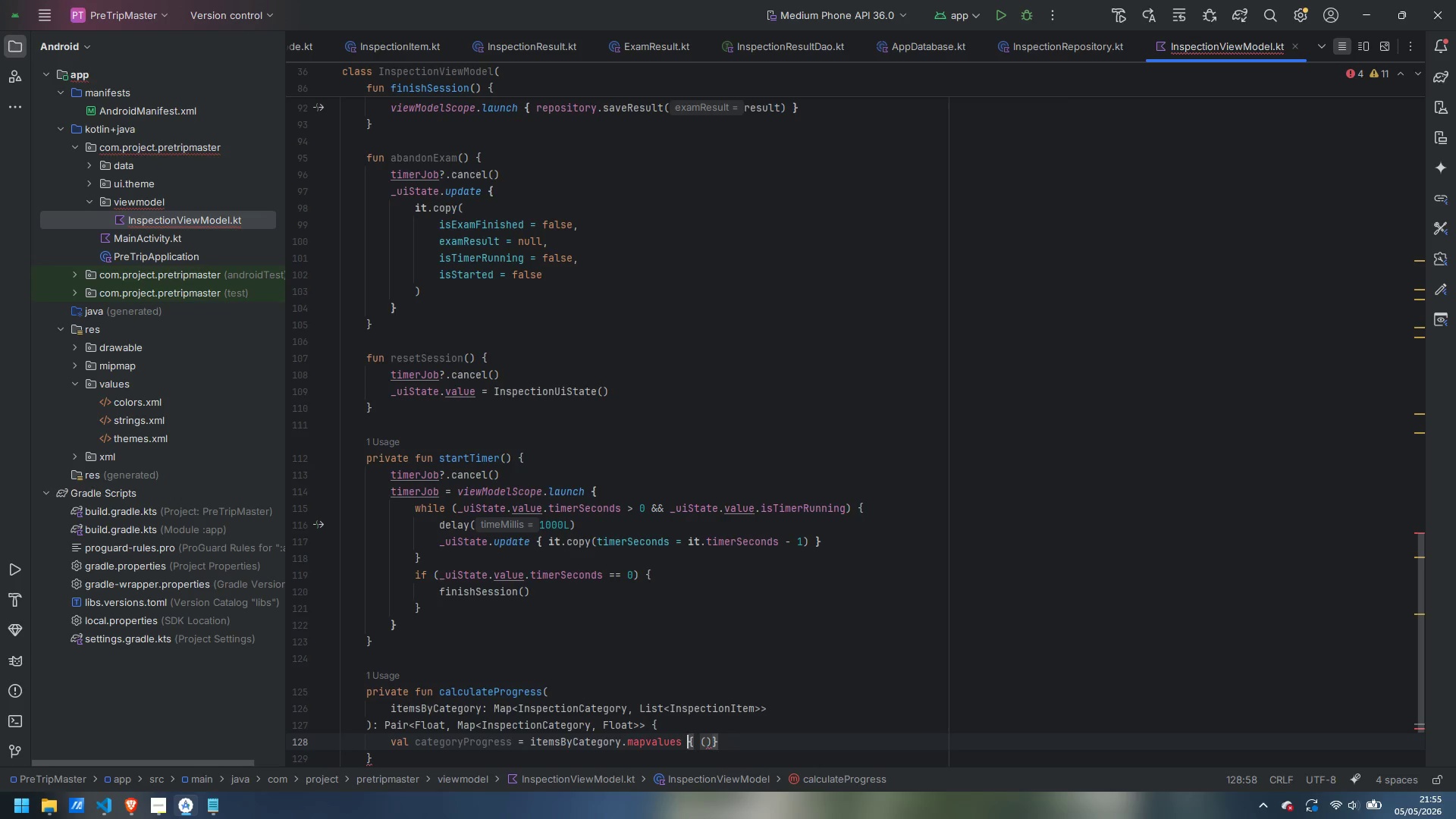 
key(Control+ArrowLeft)
 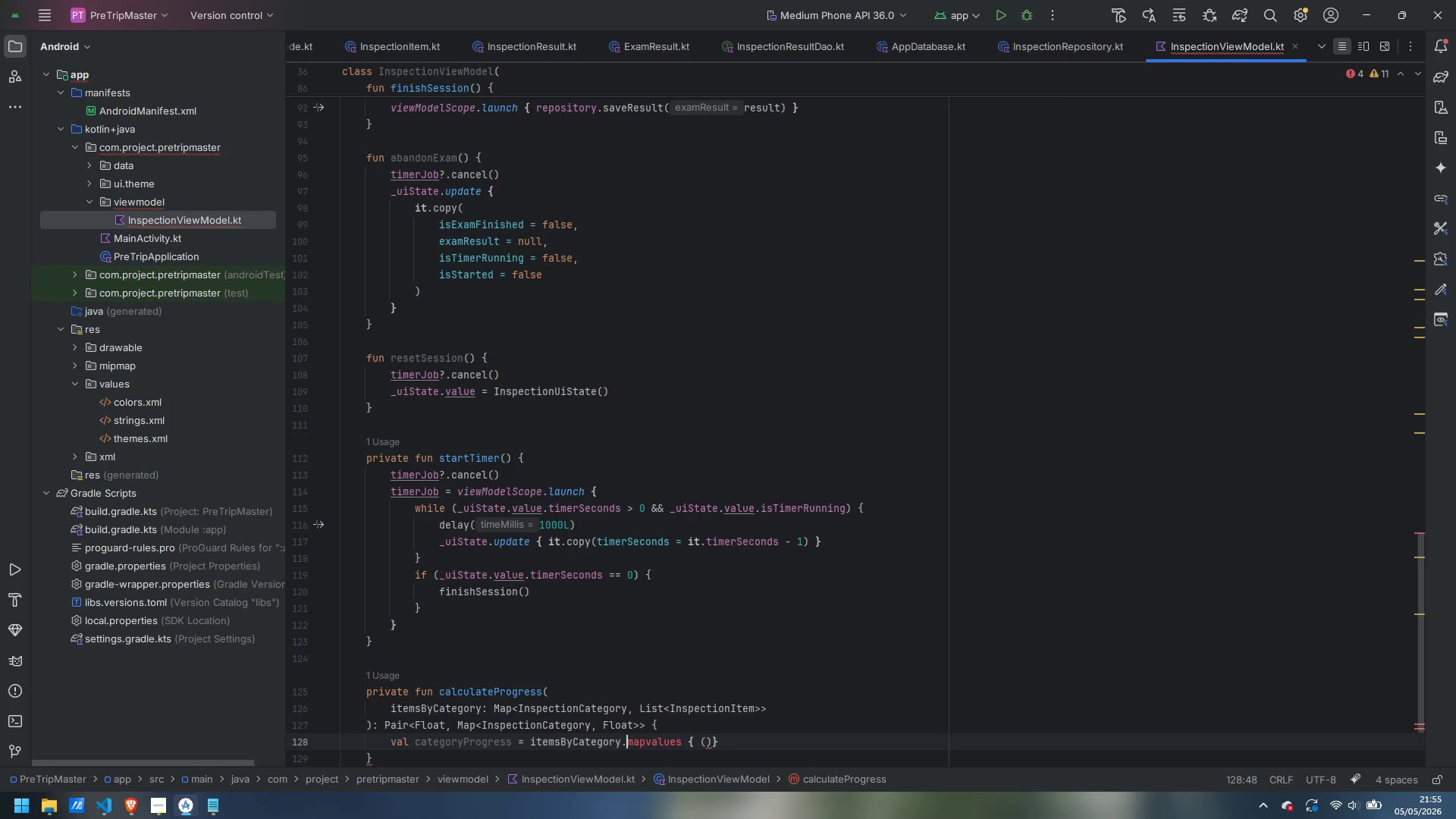 
key(ArrowRight)
 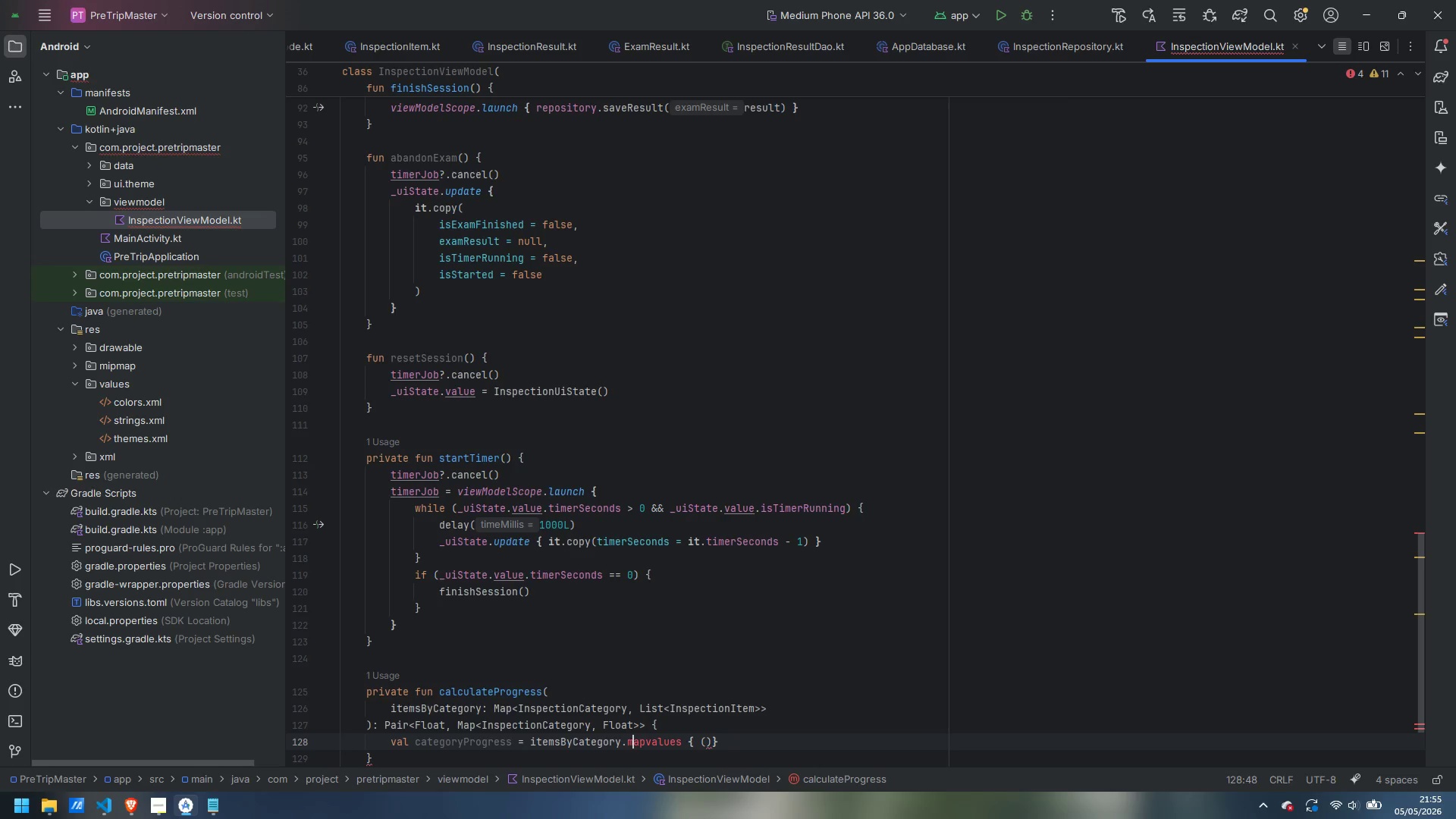 
key(ArrowRight)
 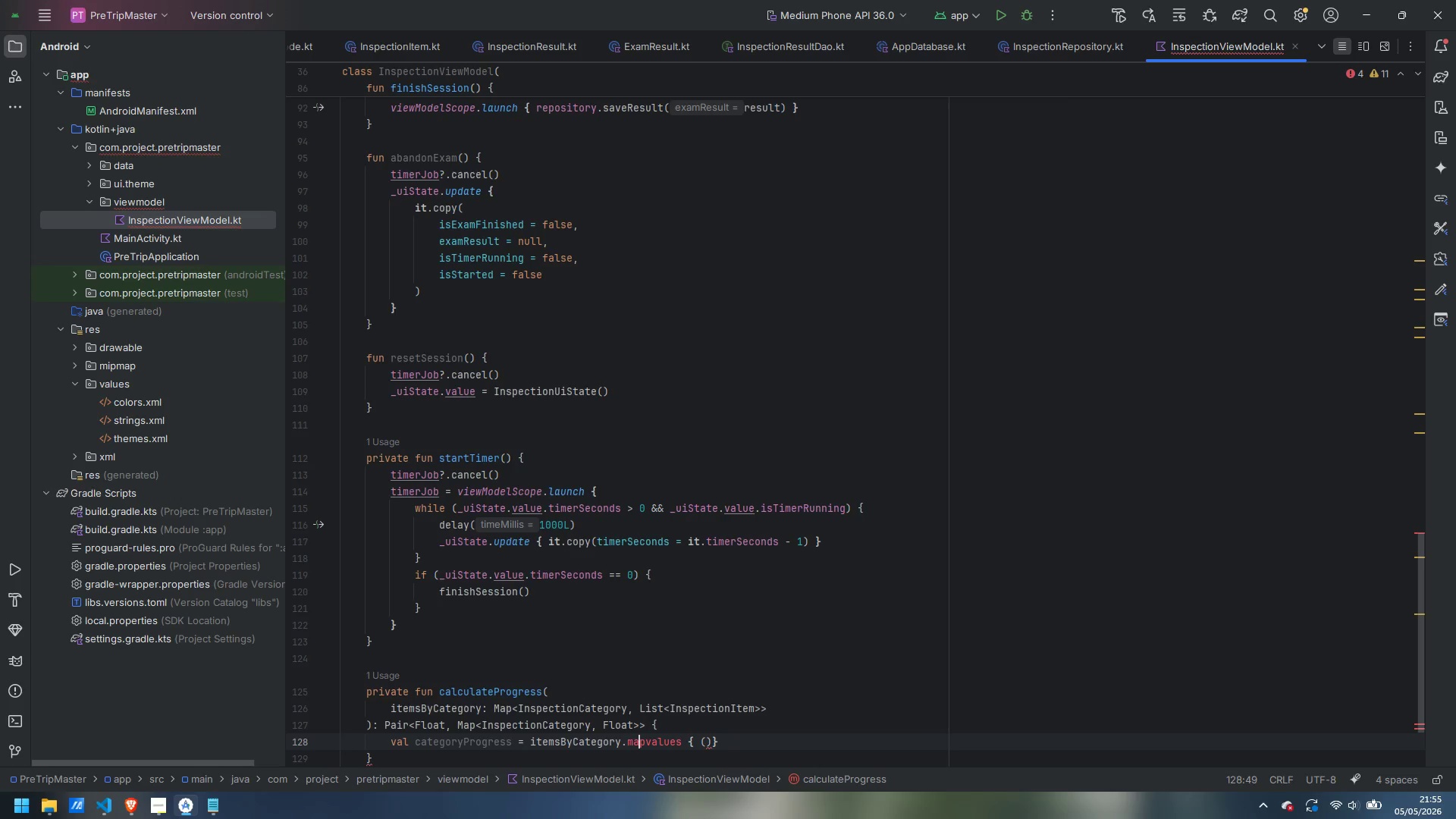 
key(ArrowRight)
 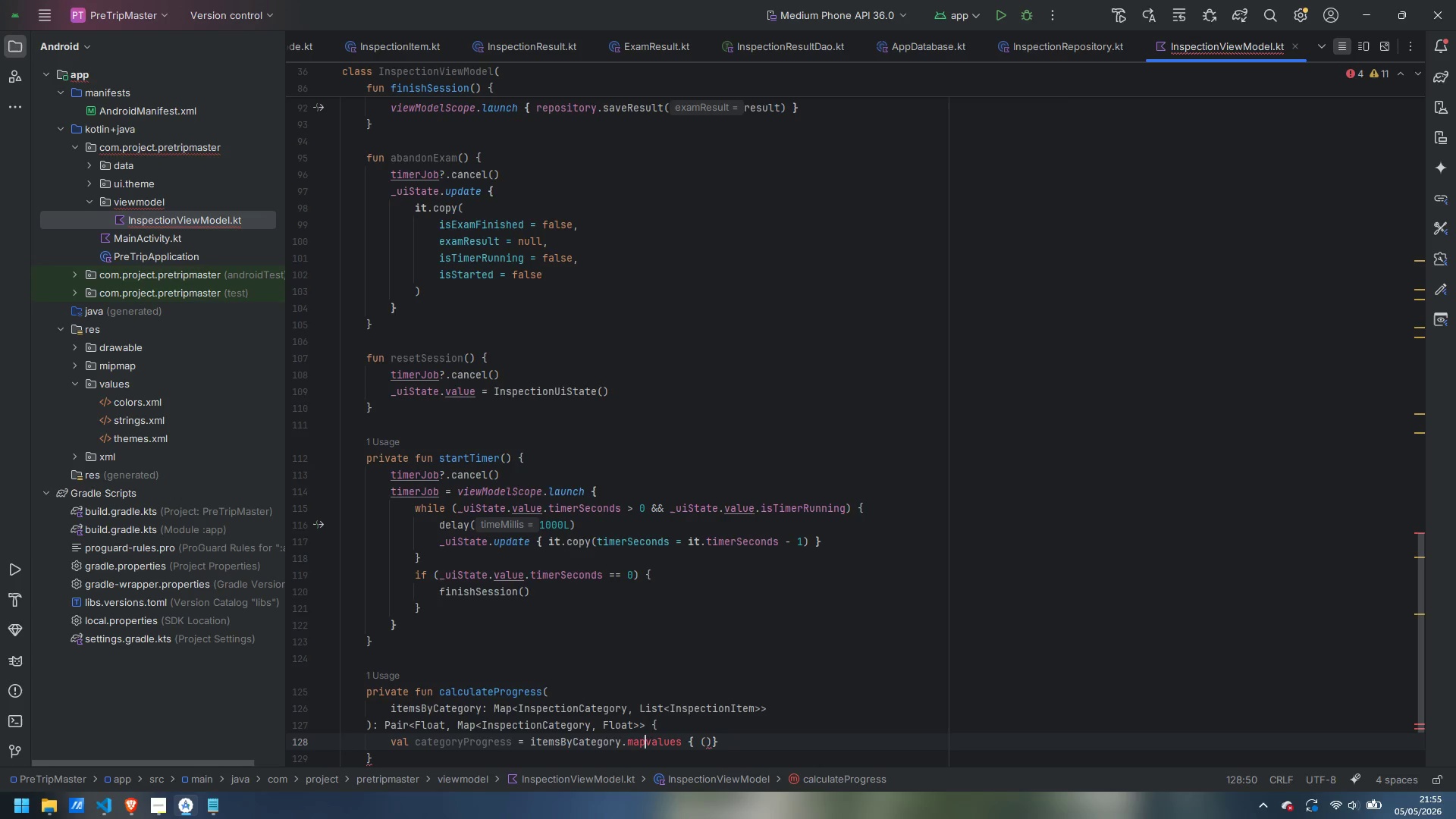 
key(ArrowRight)
 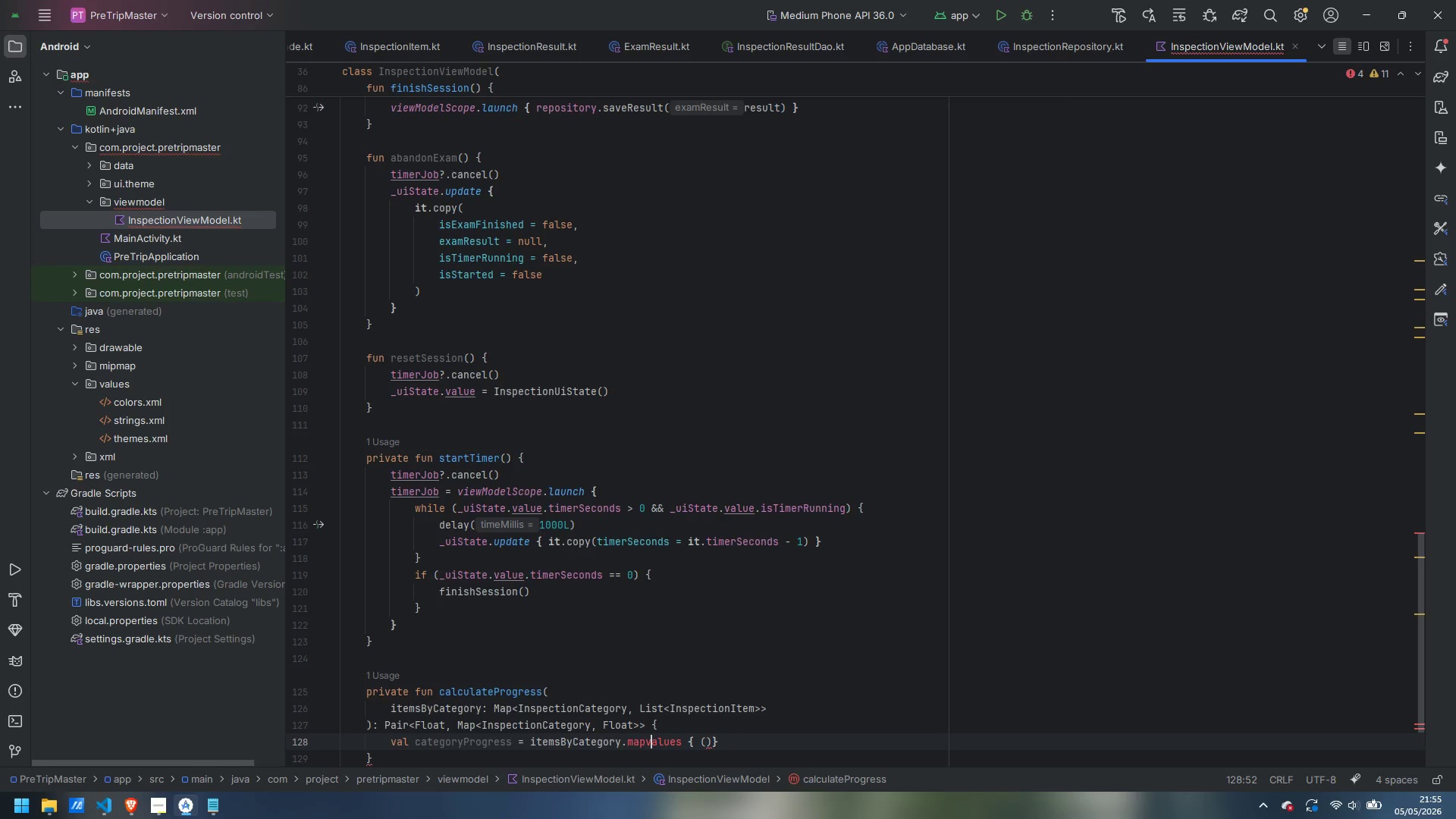 
key(Backspace)
 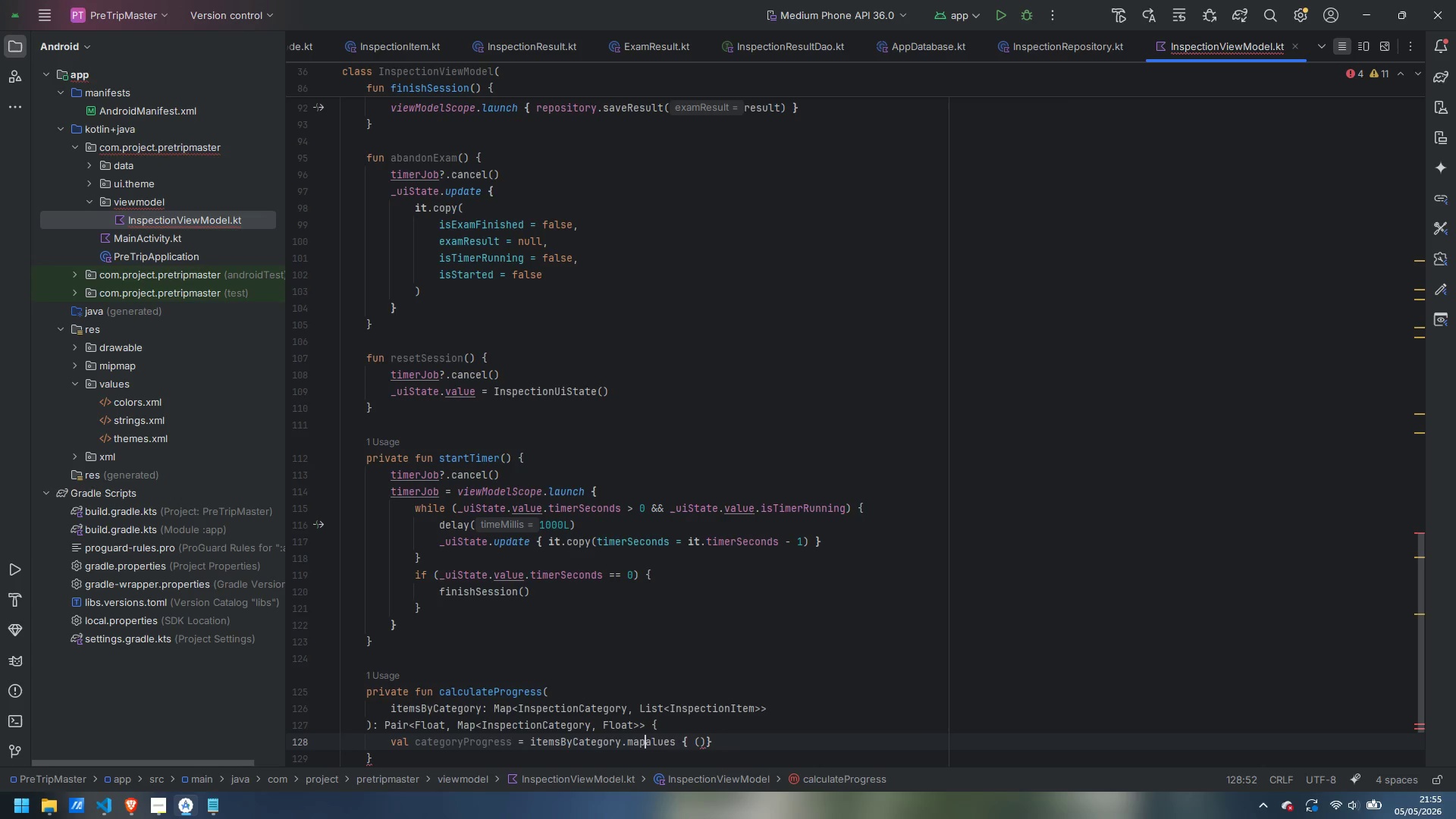 
key(Shift+ShiftLeft)
 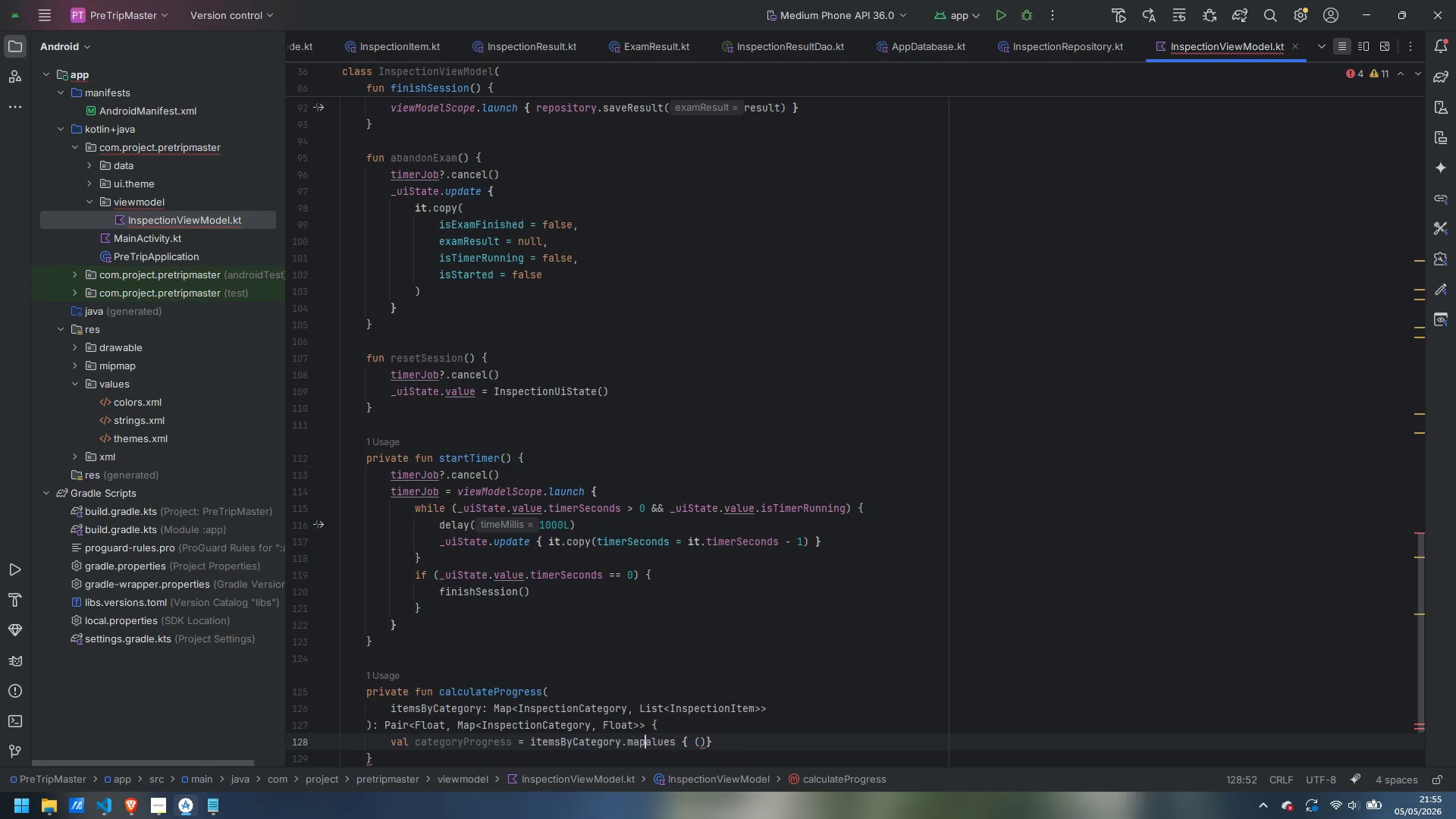 
key(Shift+V)
 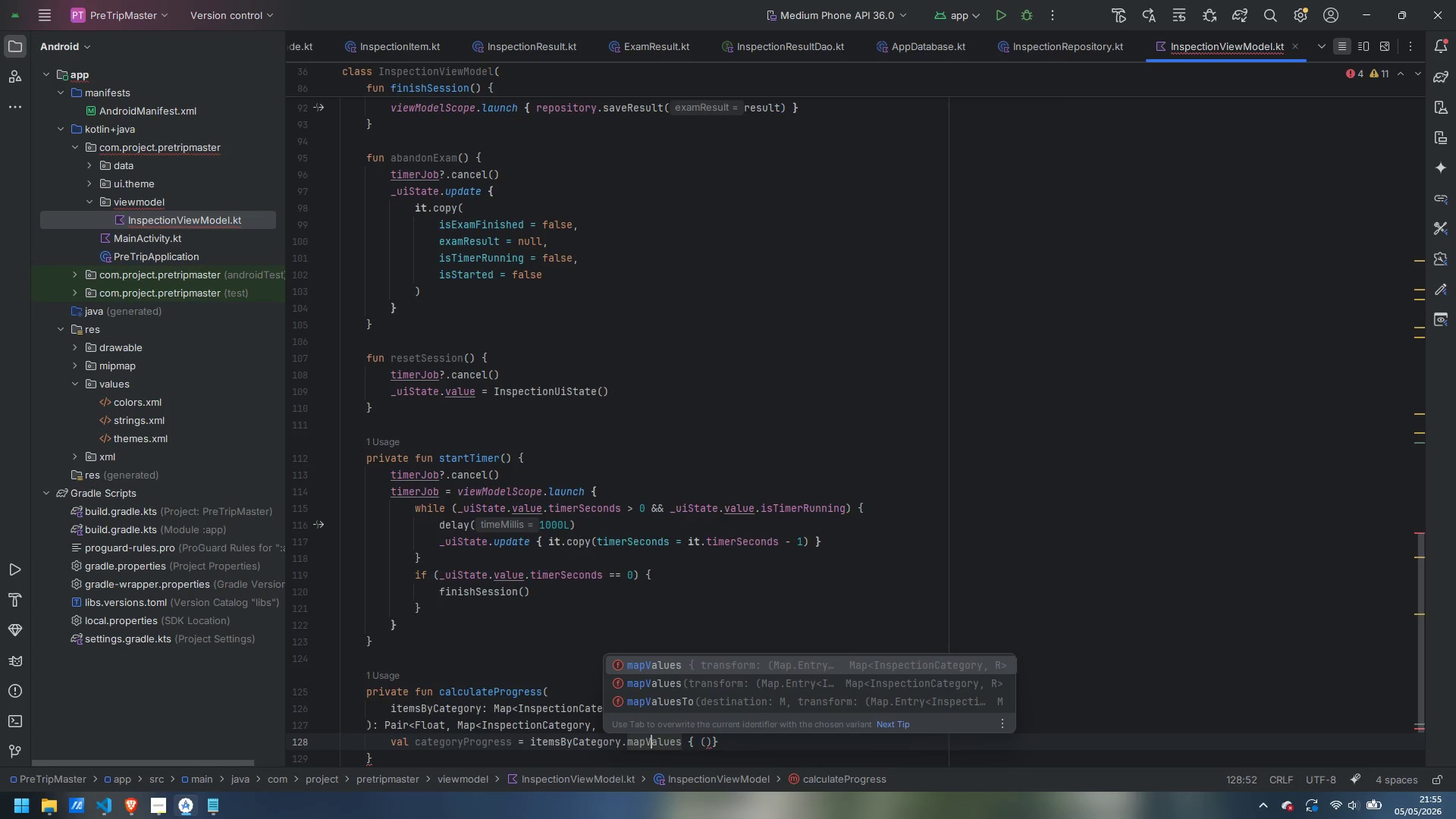 
key(Control+ArrowRight)
 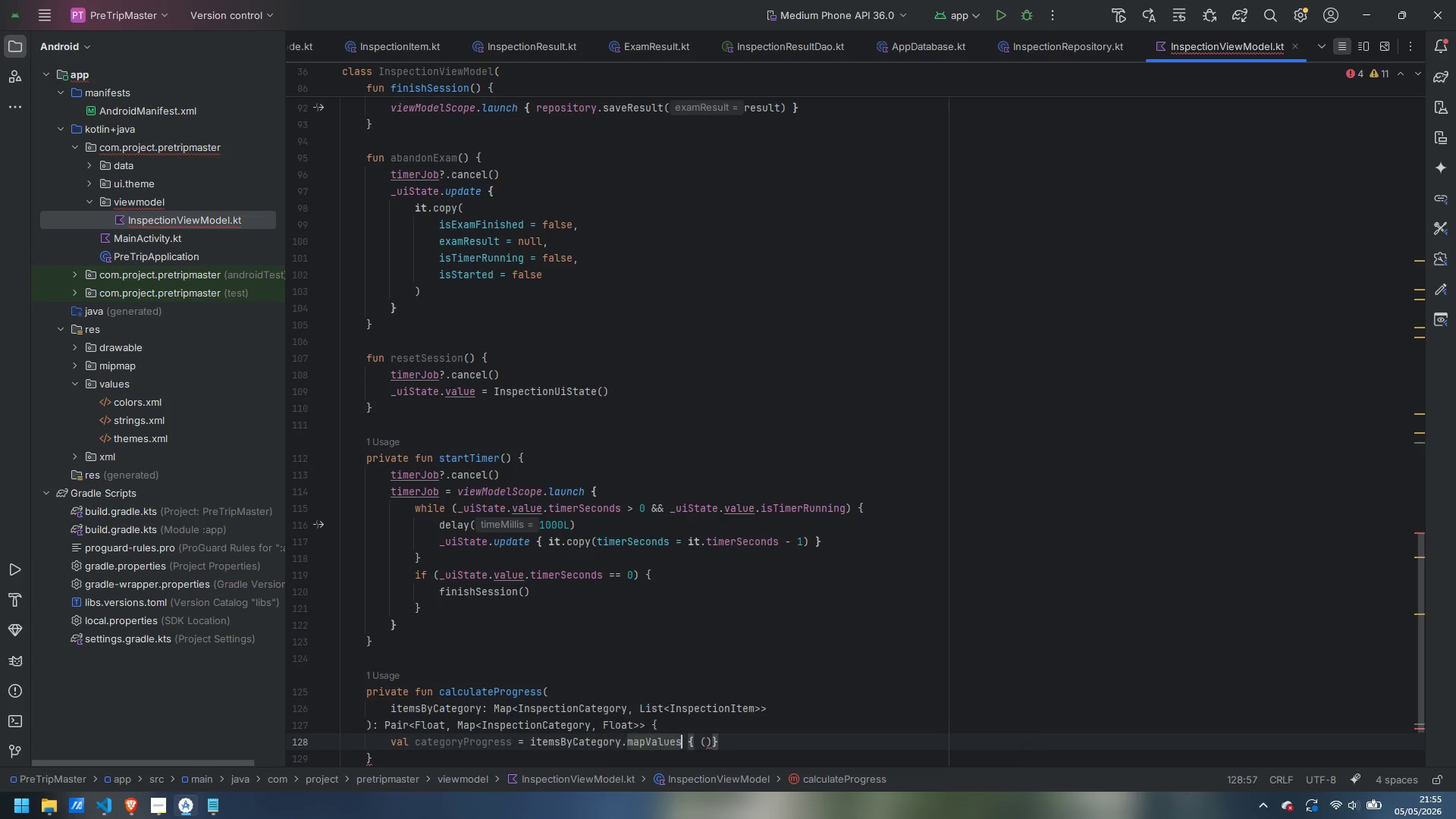 
key(Control+ArrowRight)
 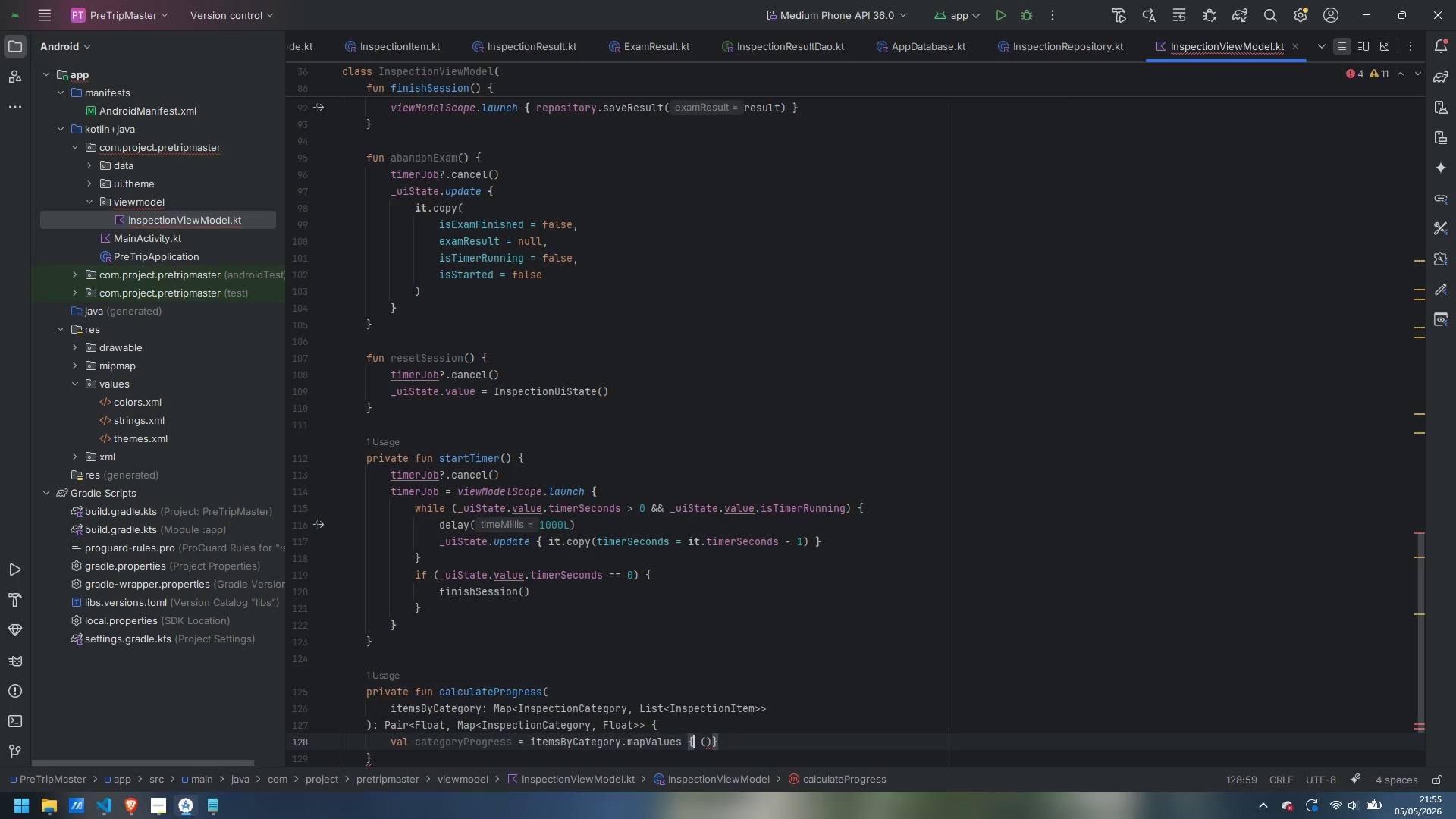 
key(ArrowRight)
 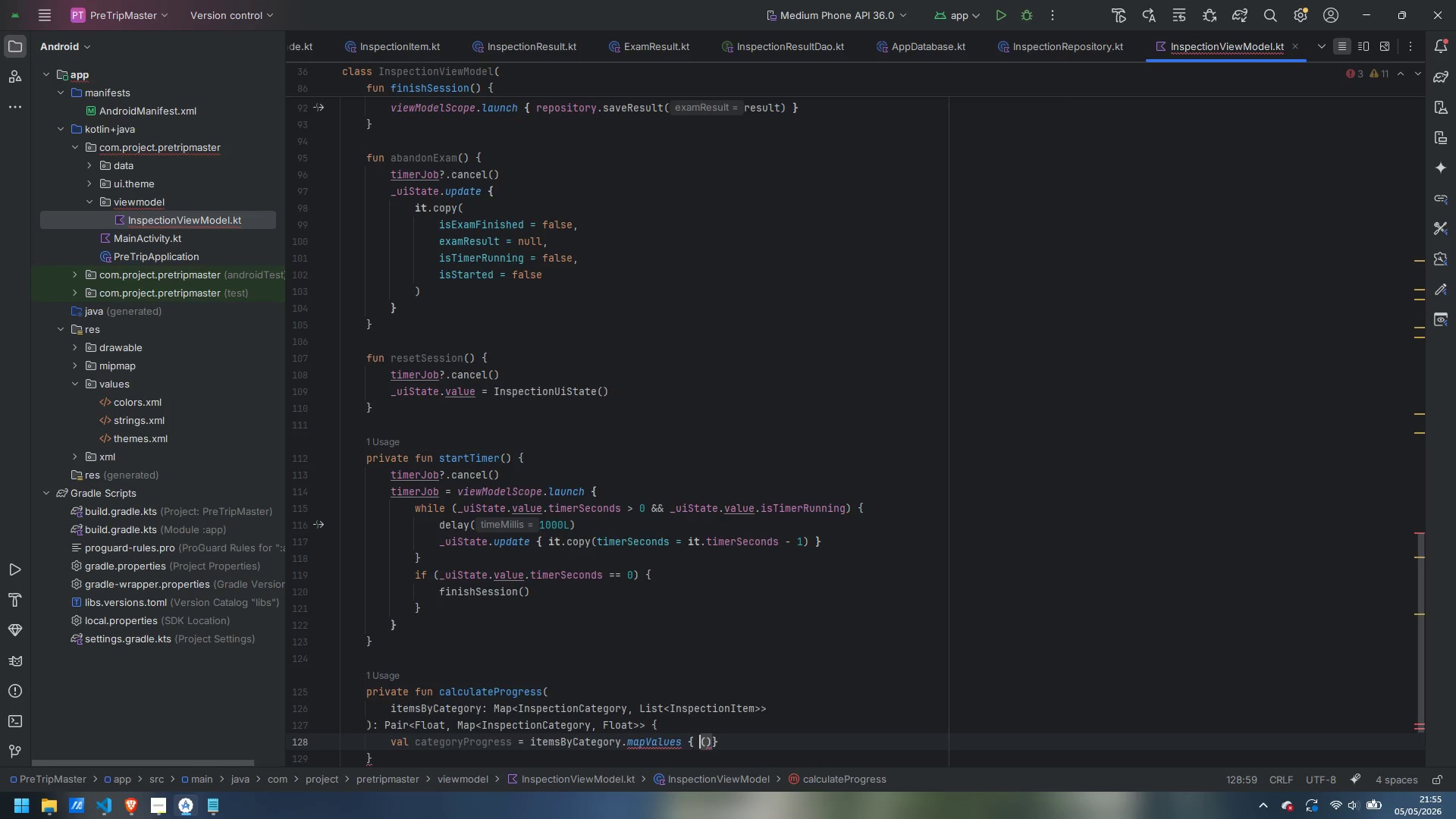 
key(ArrowRight)
 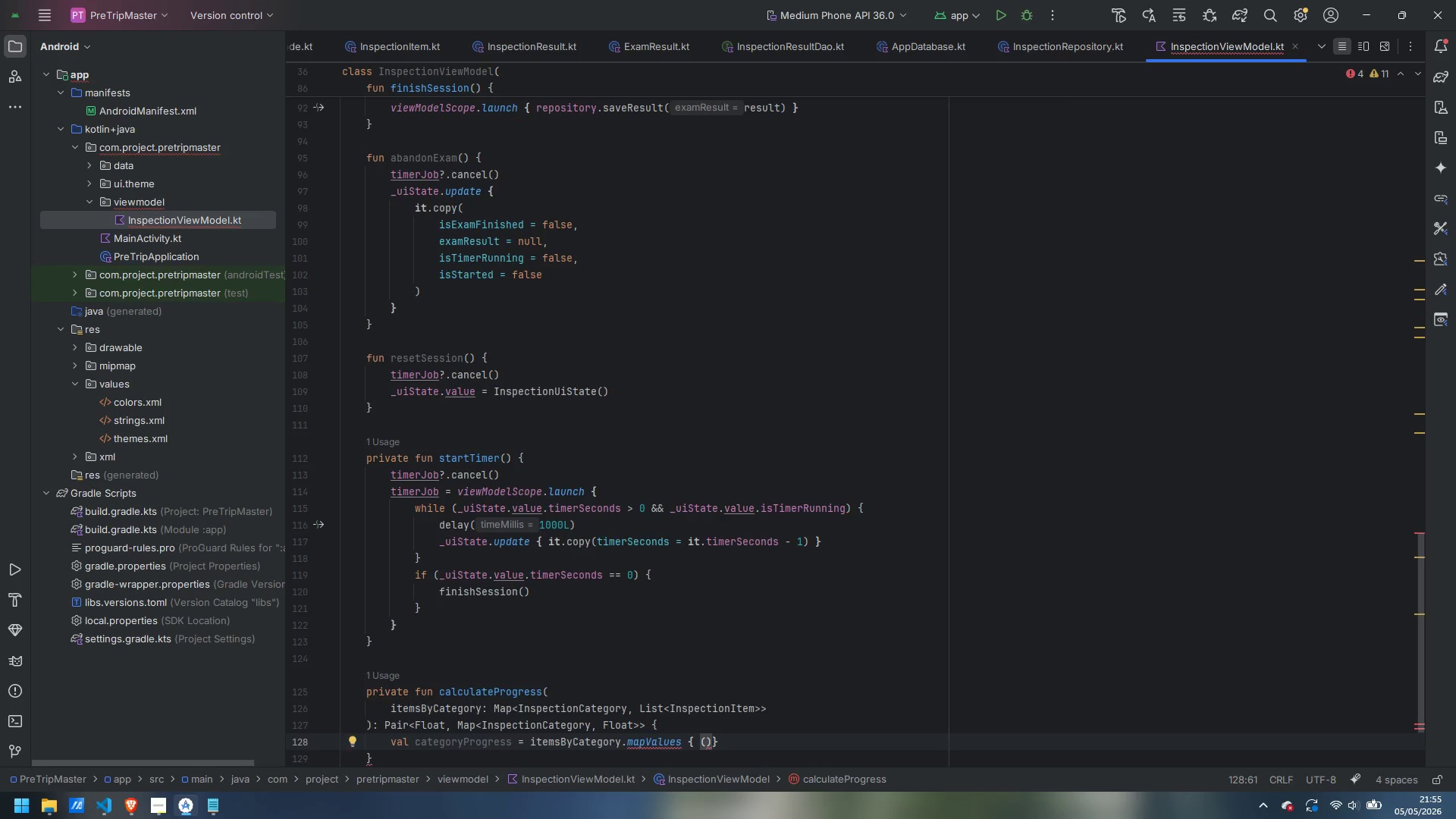 
type(_, items)
 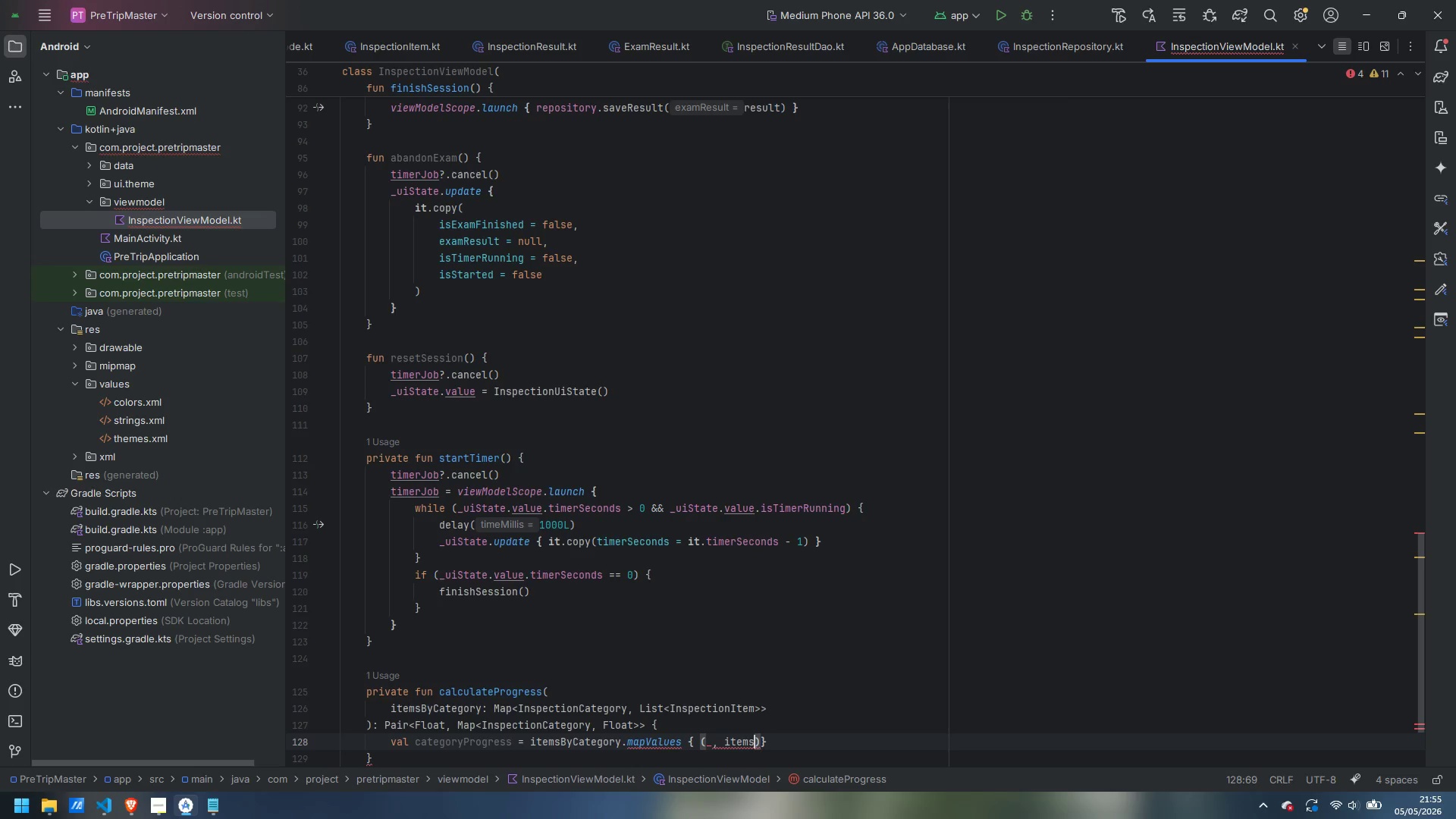 
key(ArrowRight)
 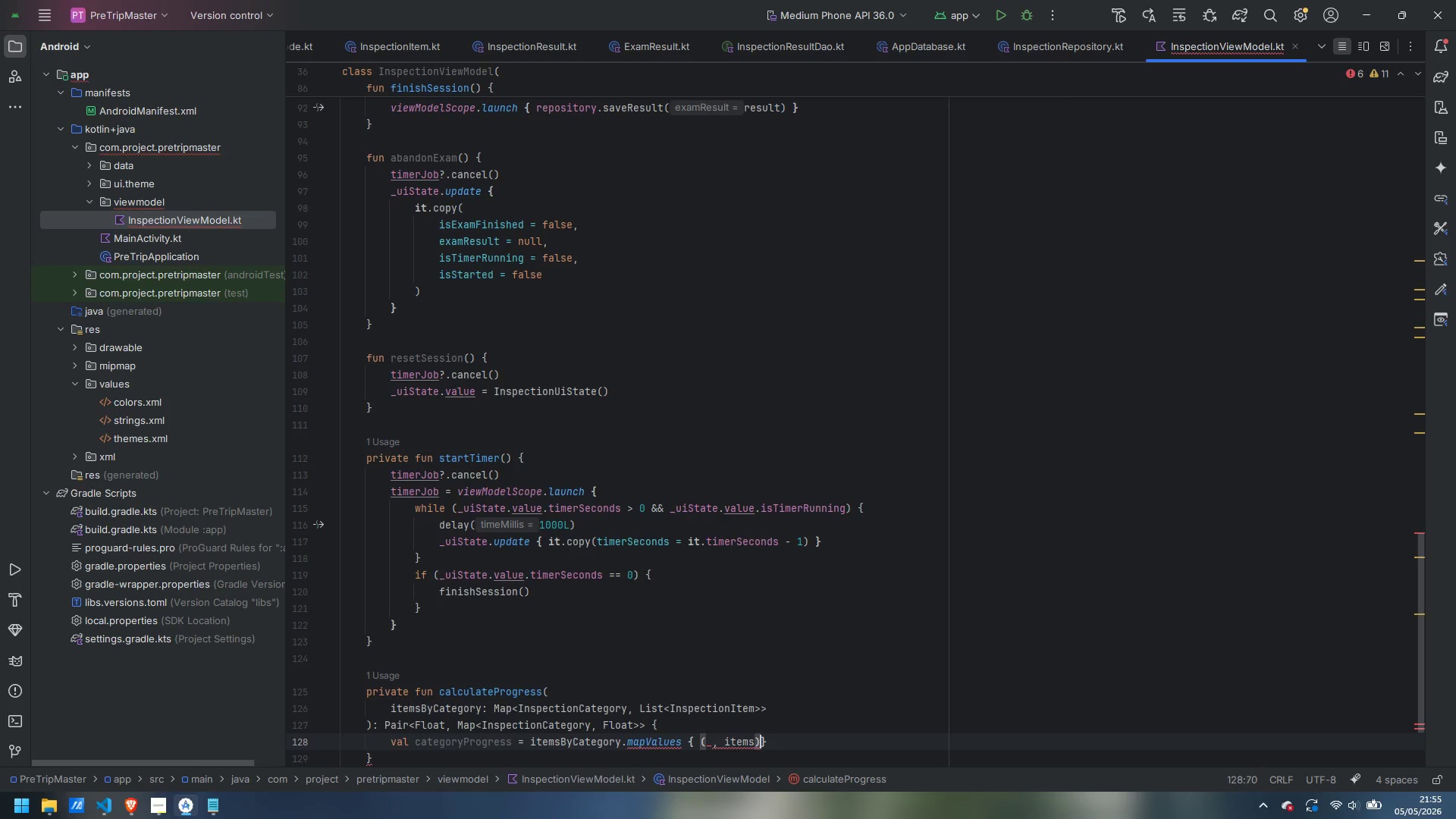 
key(Space)
 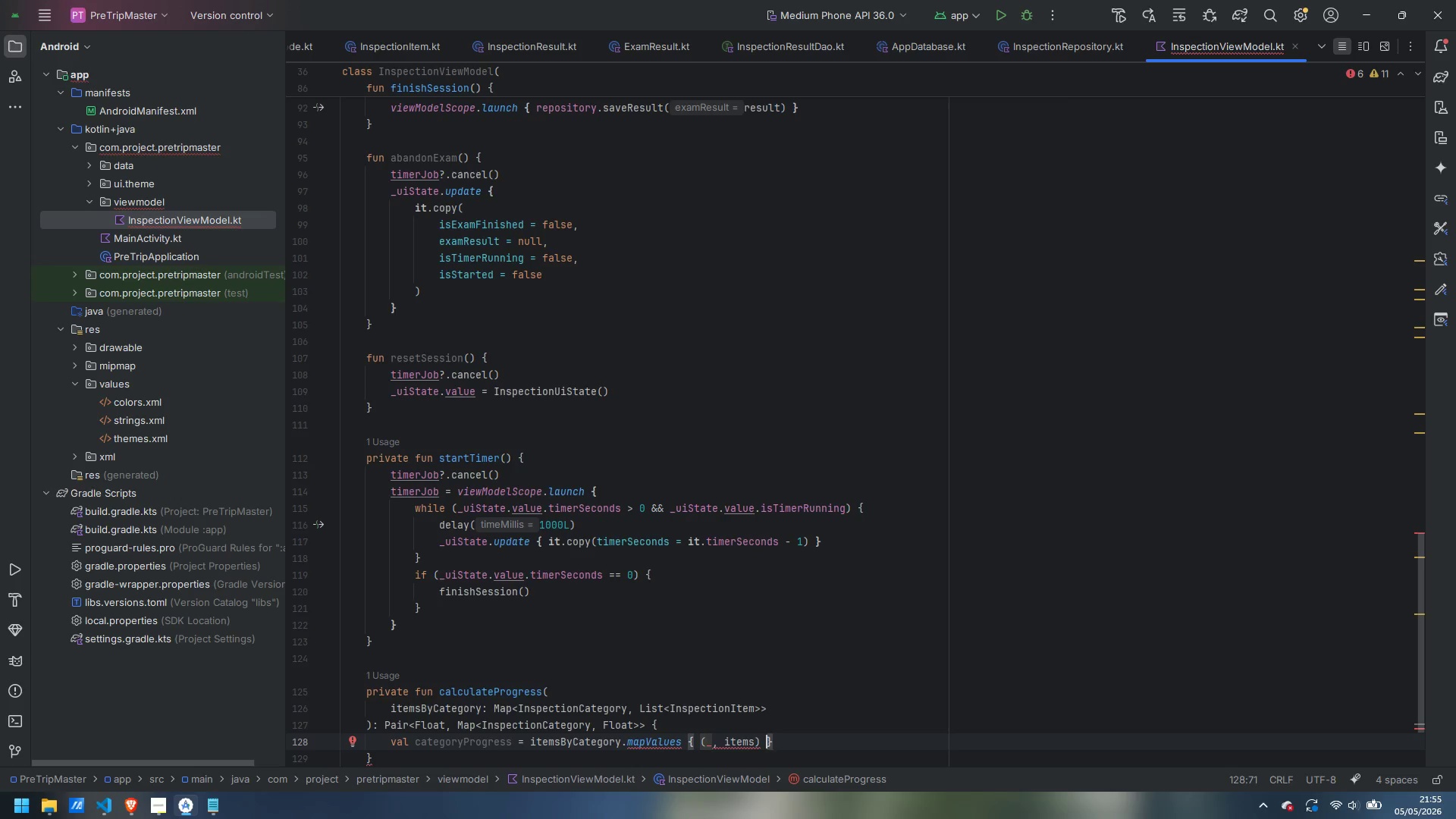 
key(Minus)
 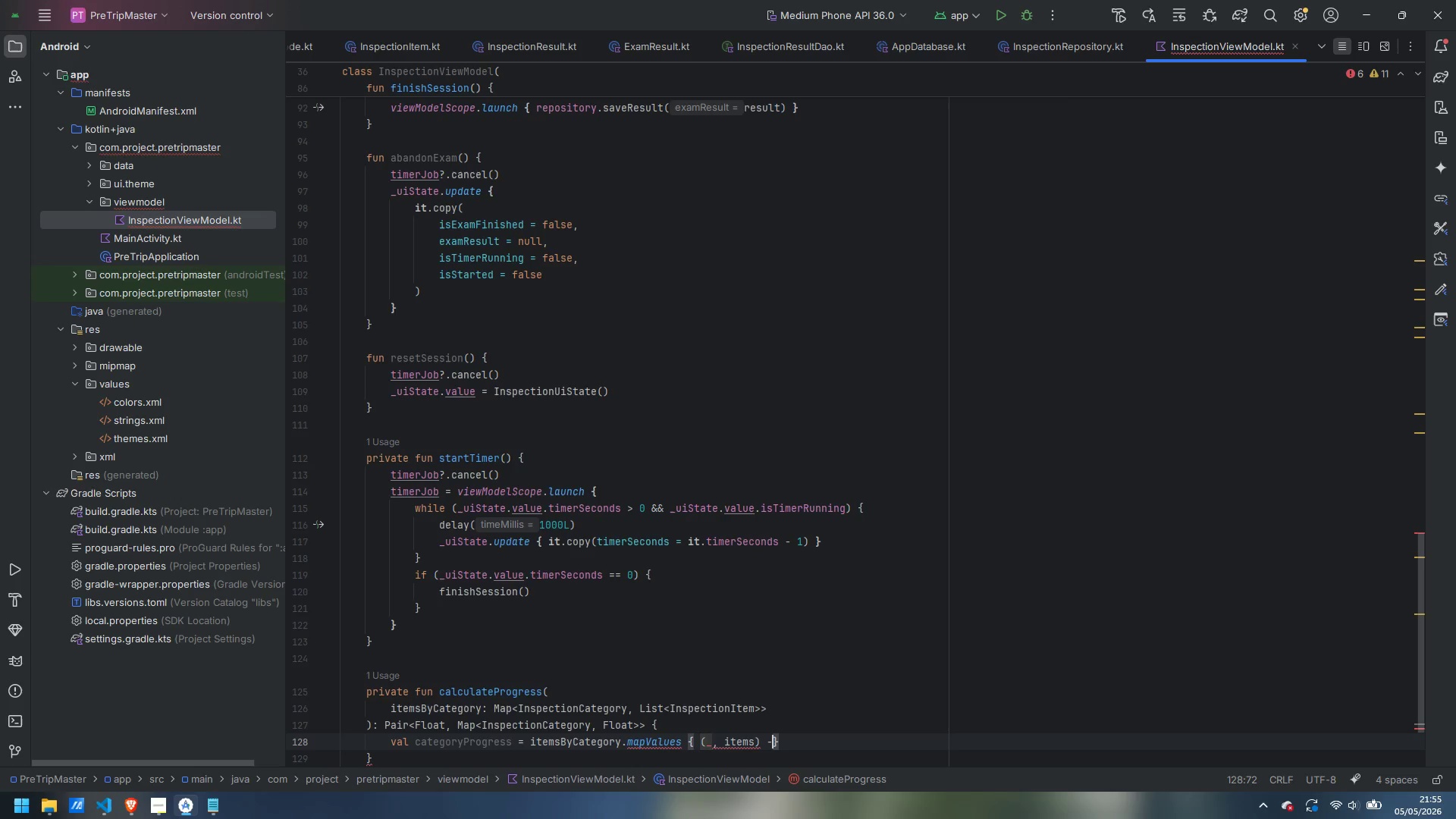 
key(Shift+Period)
 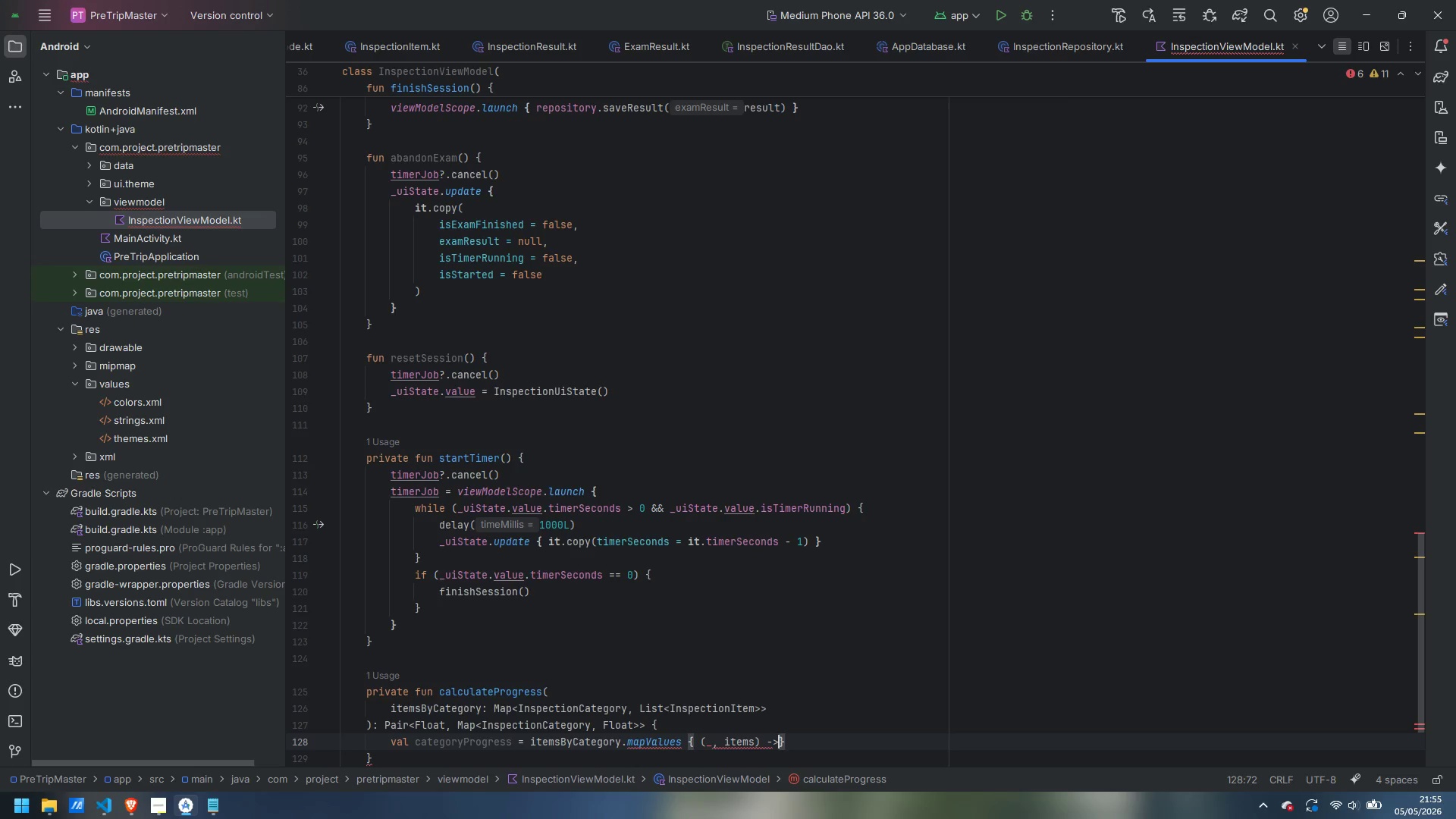 
key(Shift+Space)
 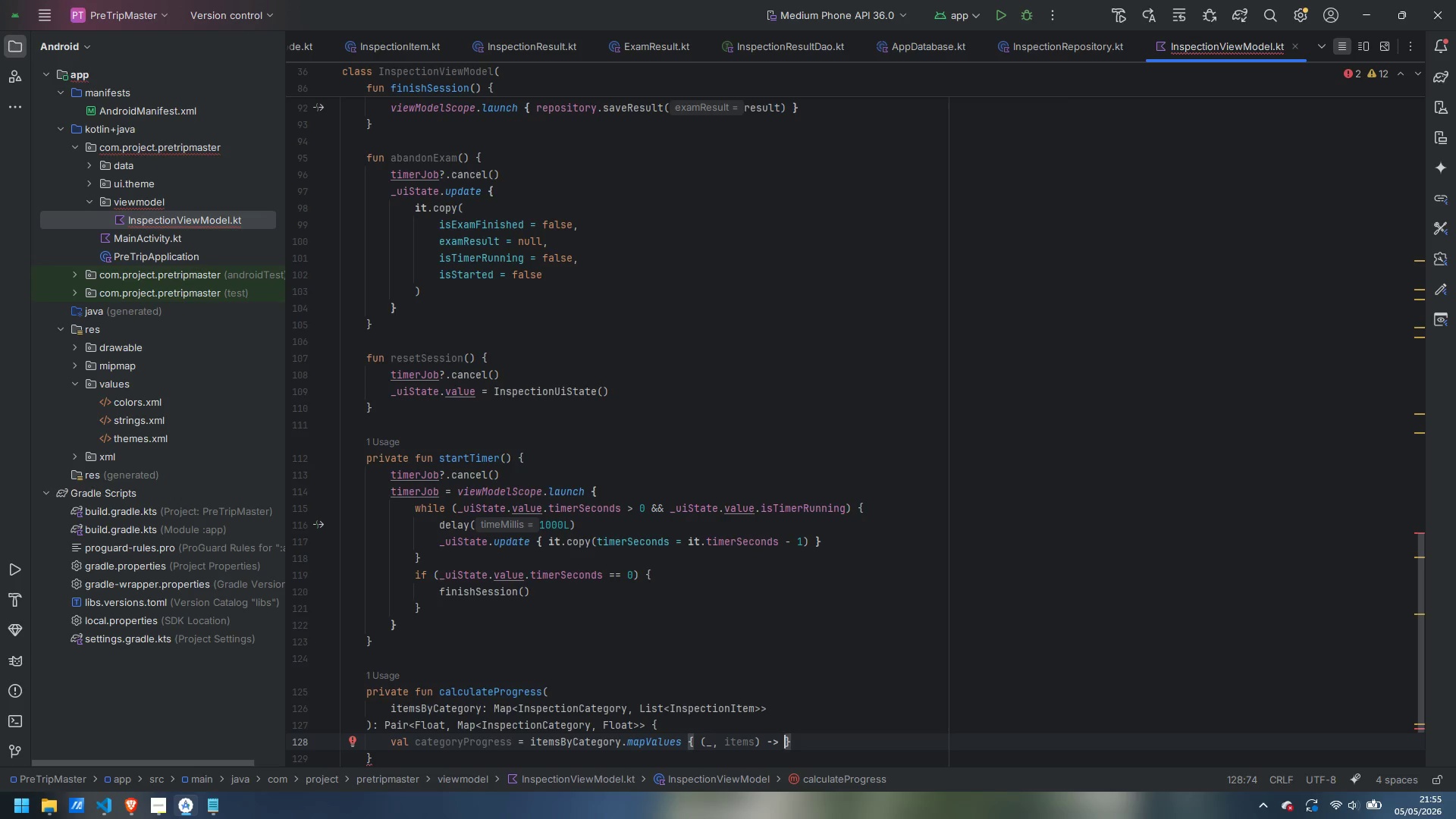 
key(Enter)
 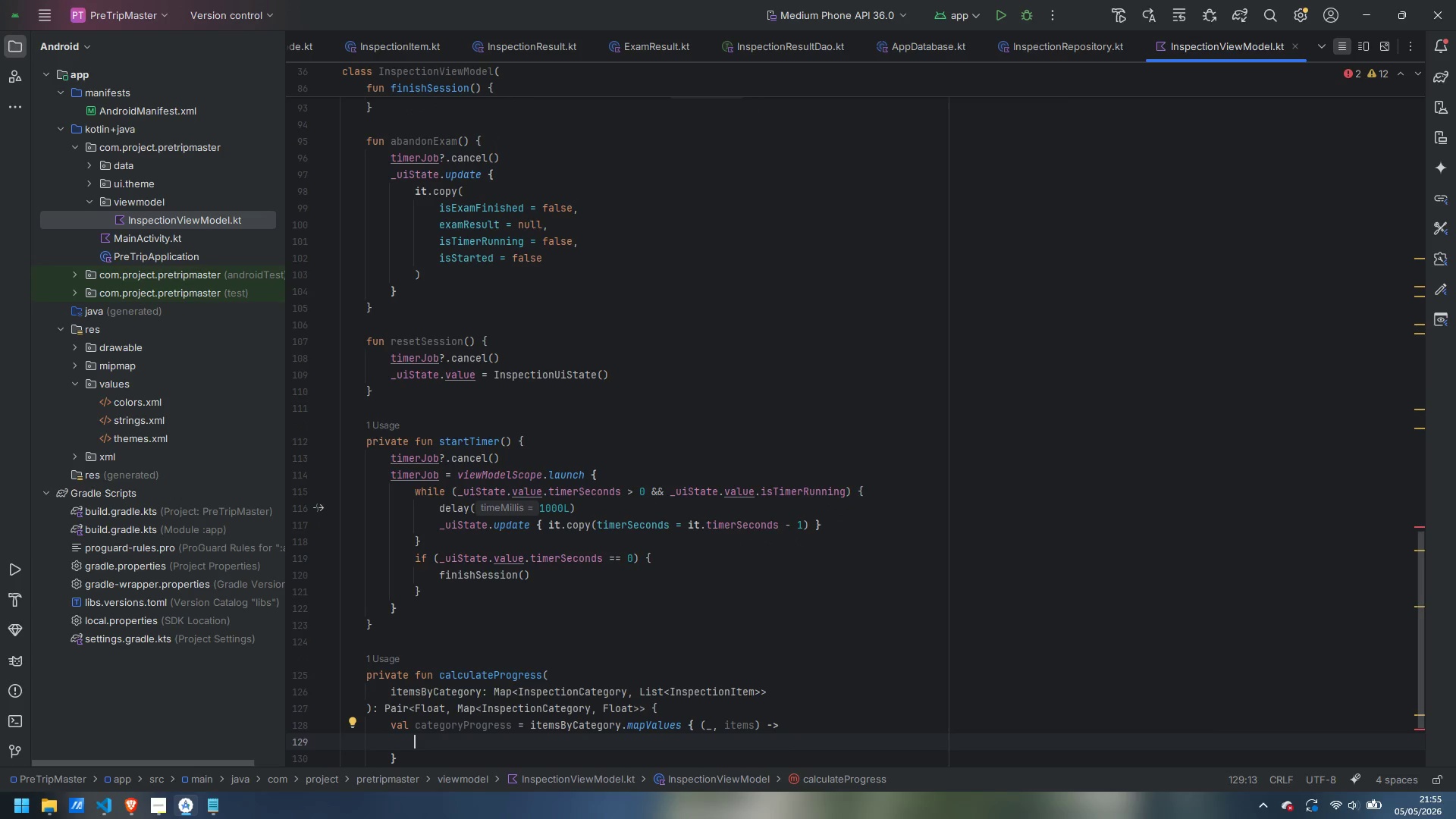 
type(if (items.isEmpty())
 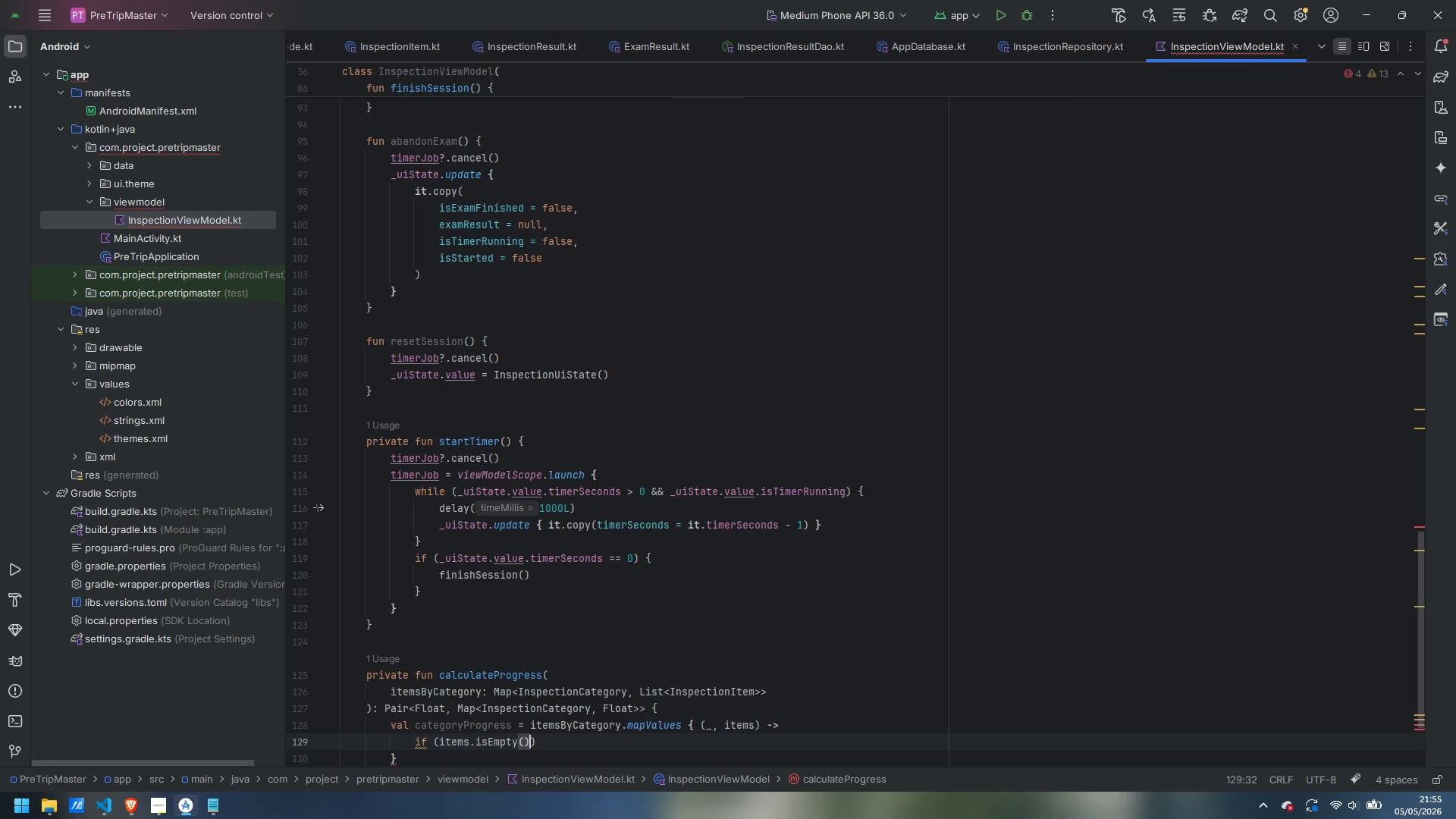 
key(ArrowRight)
 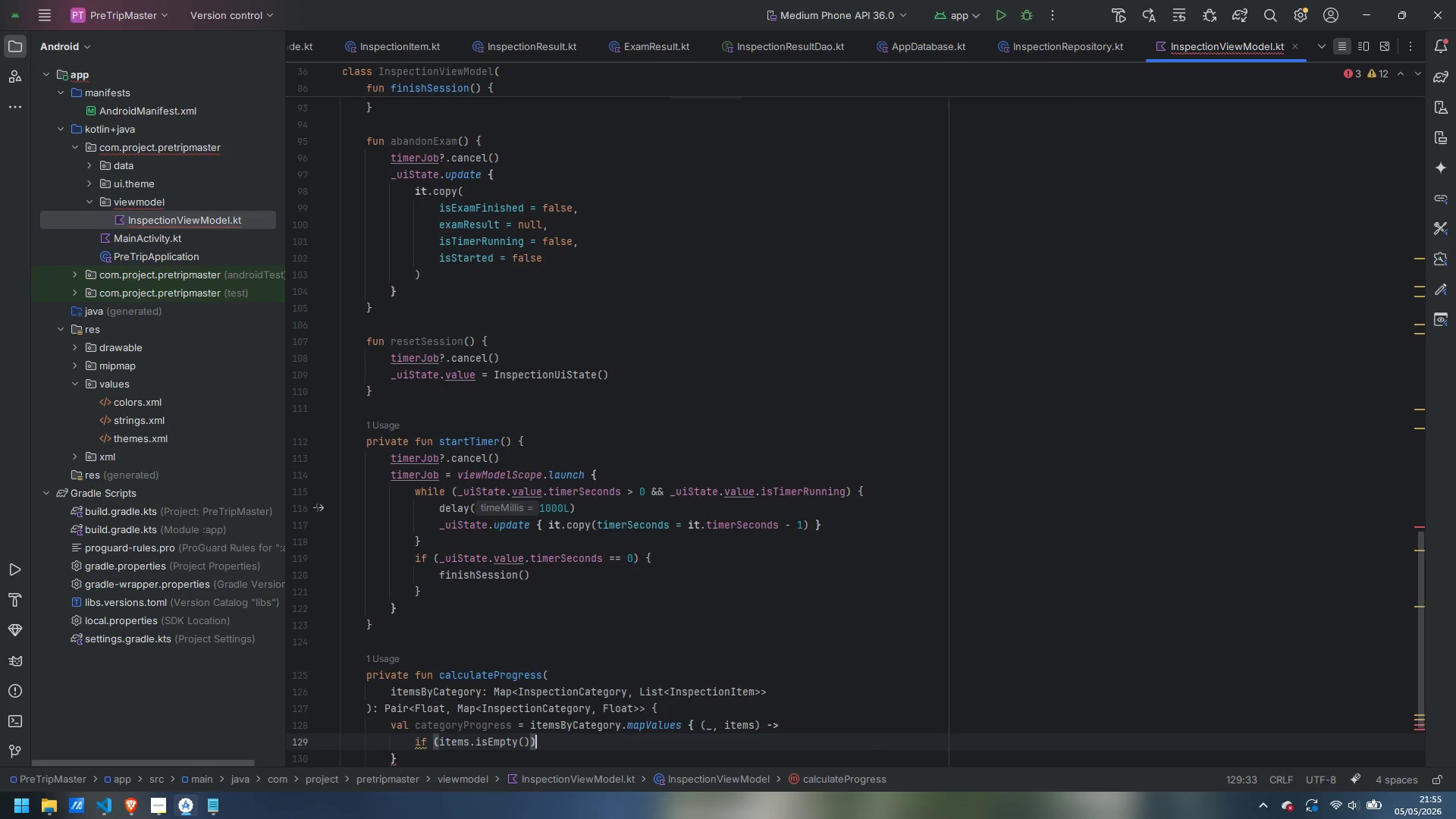 
type( 0f else items.count {  )
 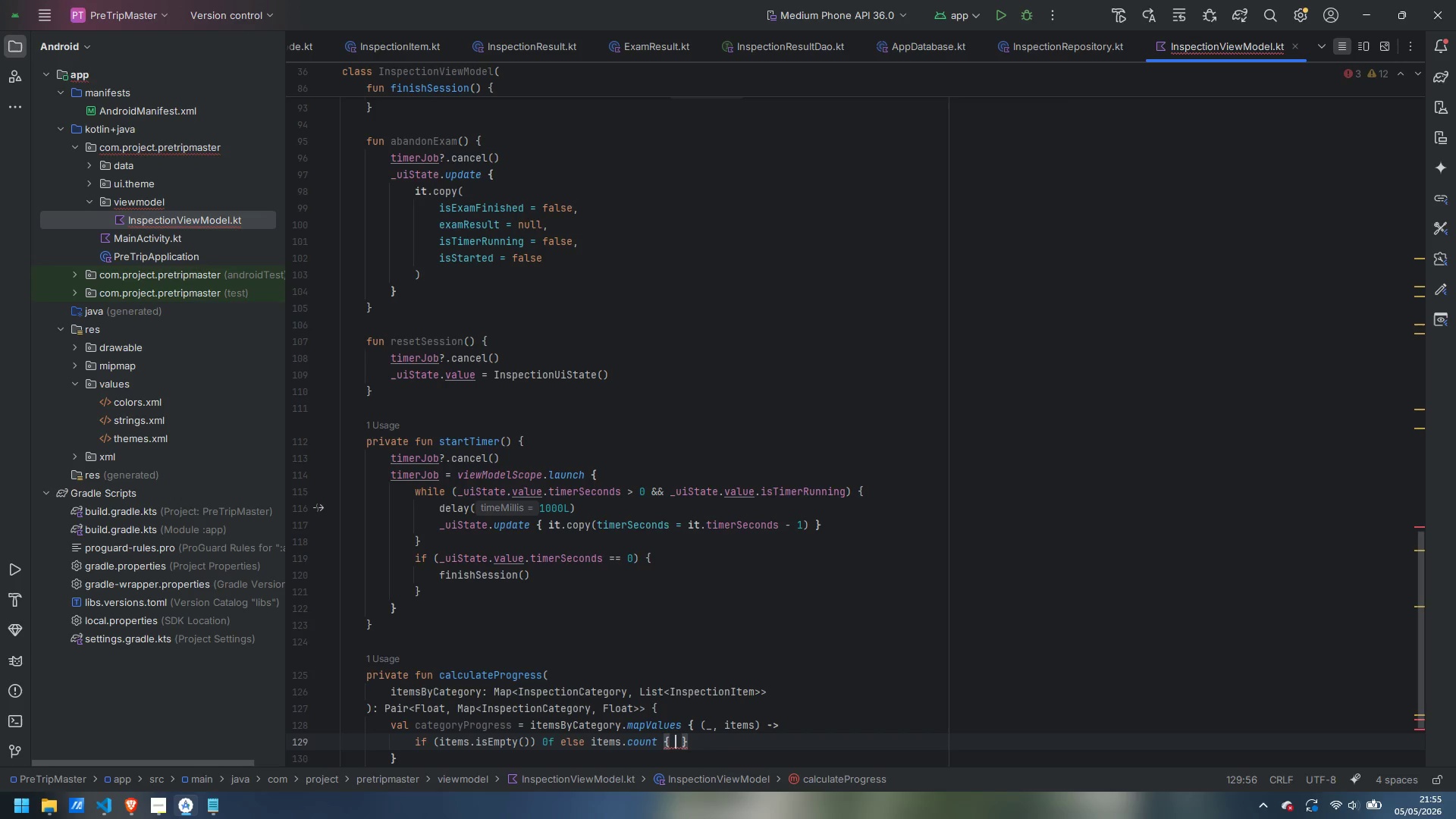 
 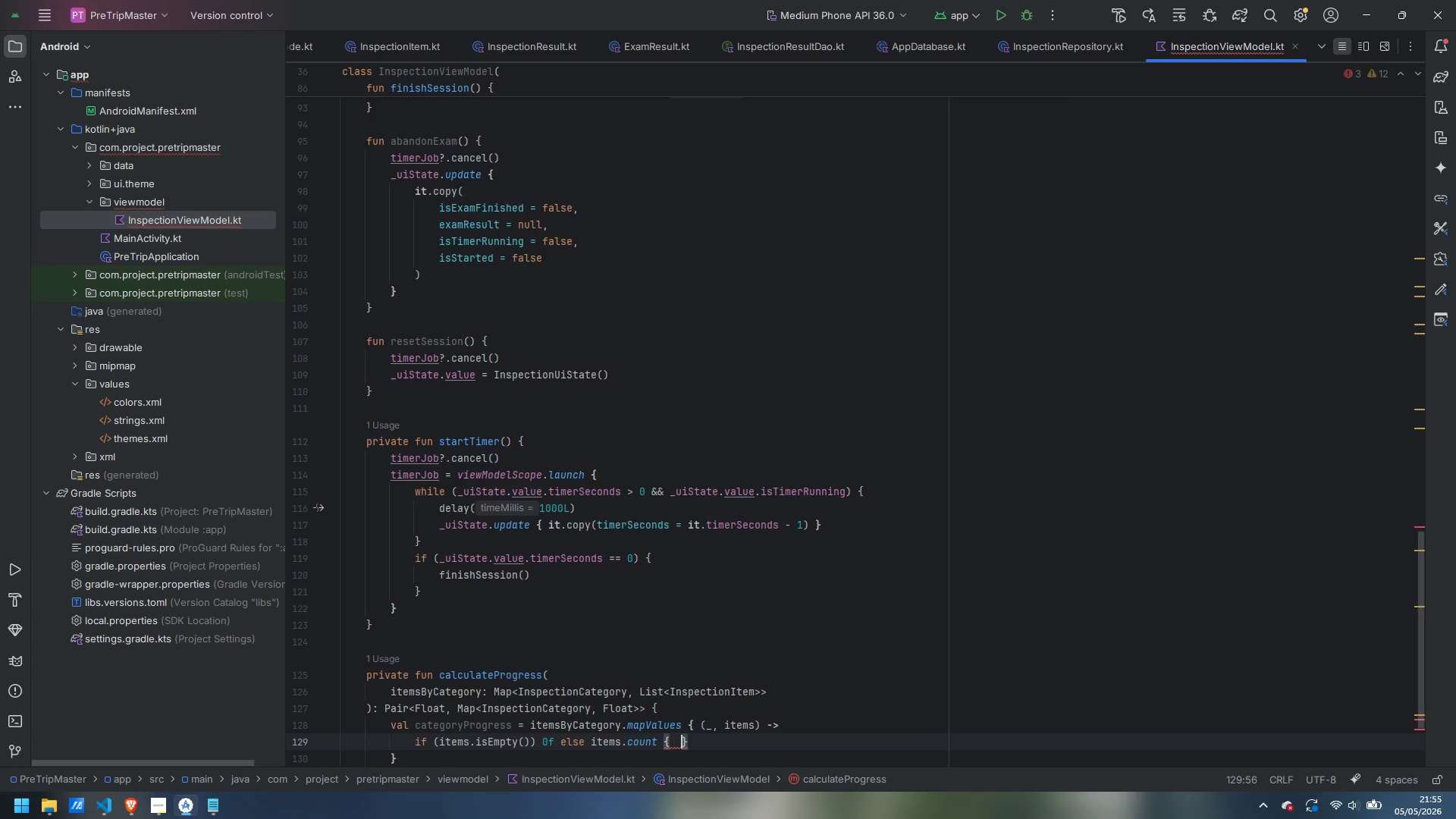 
key(ArrowLeft)
 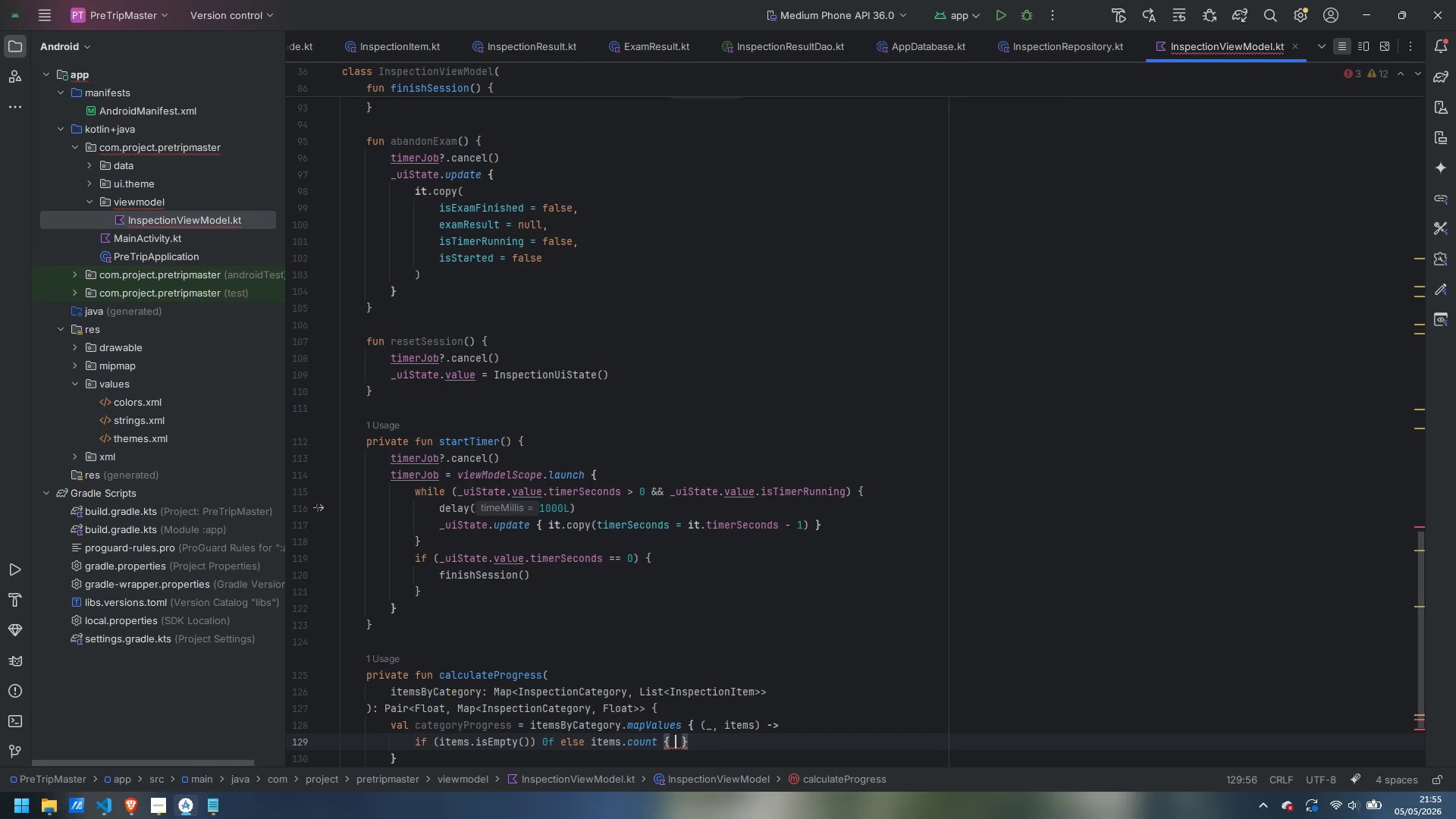 
type(it.isChke)
key(Backspace)
key(Backspace)
type(ck)
 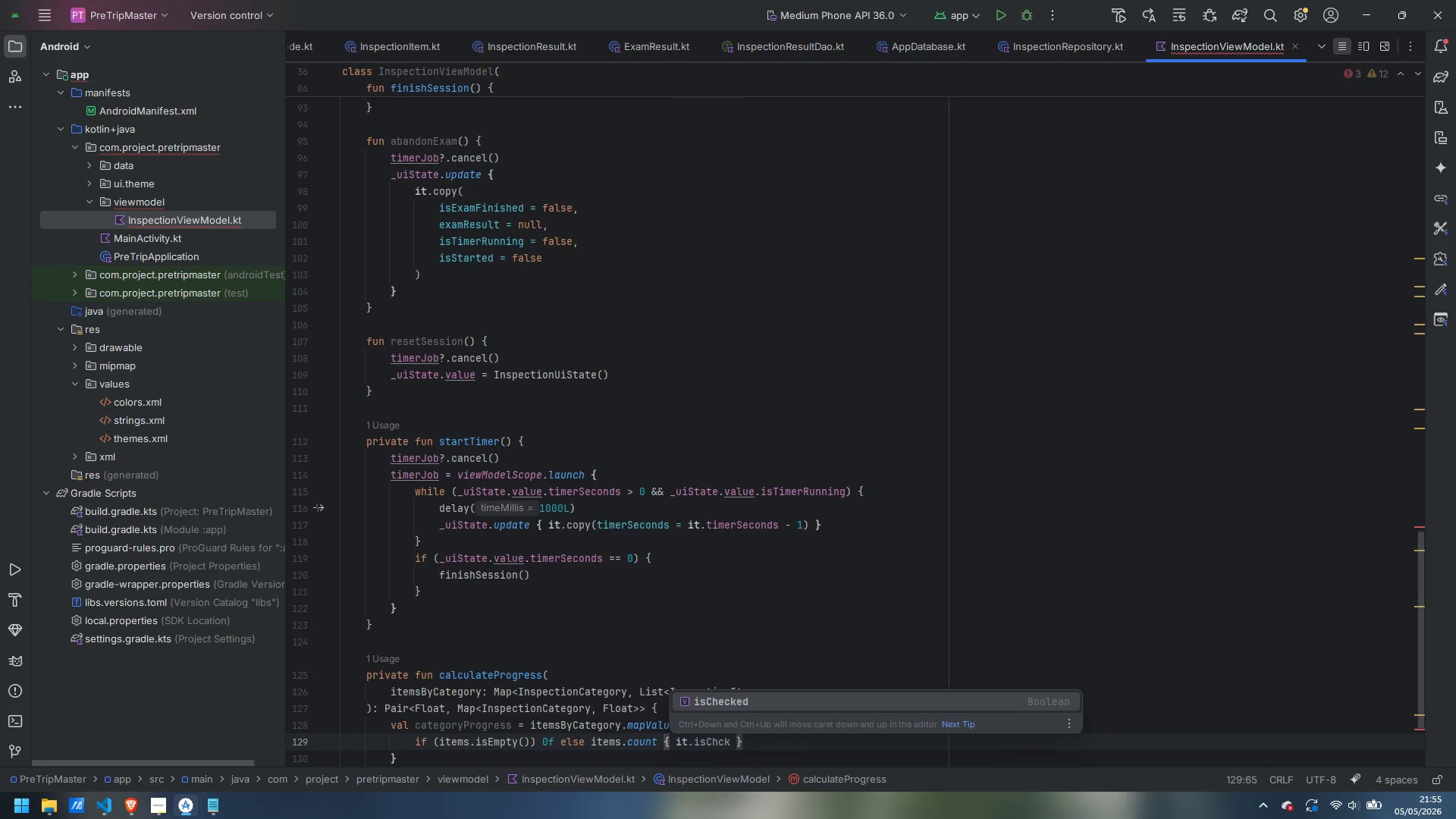 
key(Enter)
 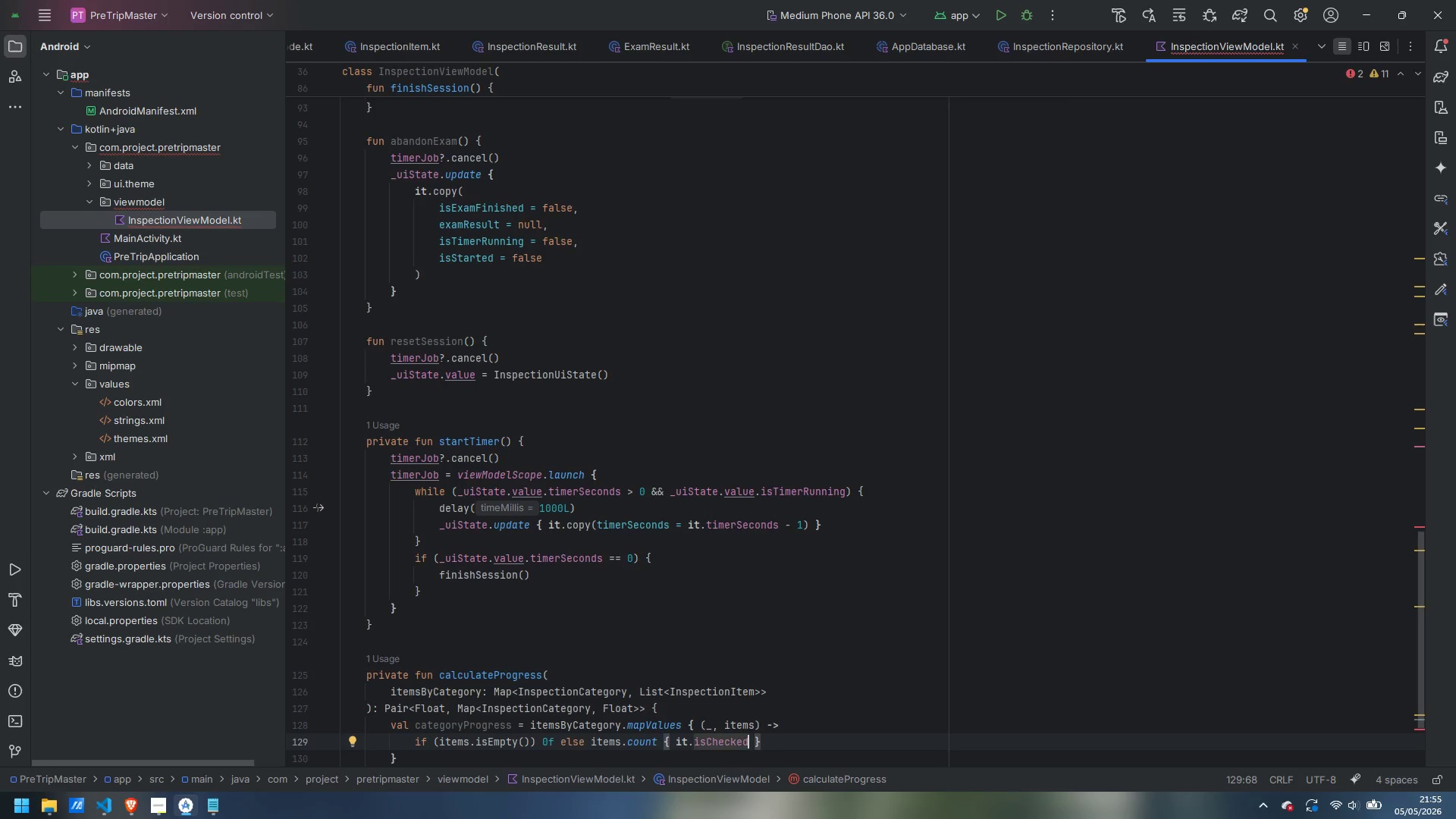 
key(ArrowRight)
 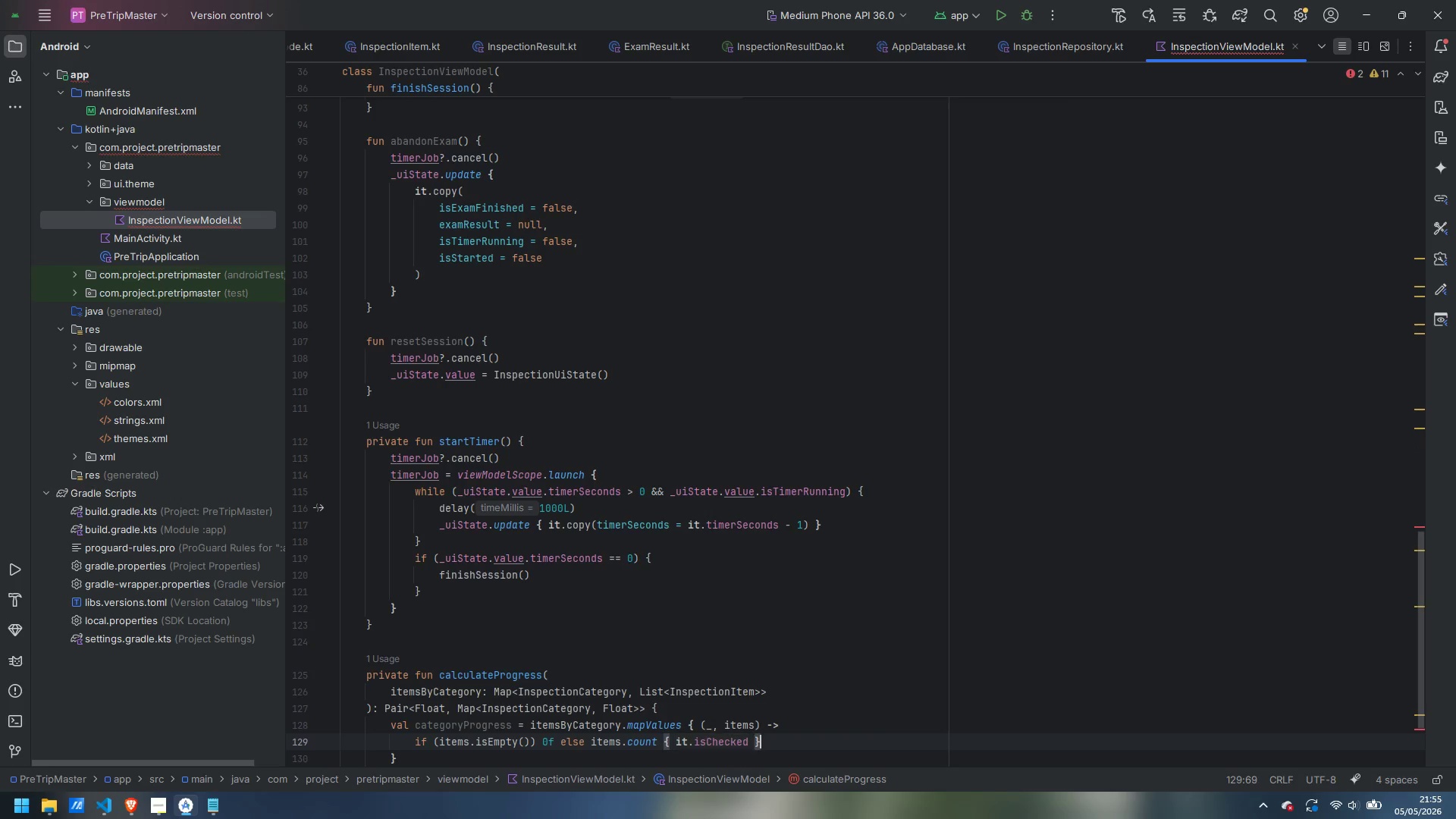 
key(ArrowRight)
 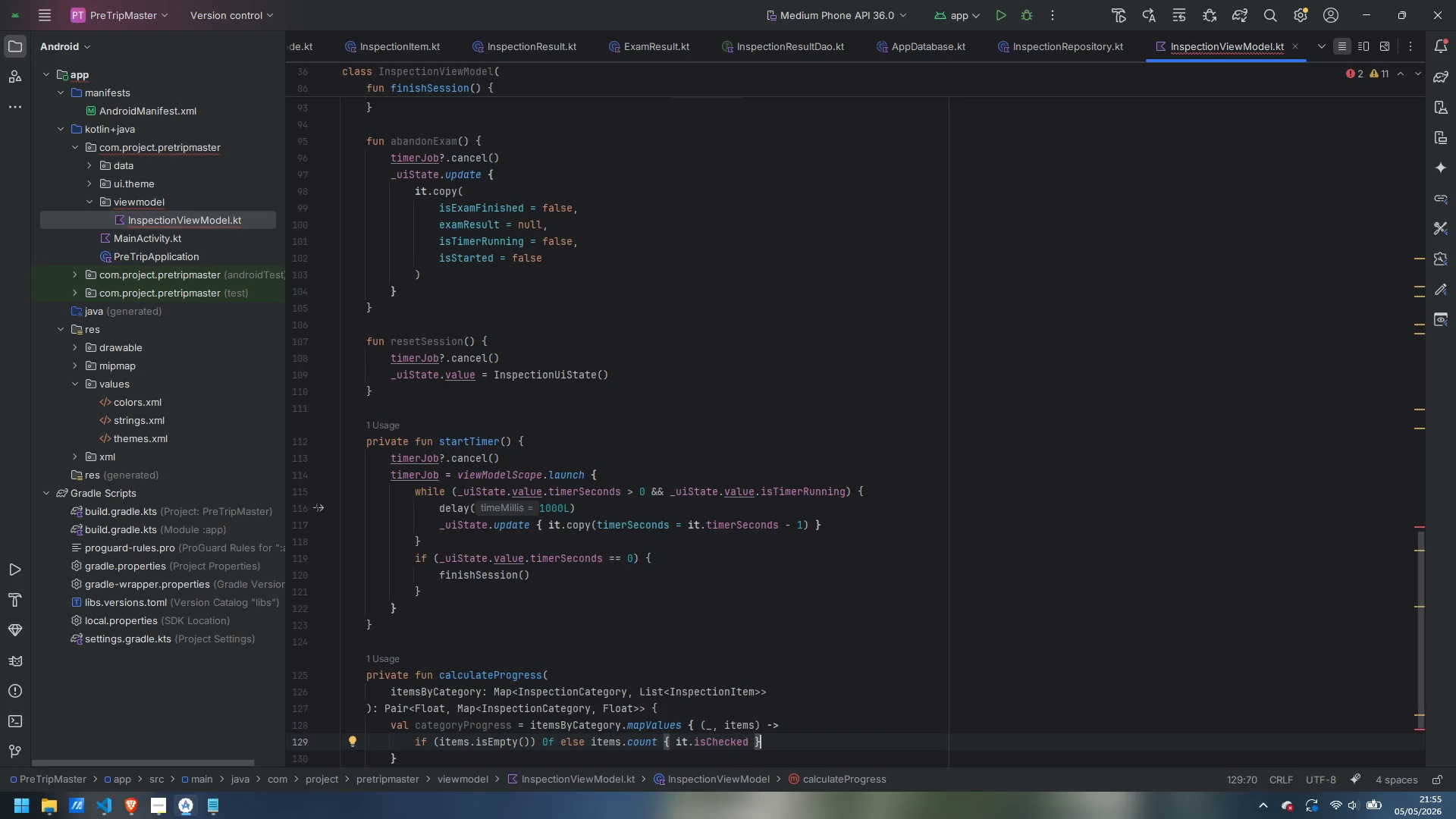 
type(.toGFl)
key(Backspace)
key(Backspace)
type(loat() / items.size)
 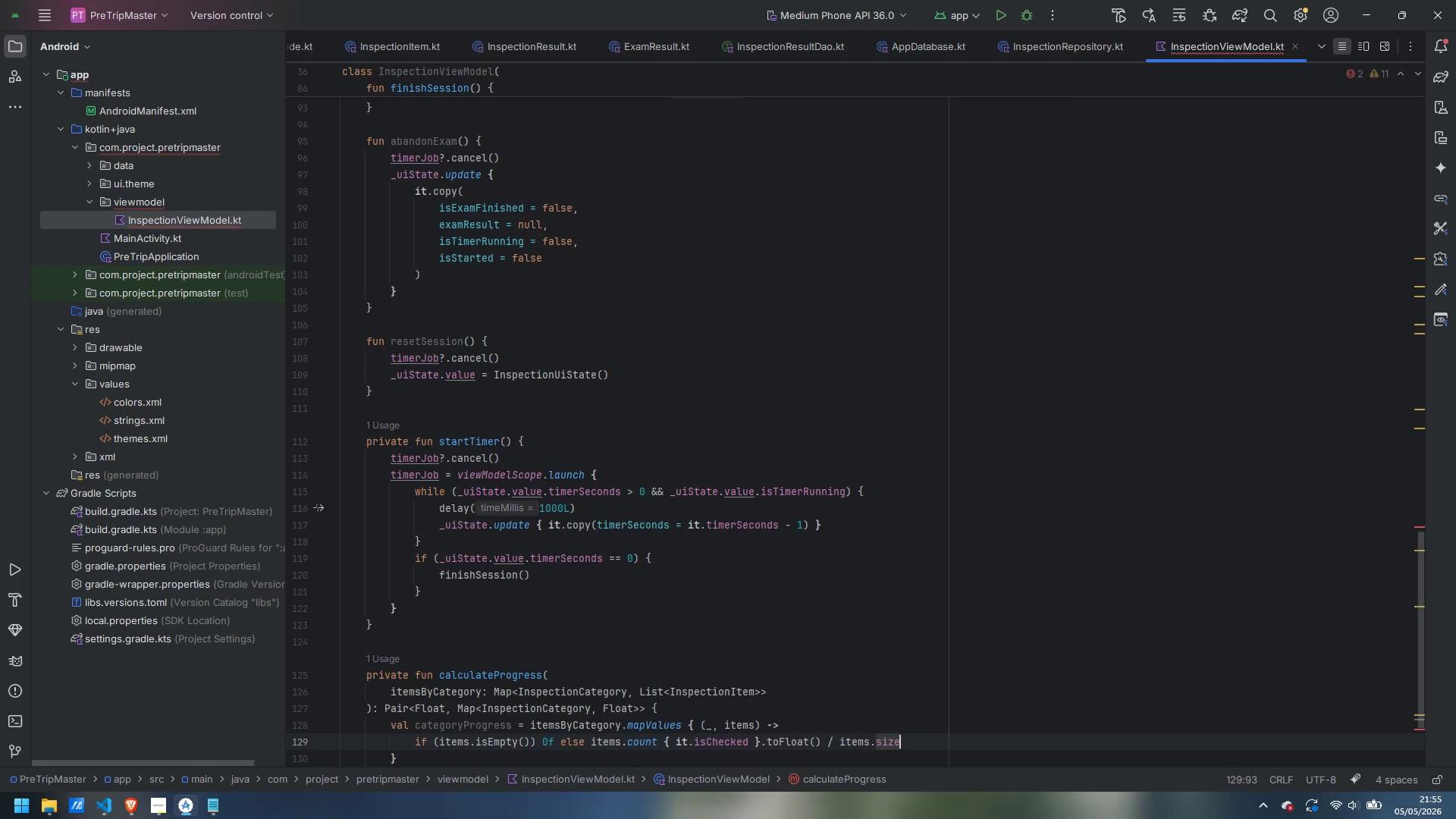 
key(ArrowDown)
 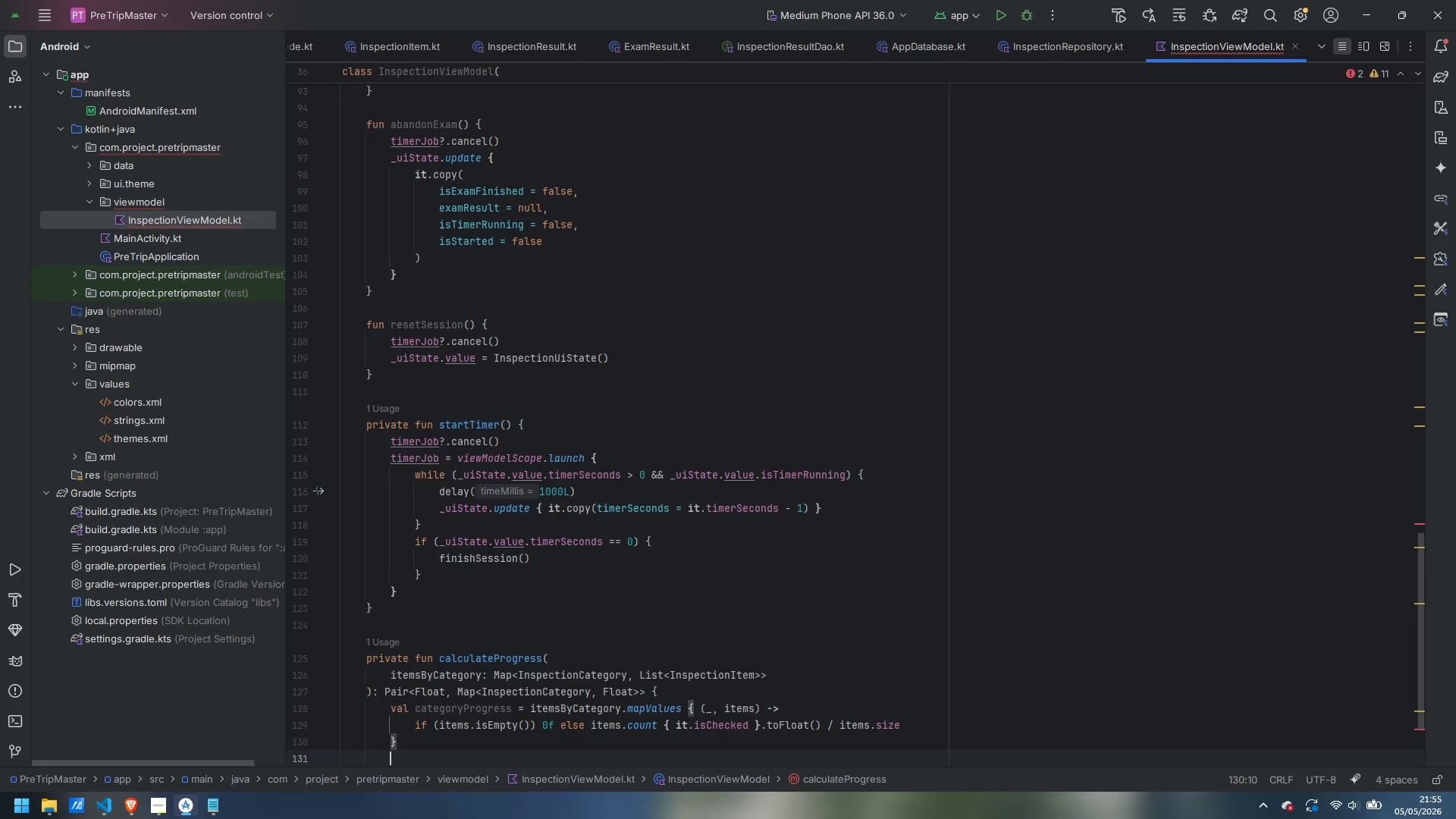 
key(Enter)
 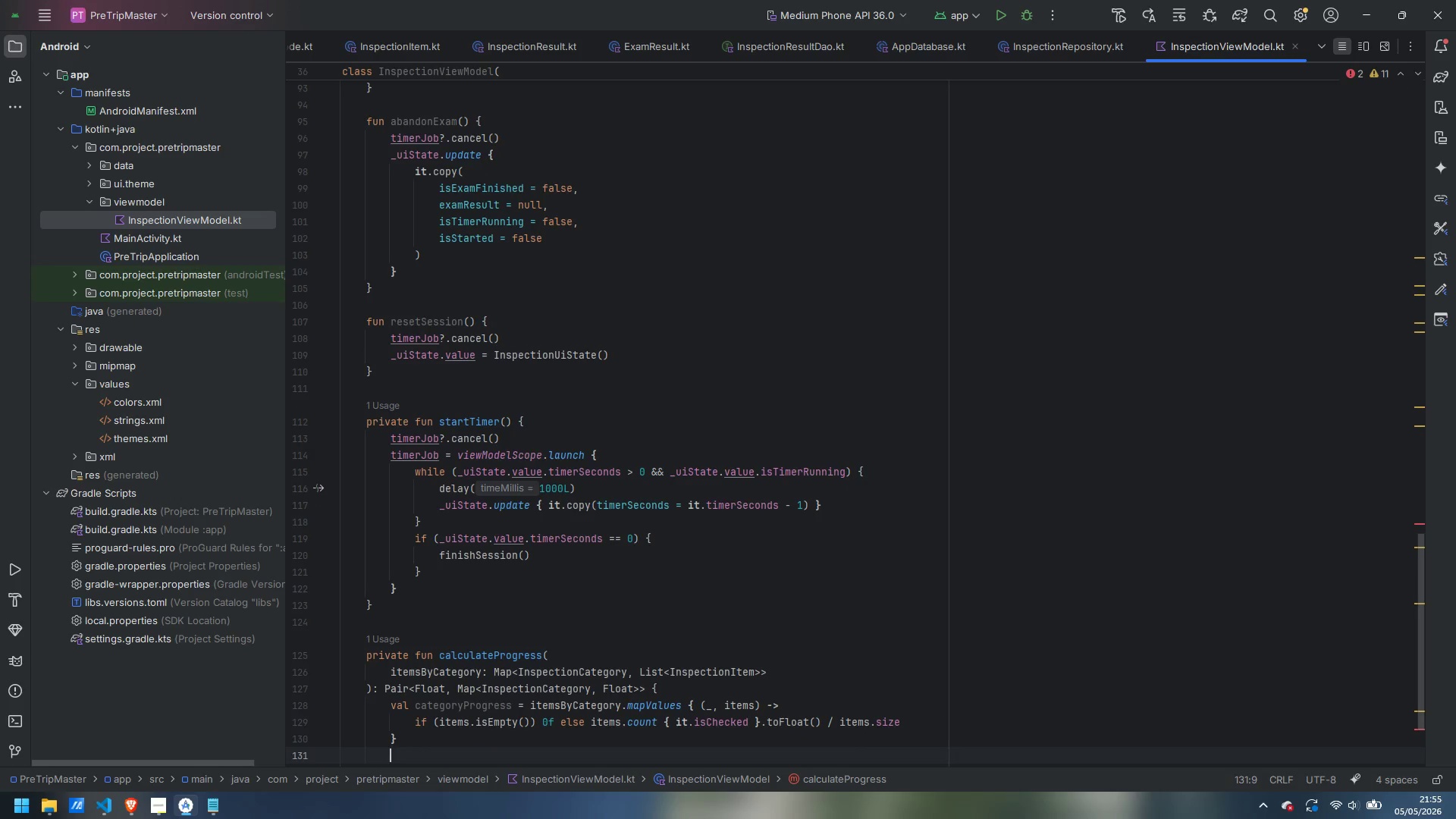 
type(val ti)
key(Backspace)
type(otal = itemsByCateogy)
key(Backspace)
key(Backspace)
key(Backspace)
type(gory.values.sumOf)
 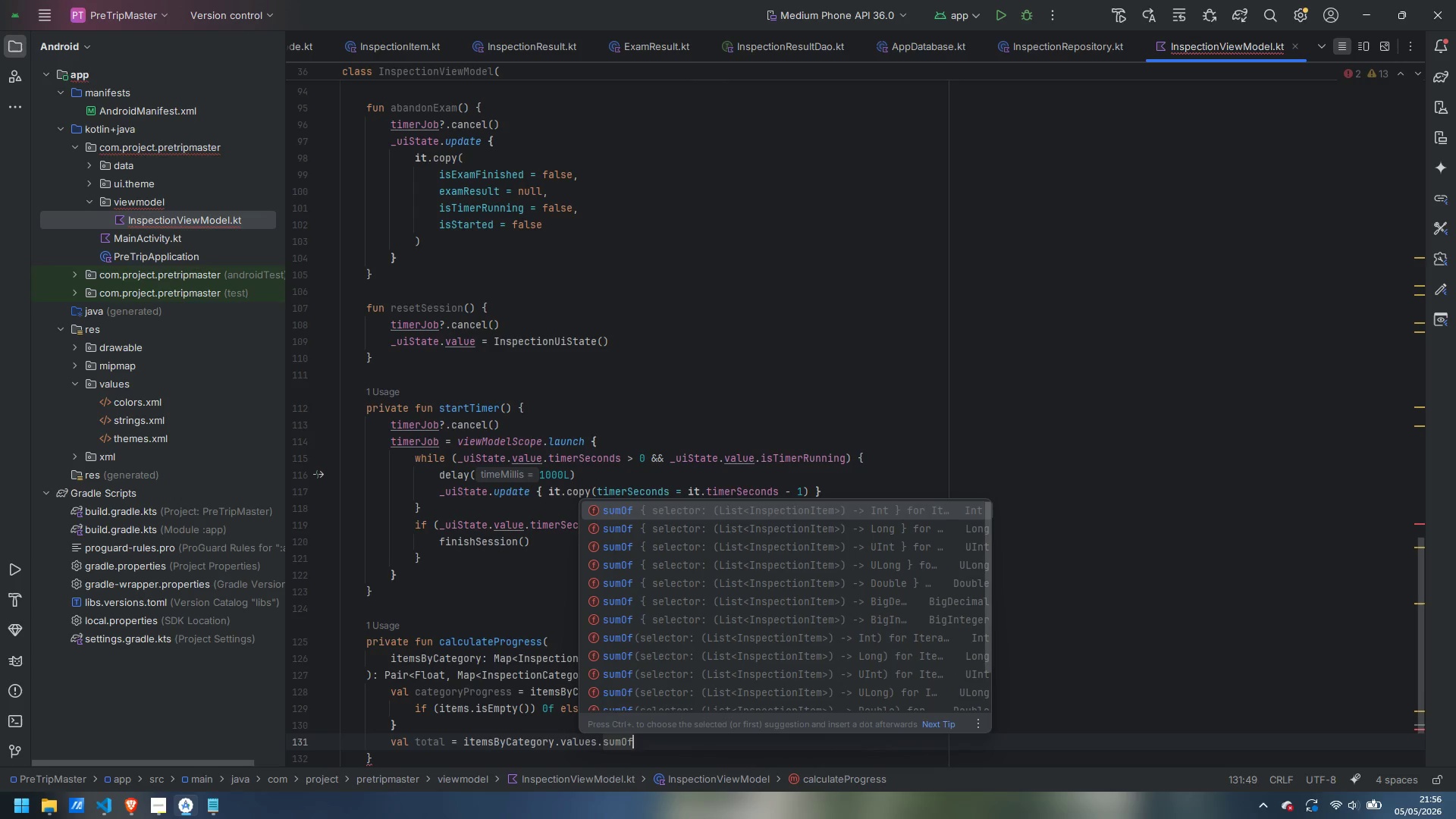 
key(Enter)
 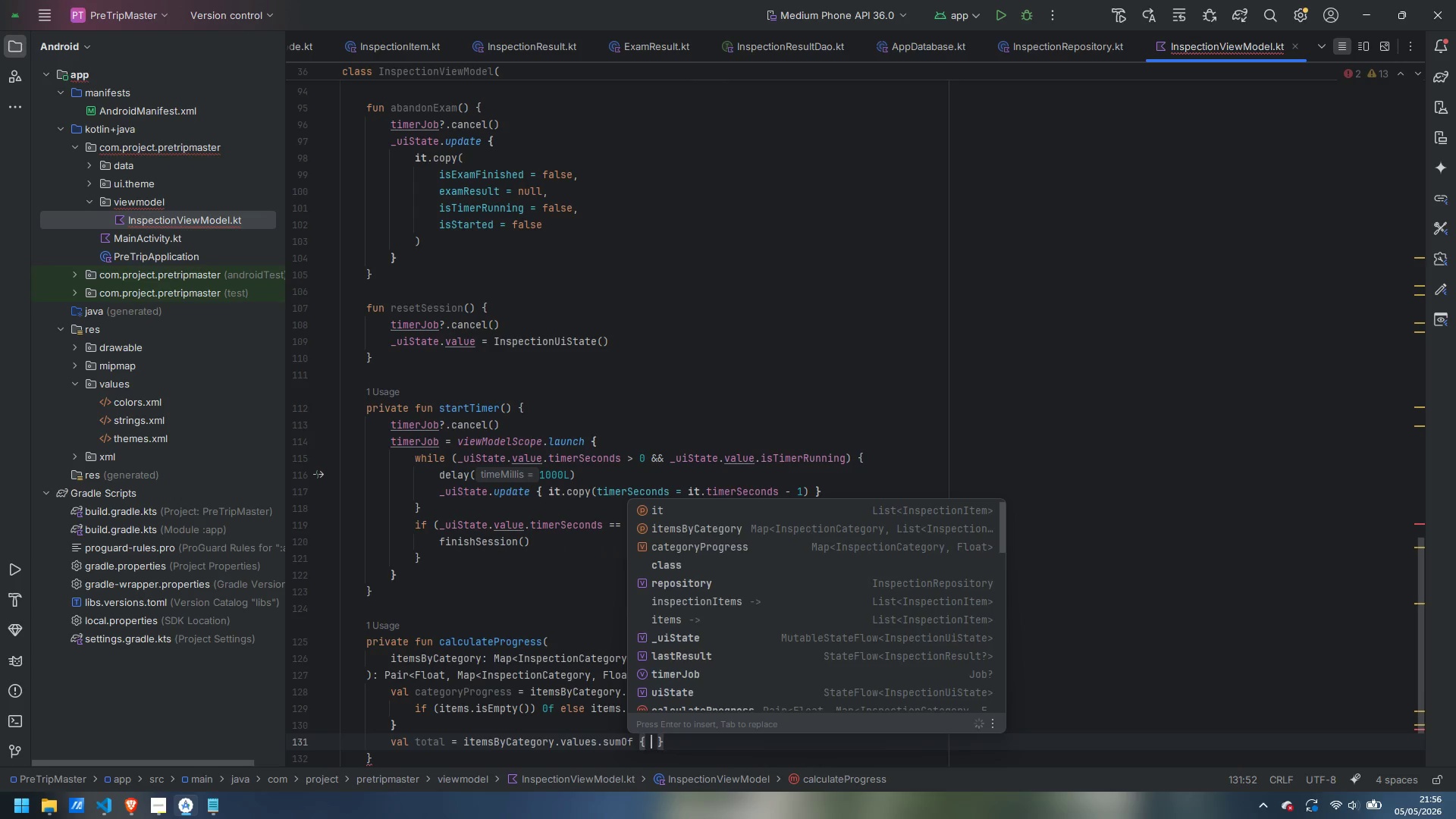 
type(it.size)
 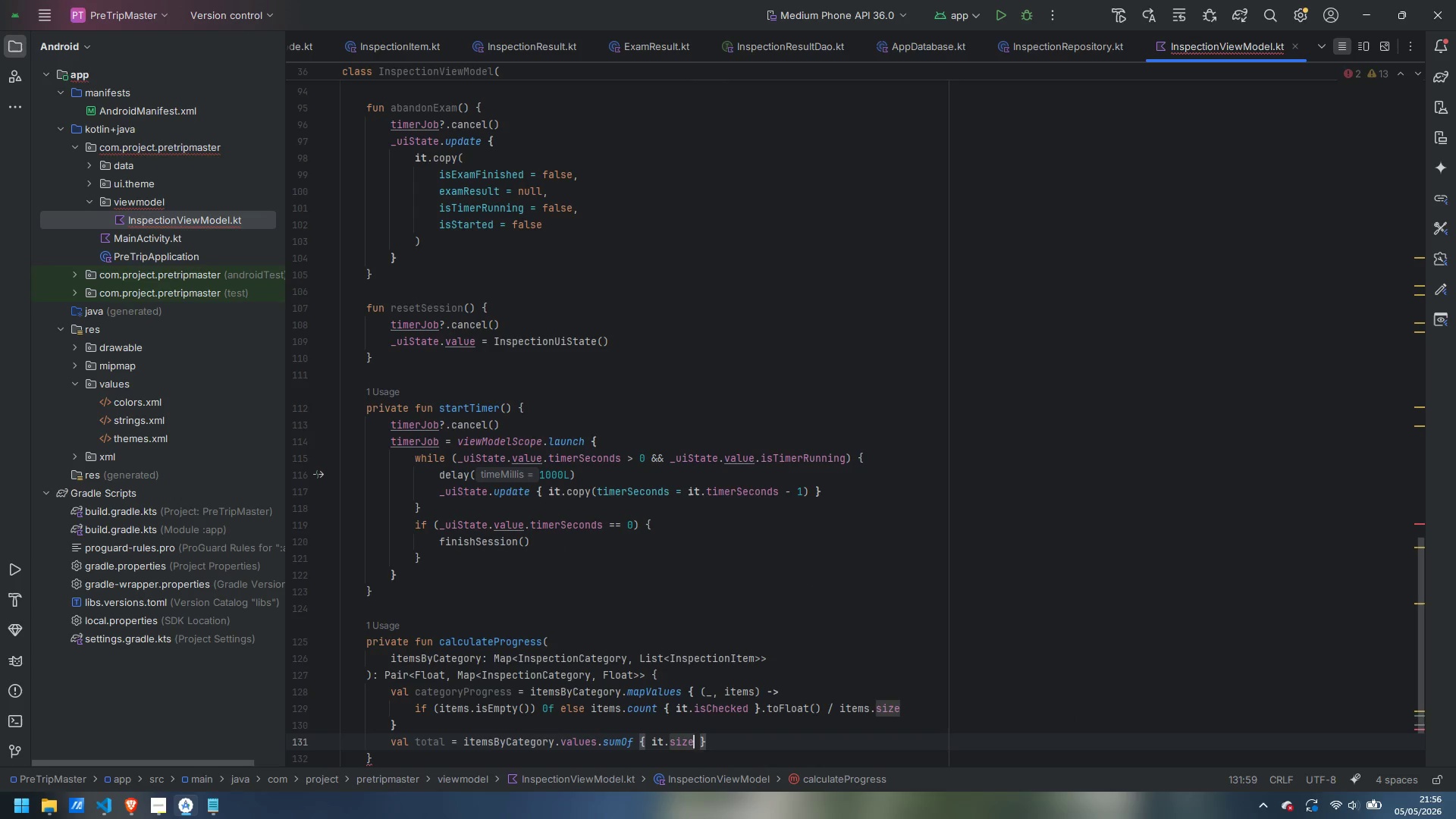 
key(ArrowRight)
 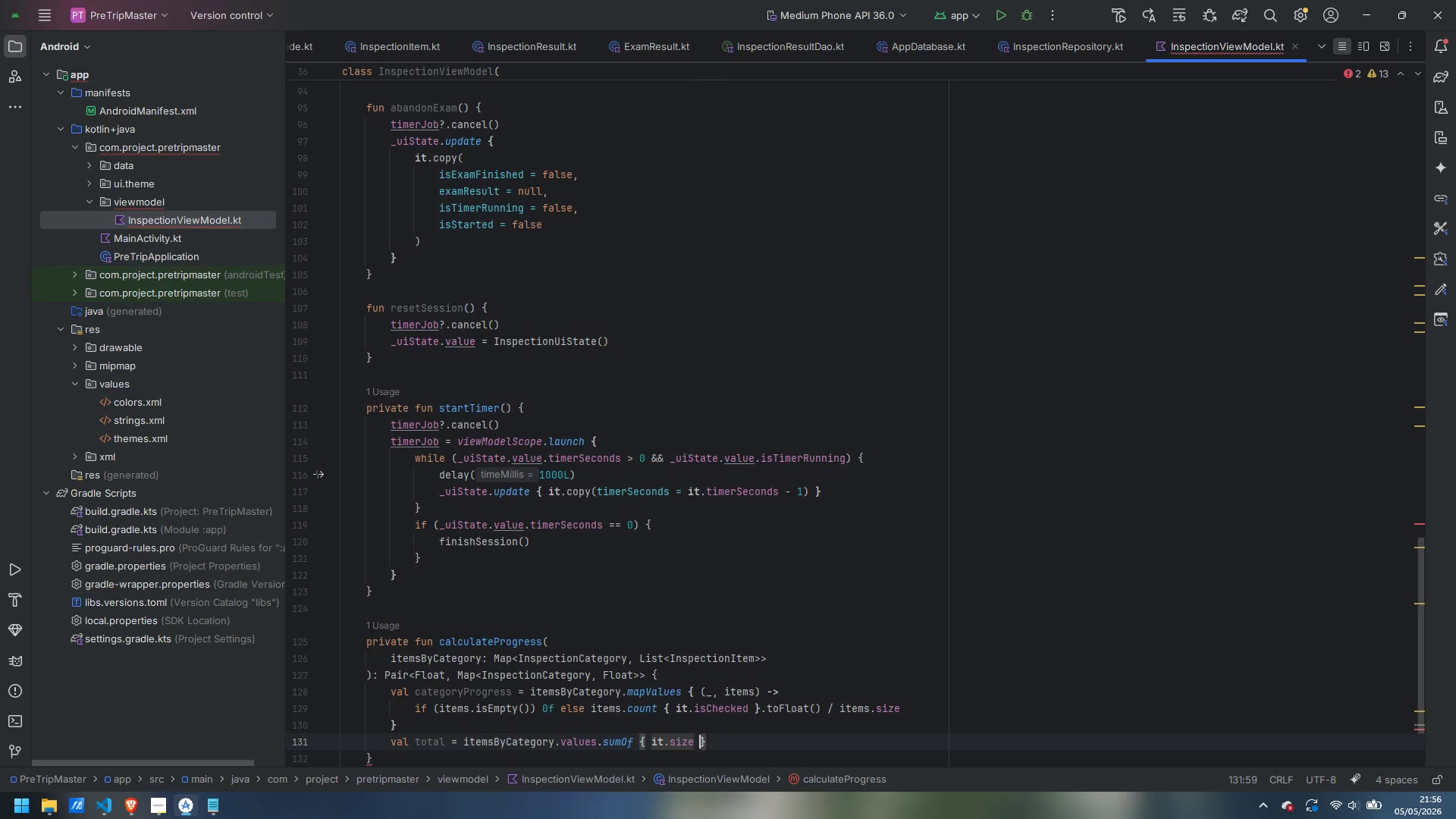 
key(ArrowRight)
 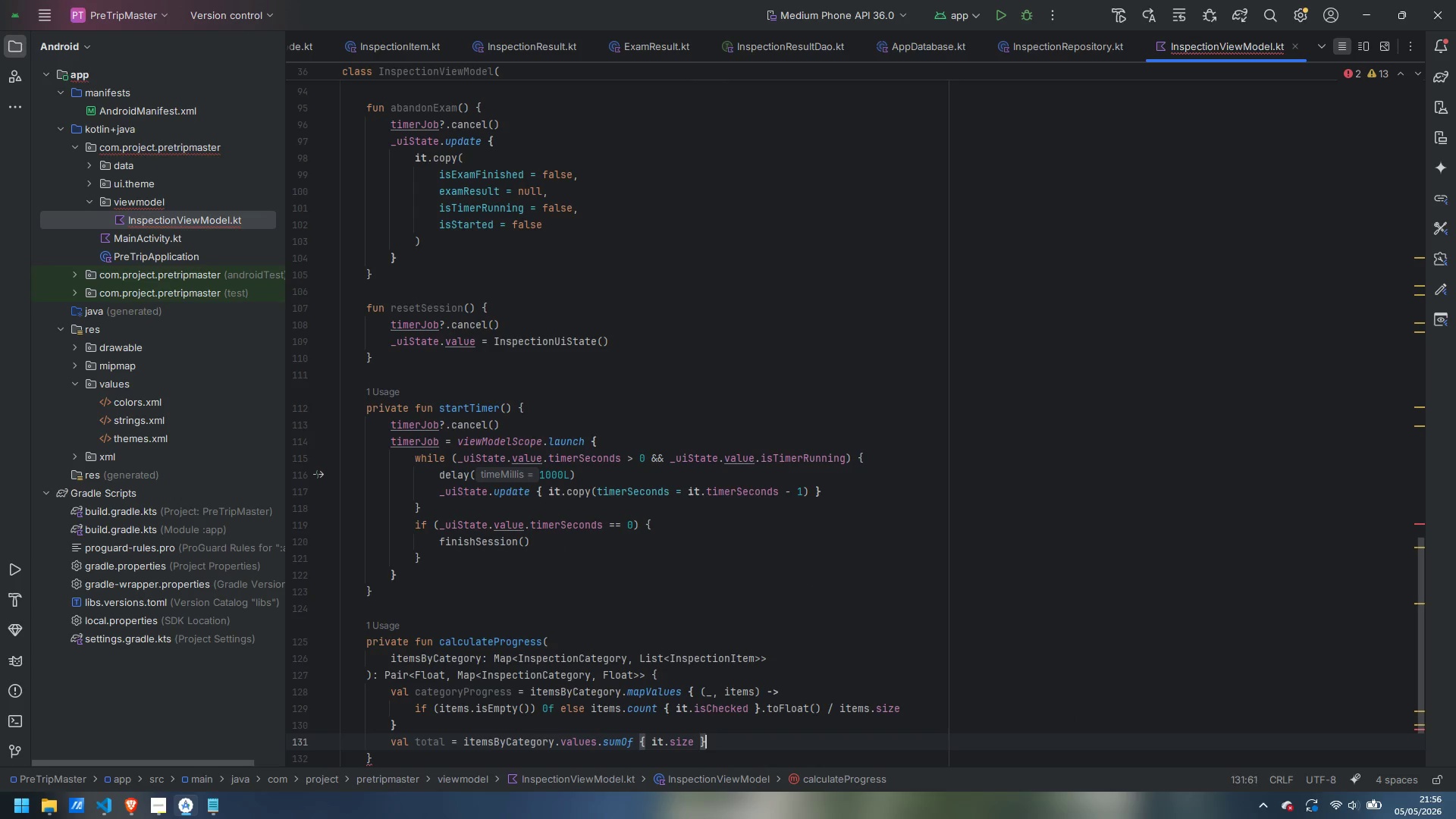 
key(Enter)
 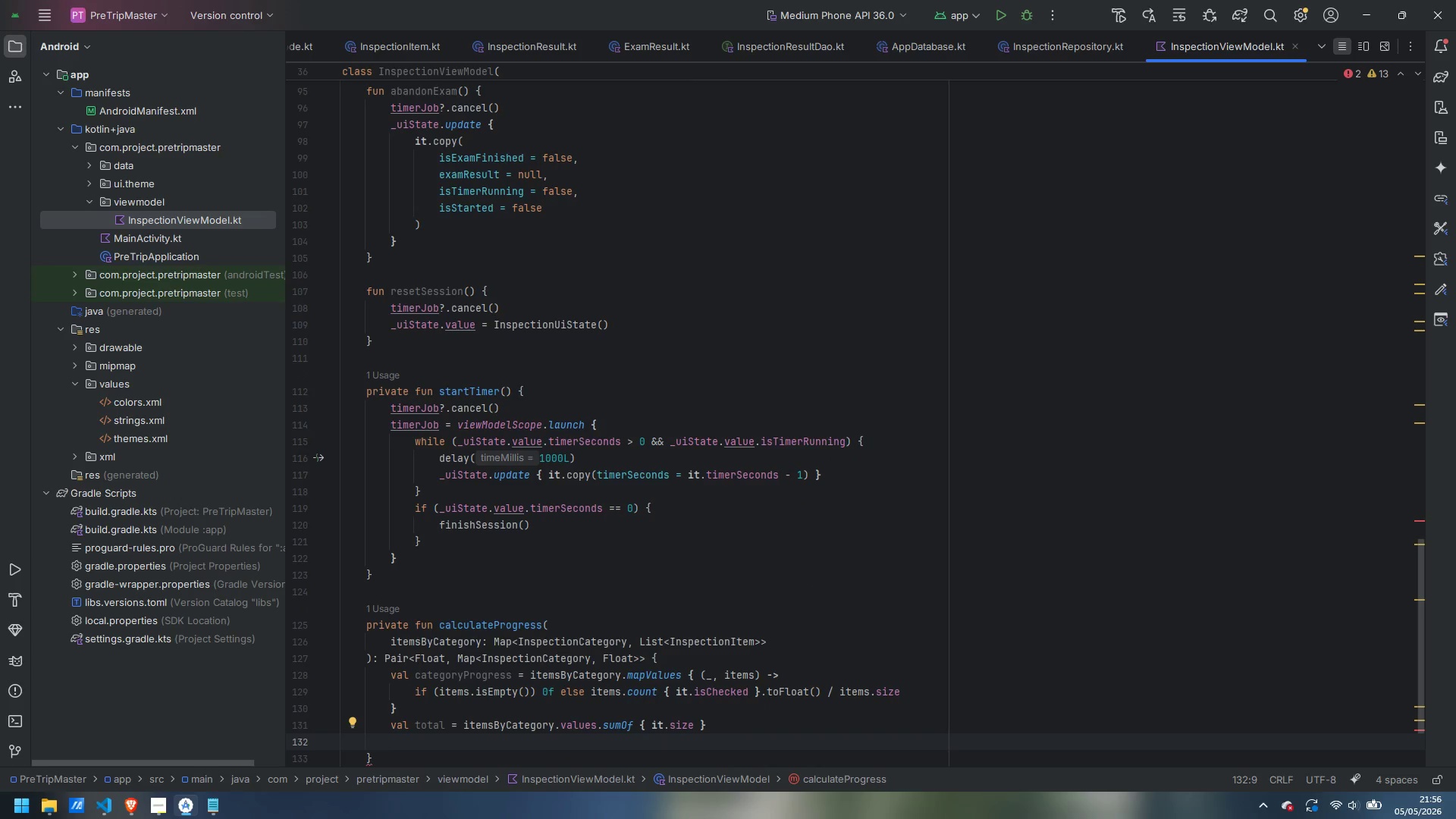 
type(val checked = itemsByCategory.vales)
key(Backspace)
key(Backspace)
type(ues)
 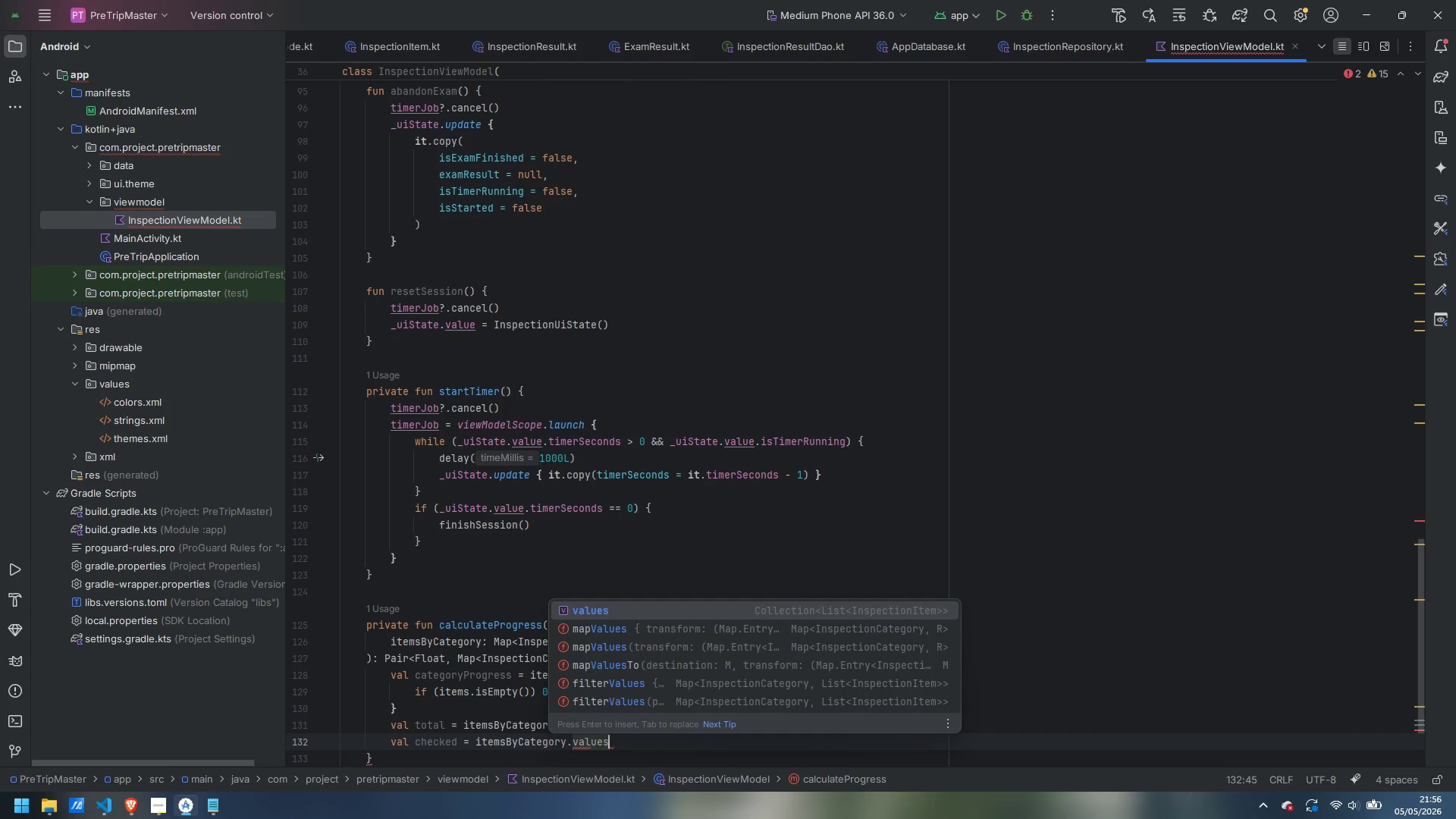 
key(Enter)
 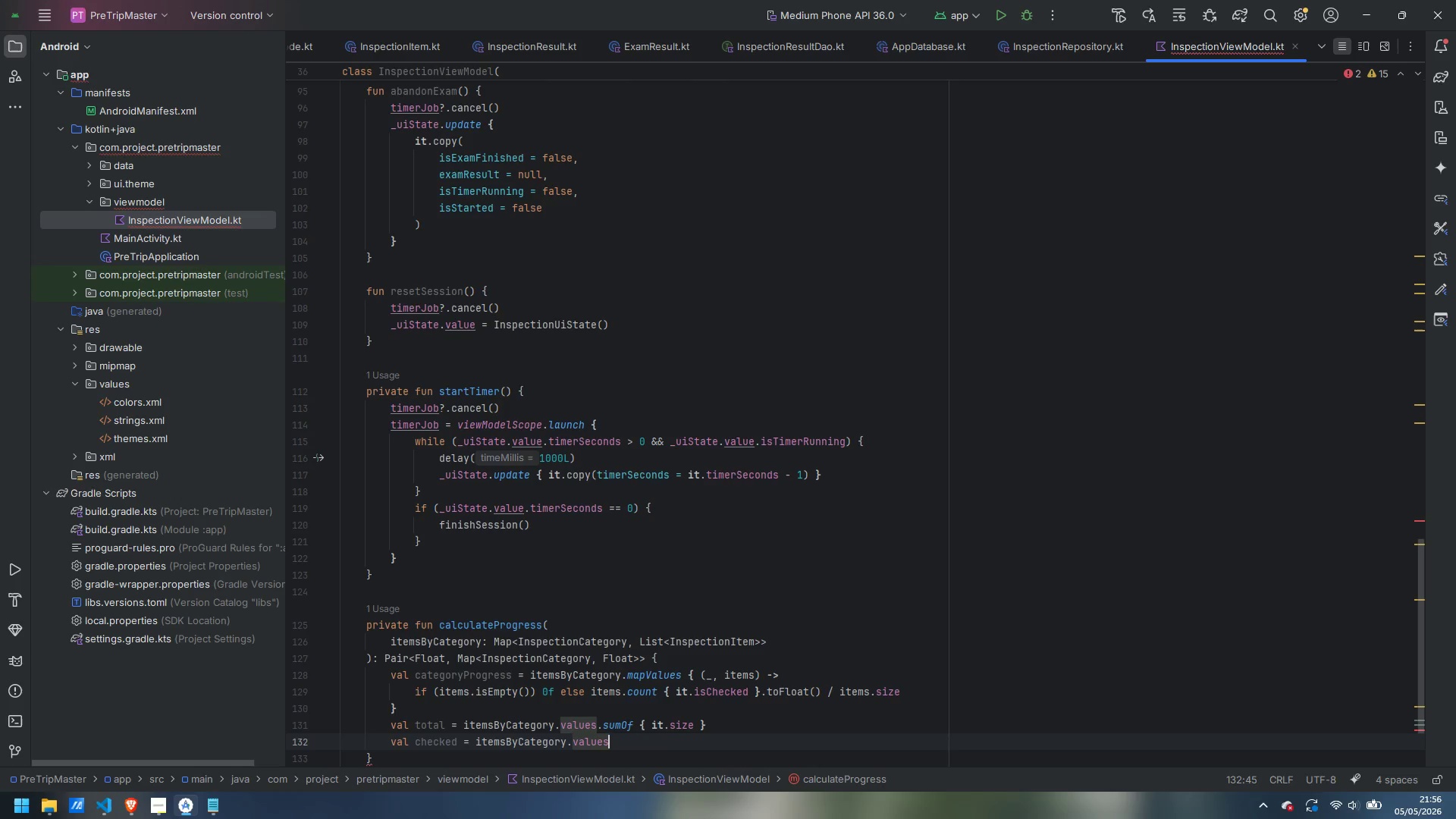 
type(.sumOf)
 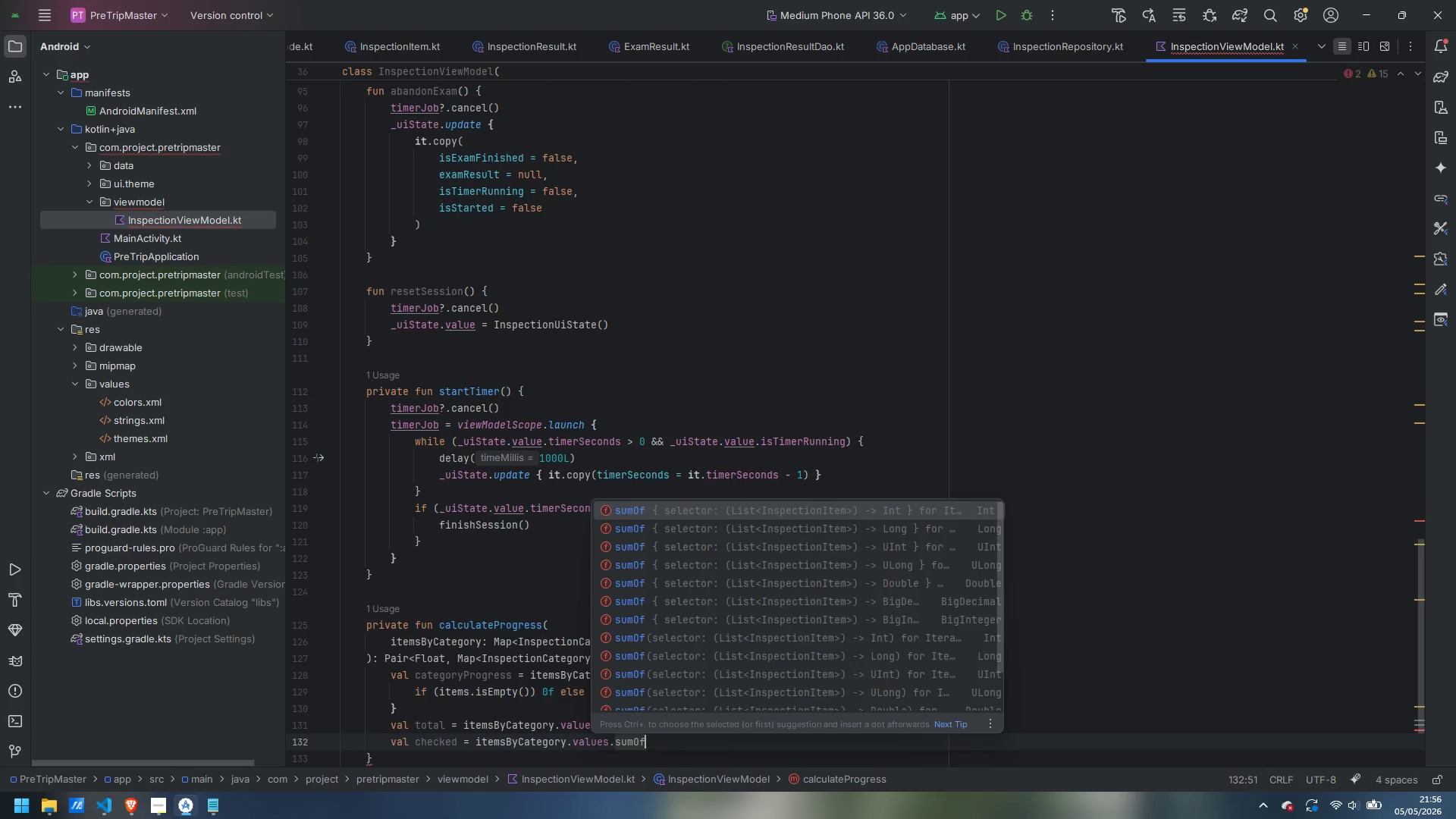 
key(Enter)
 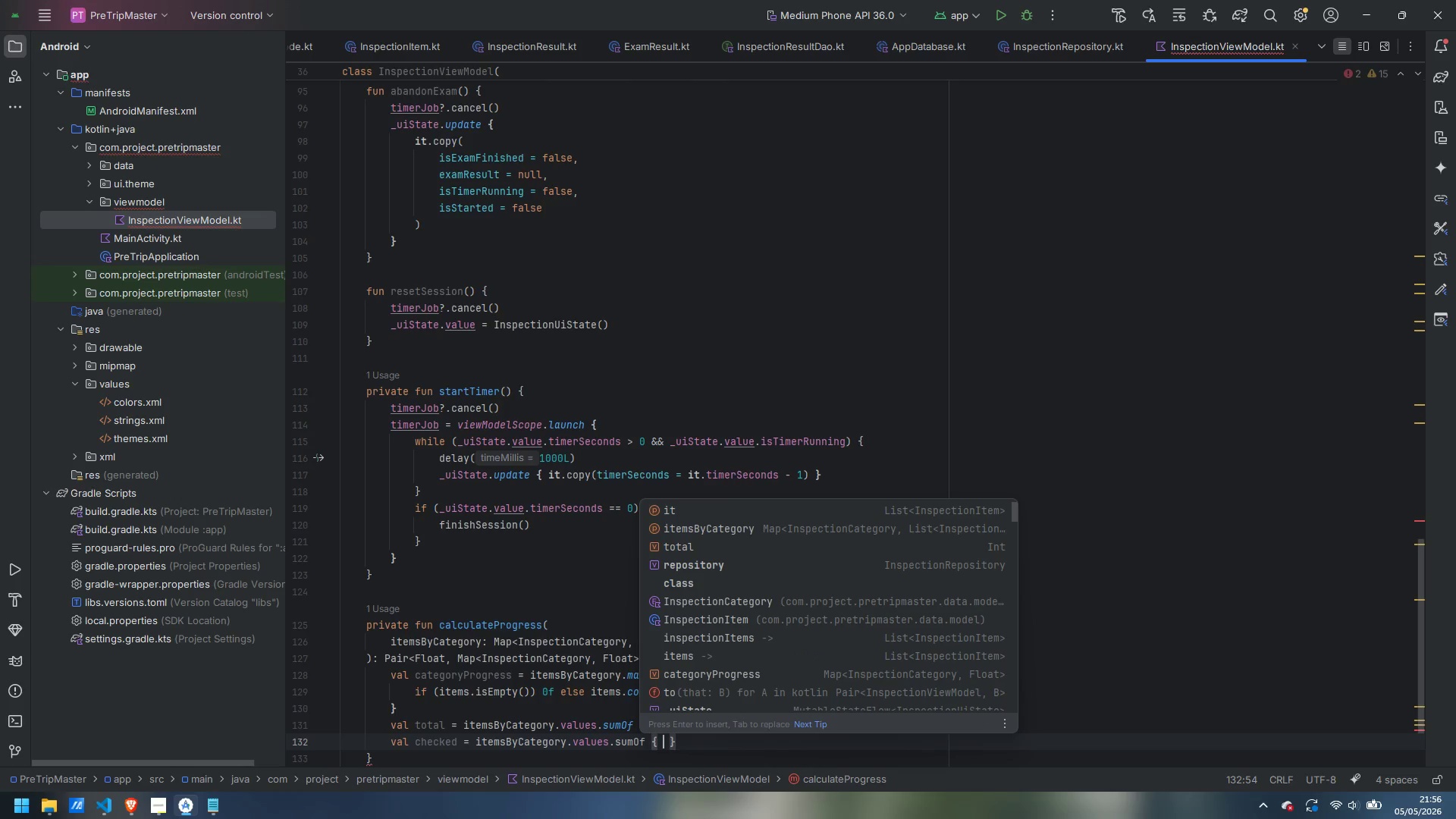 
type(items)
 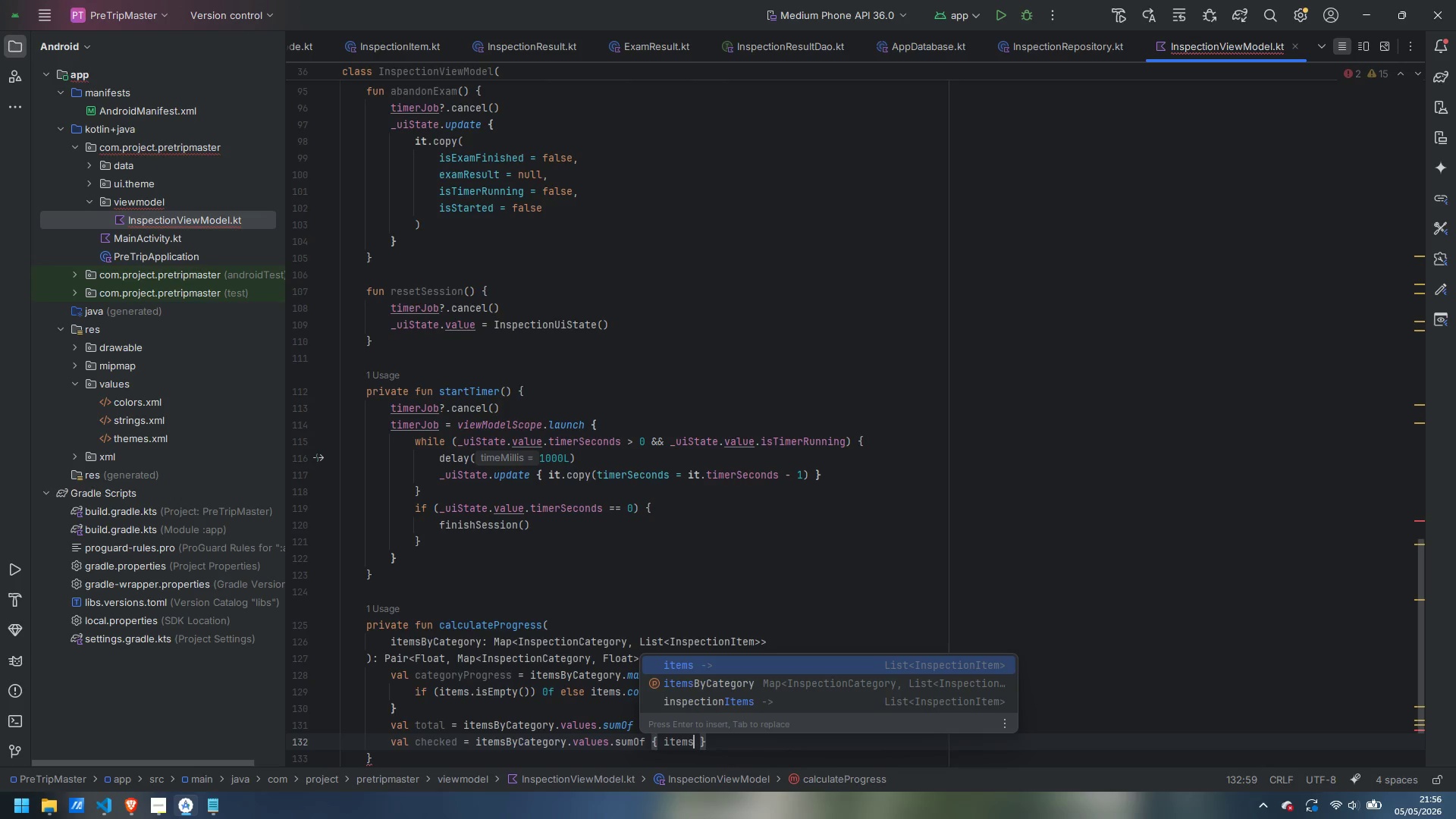 
wait(6.31)
 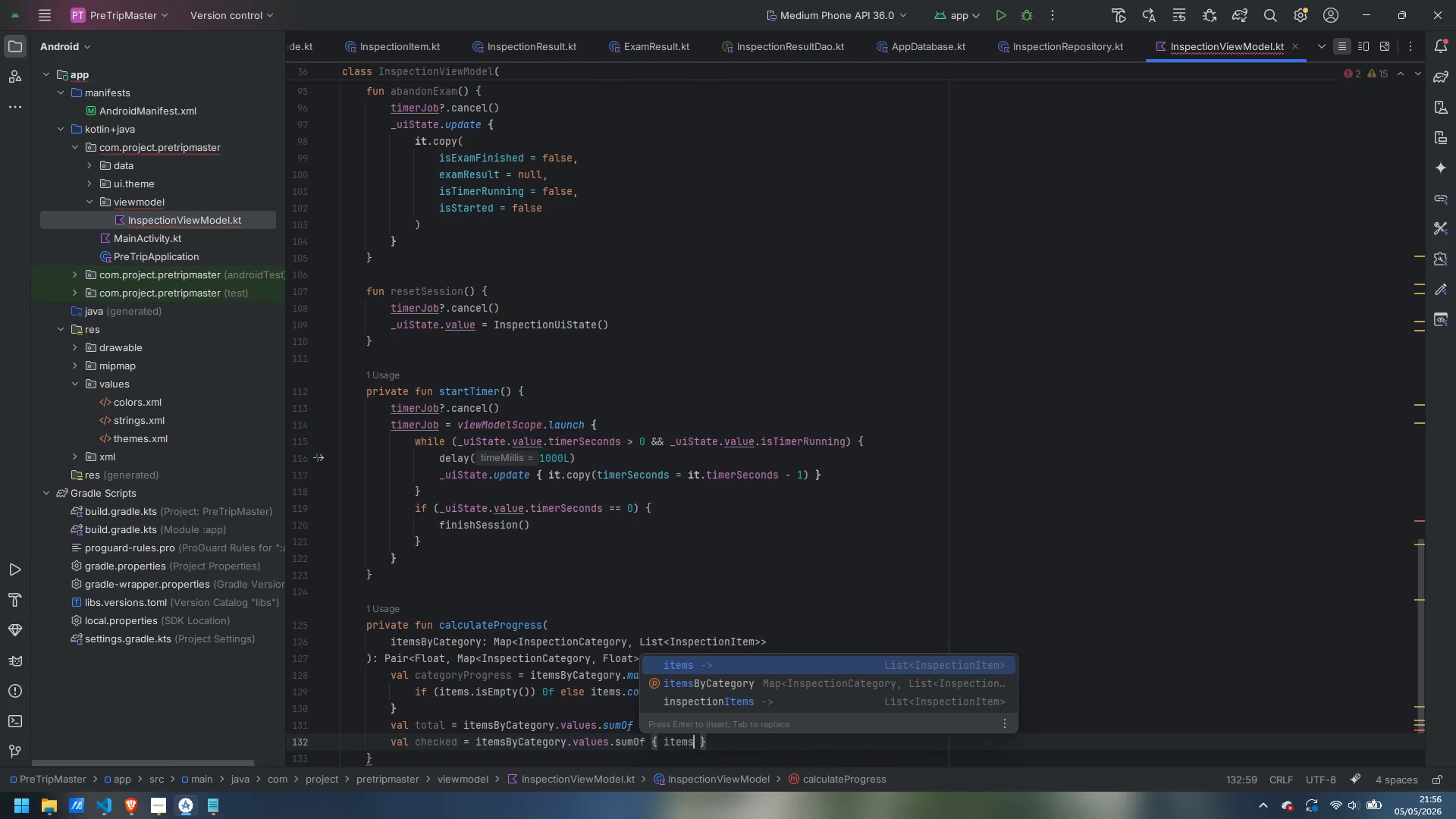 
type( -> items.count)
 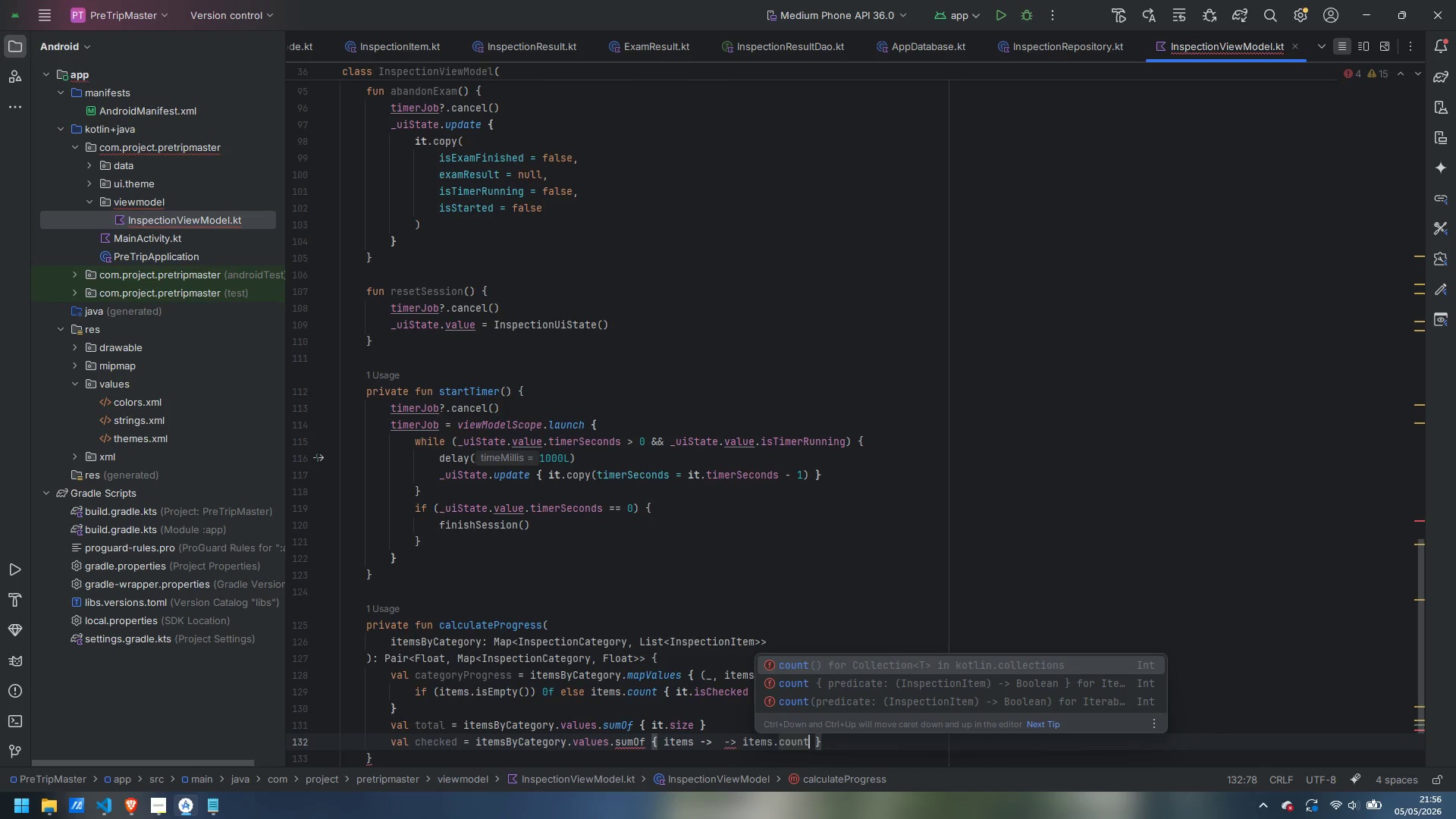 
wait(5.59)
 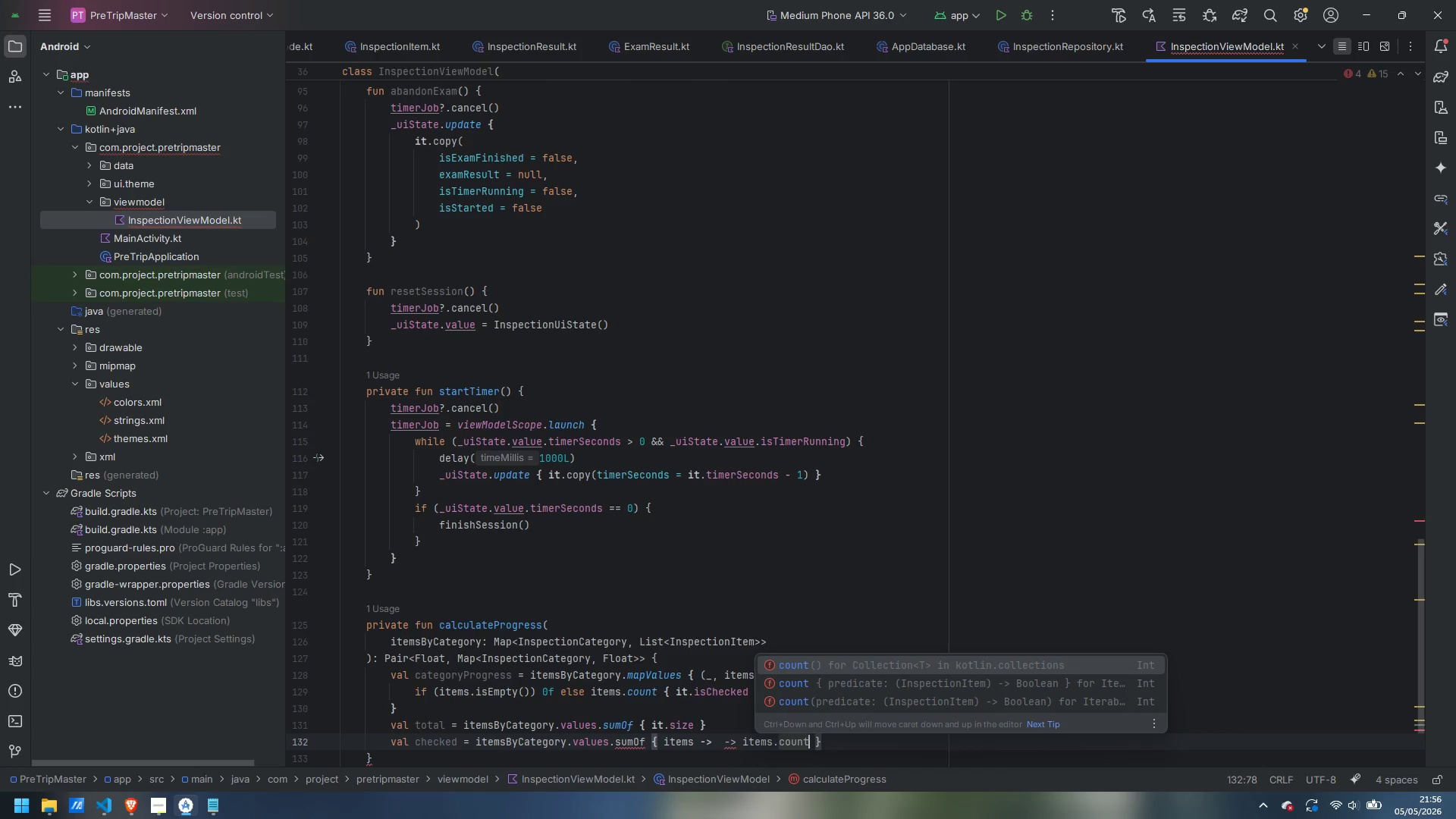 
key(Control+ArrowLeft)
 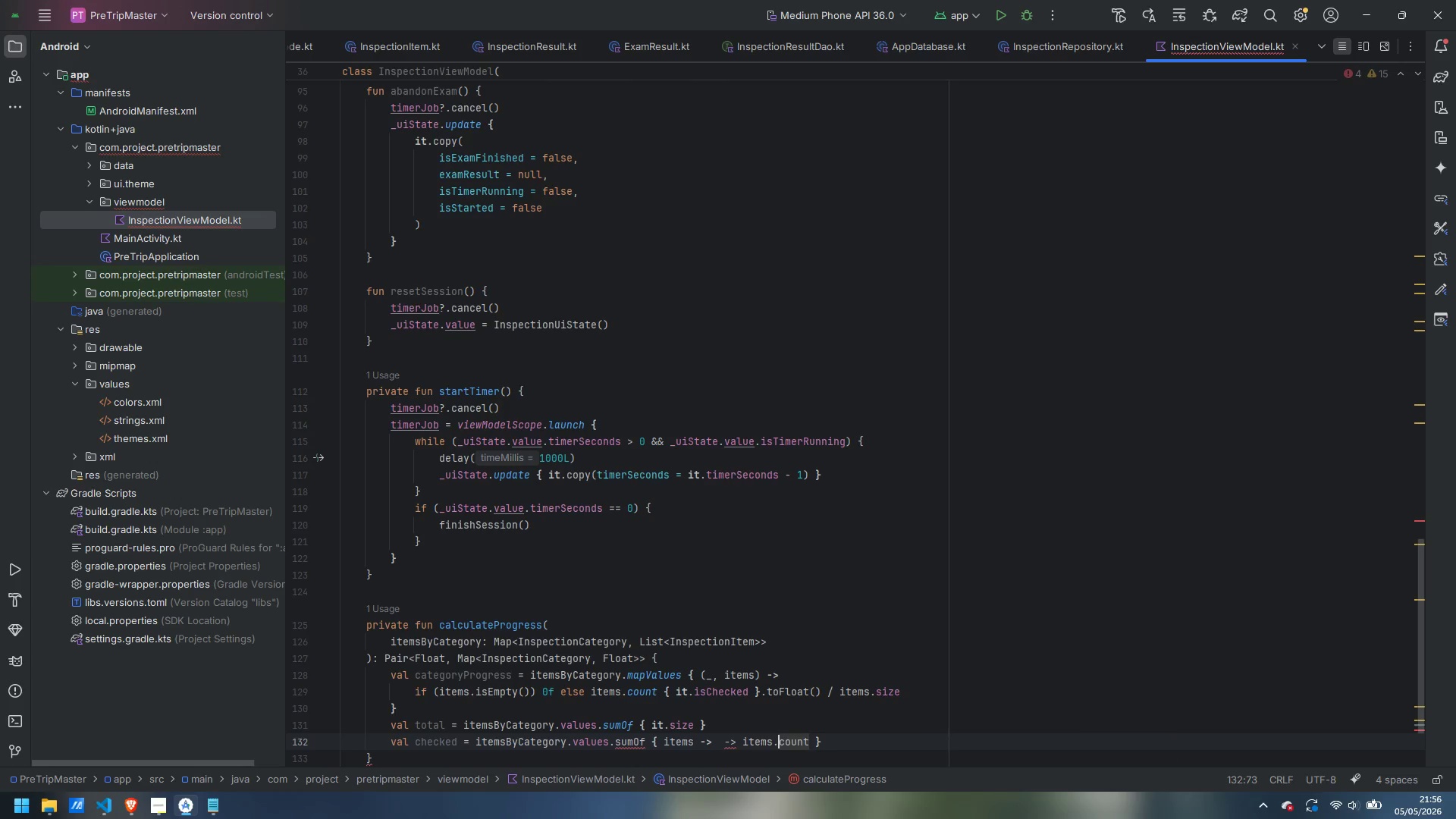 
key(Control+ArrowLeft)
 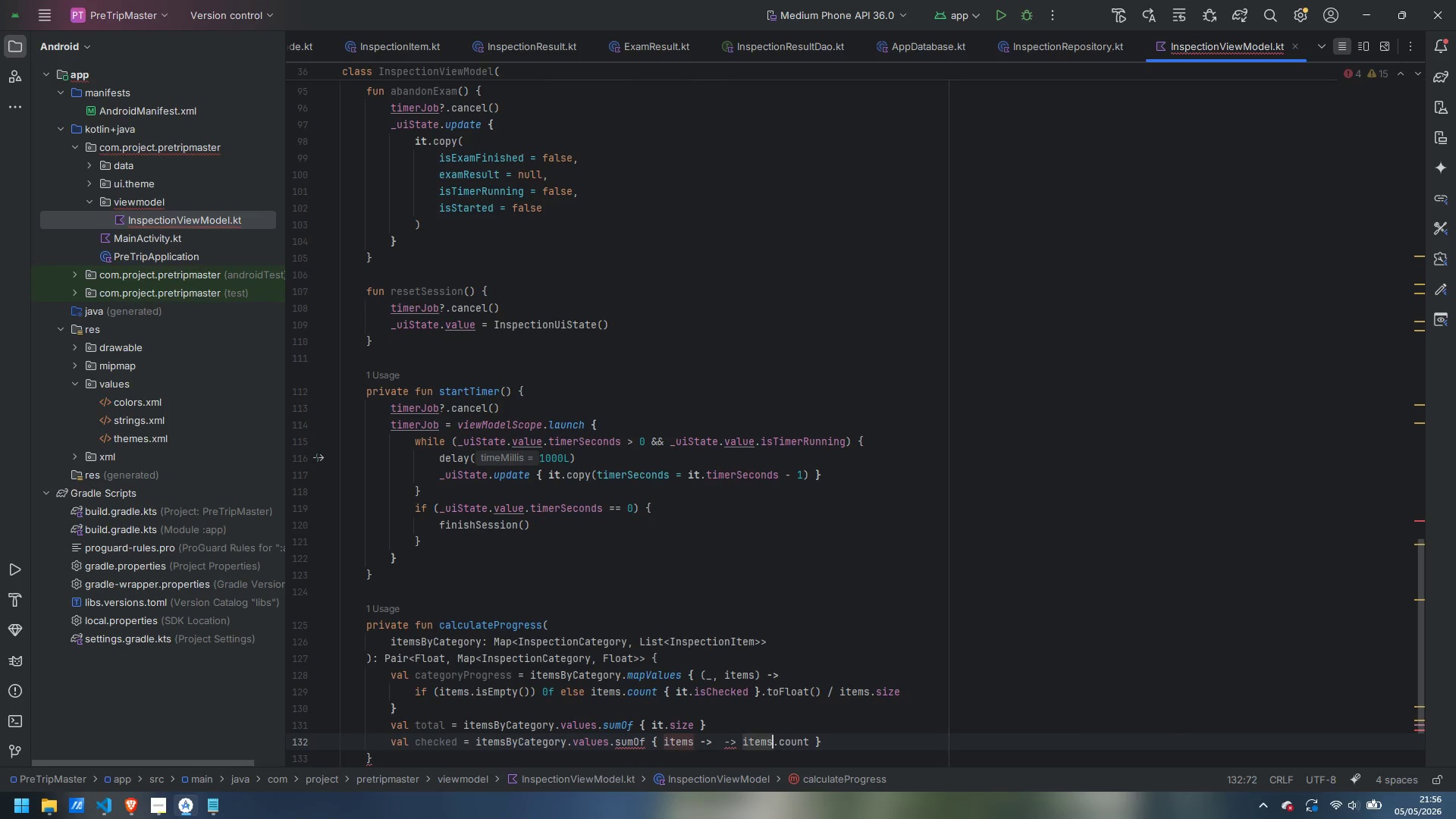 
key(Control+ArrowLeft)
 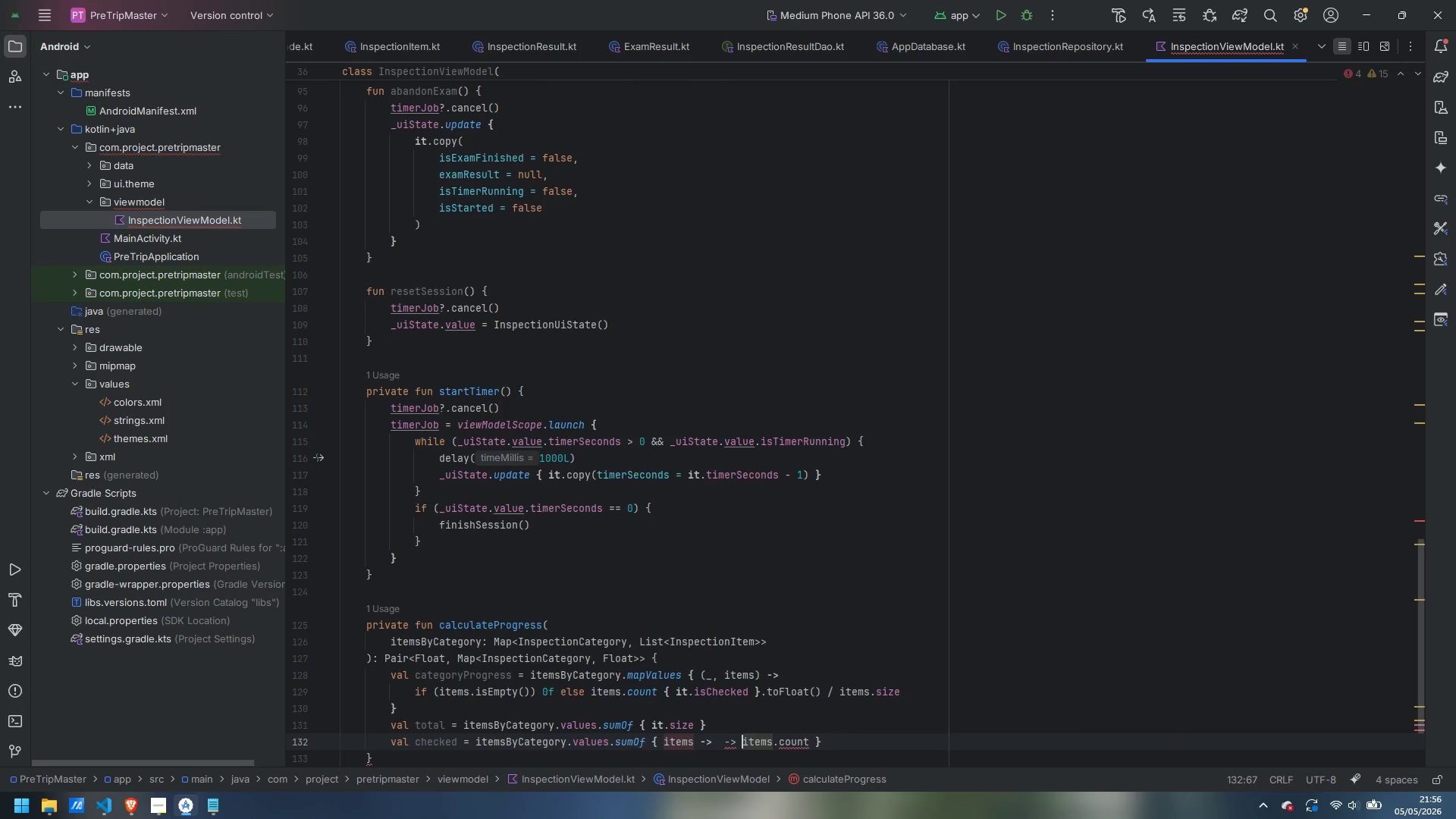 
key(Control+Backspace)
 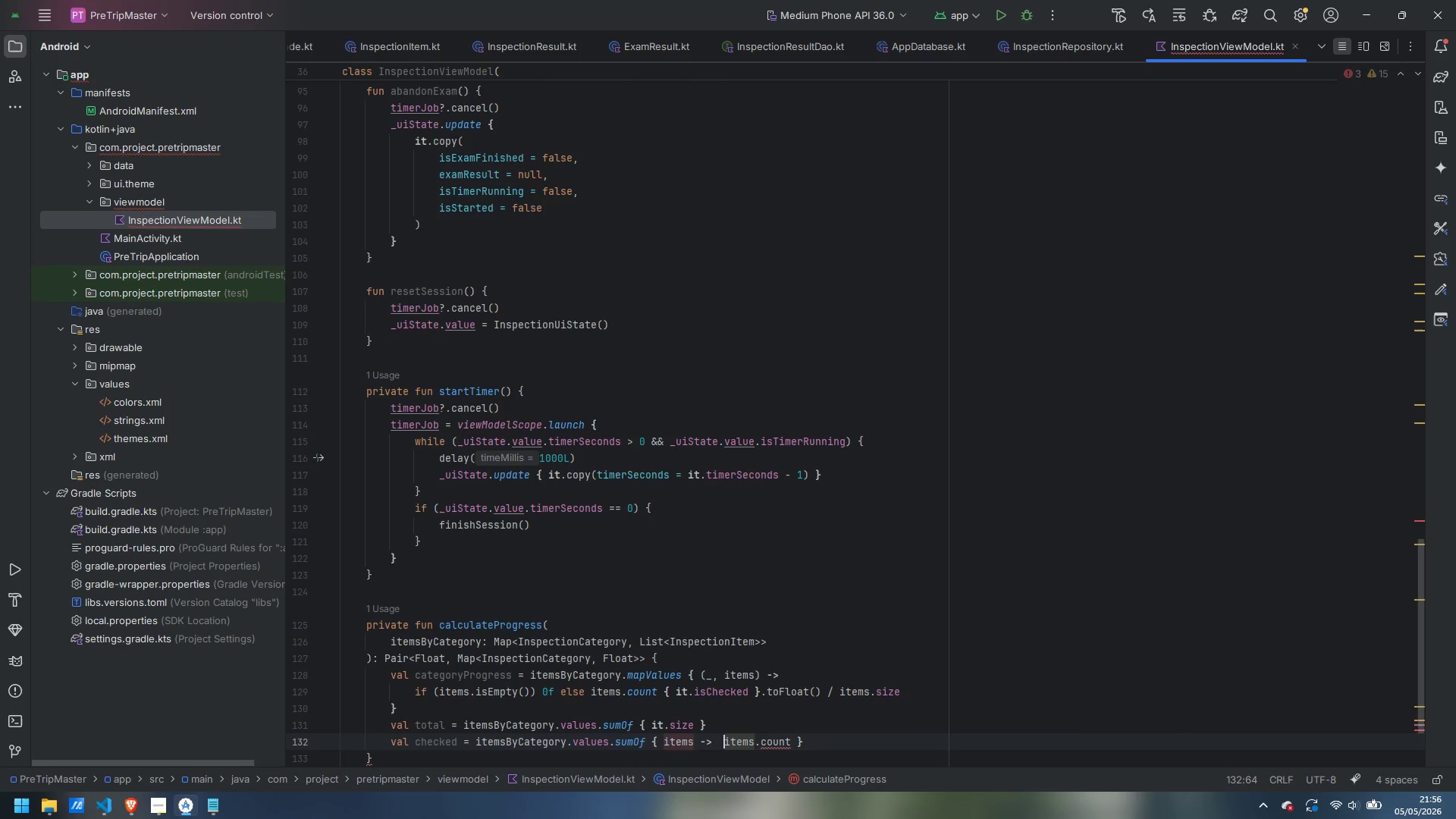 
key(Backspace)
 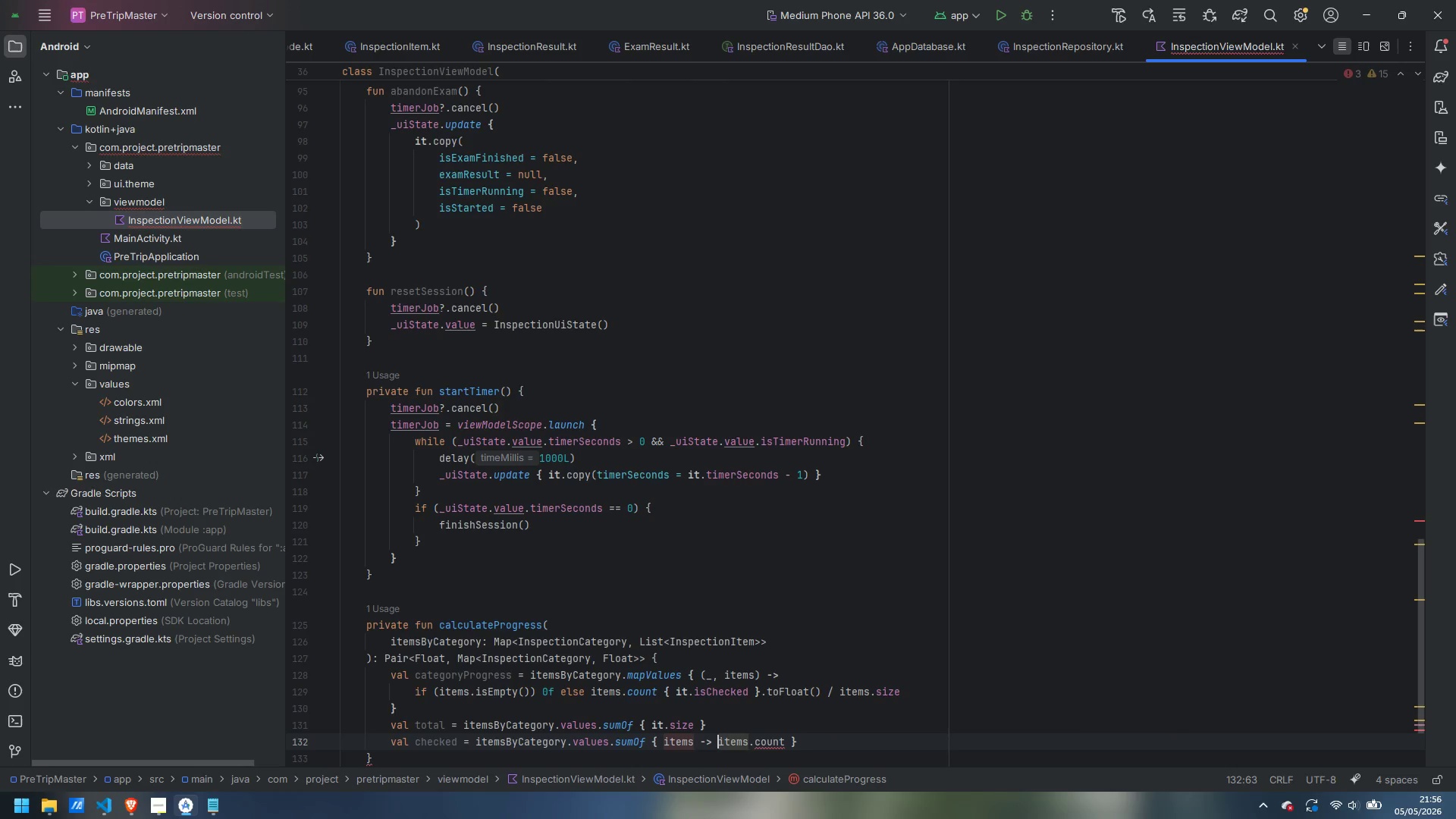 
key(Control+ArrowRight)
 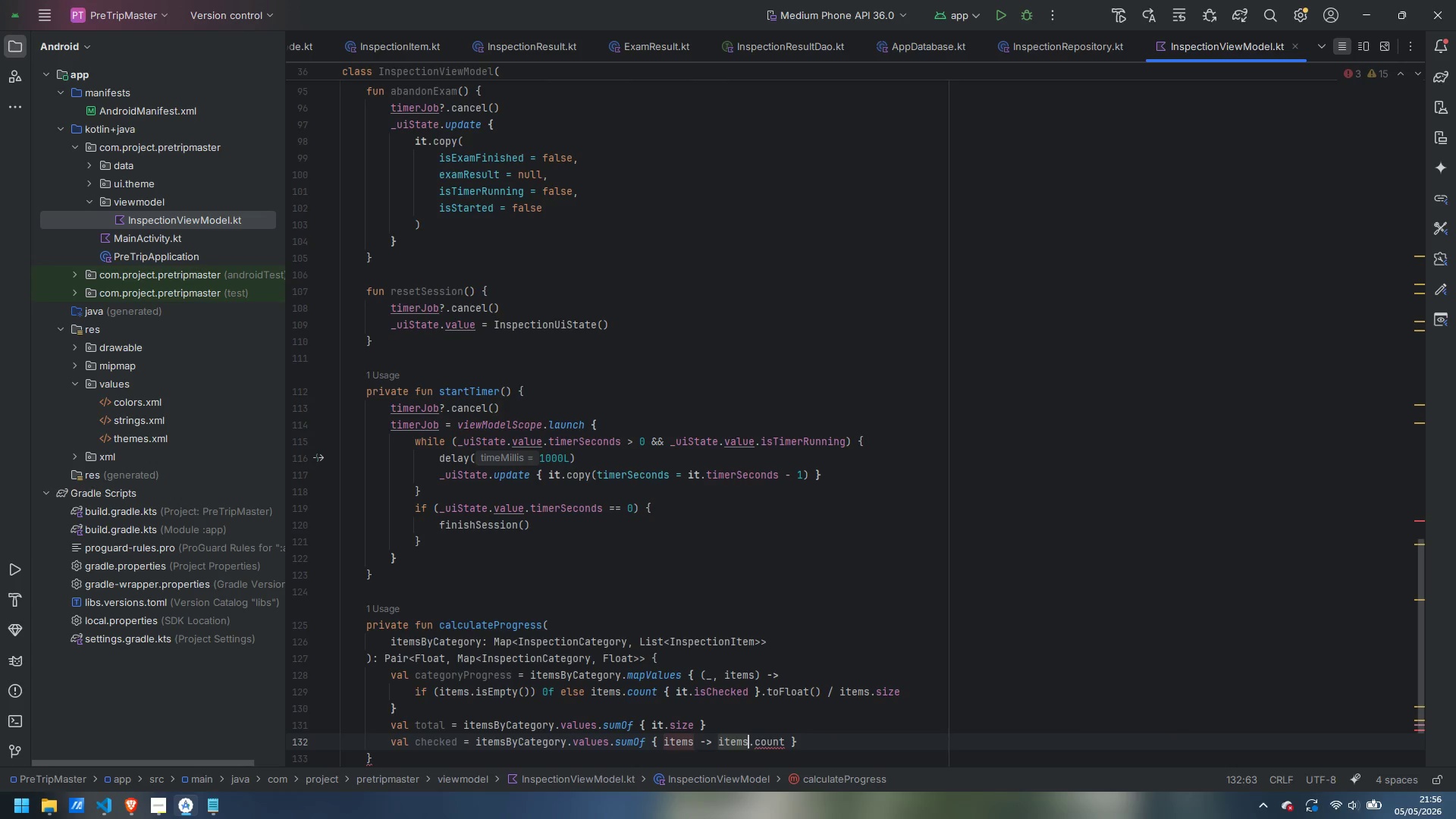 
key(Control+ArrowRight)
 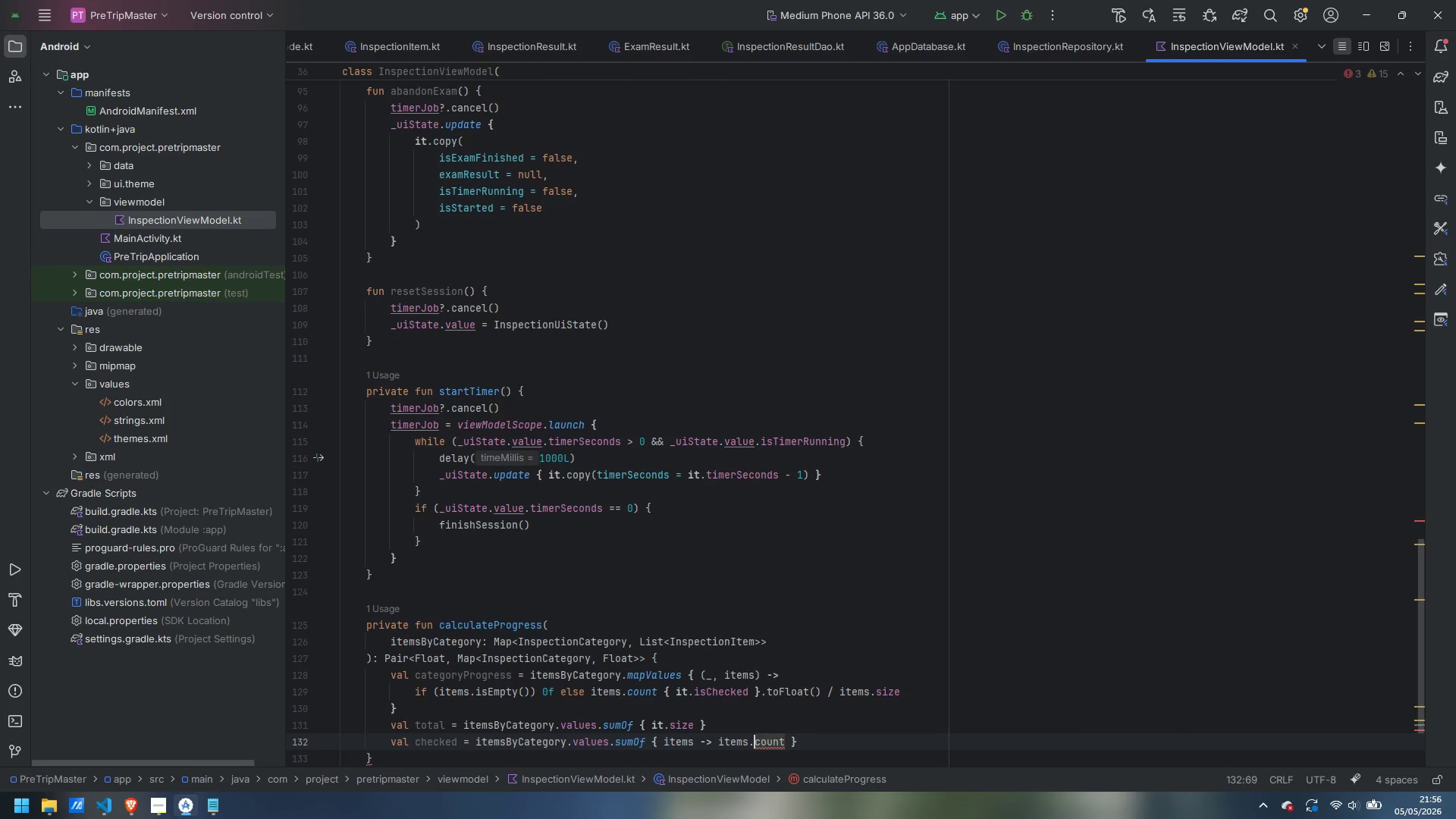 
key(Control+ArrowRight)
 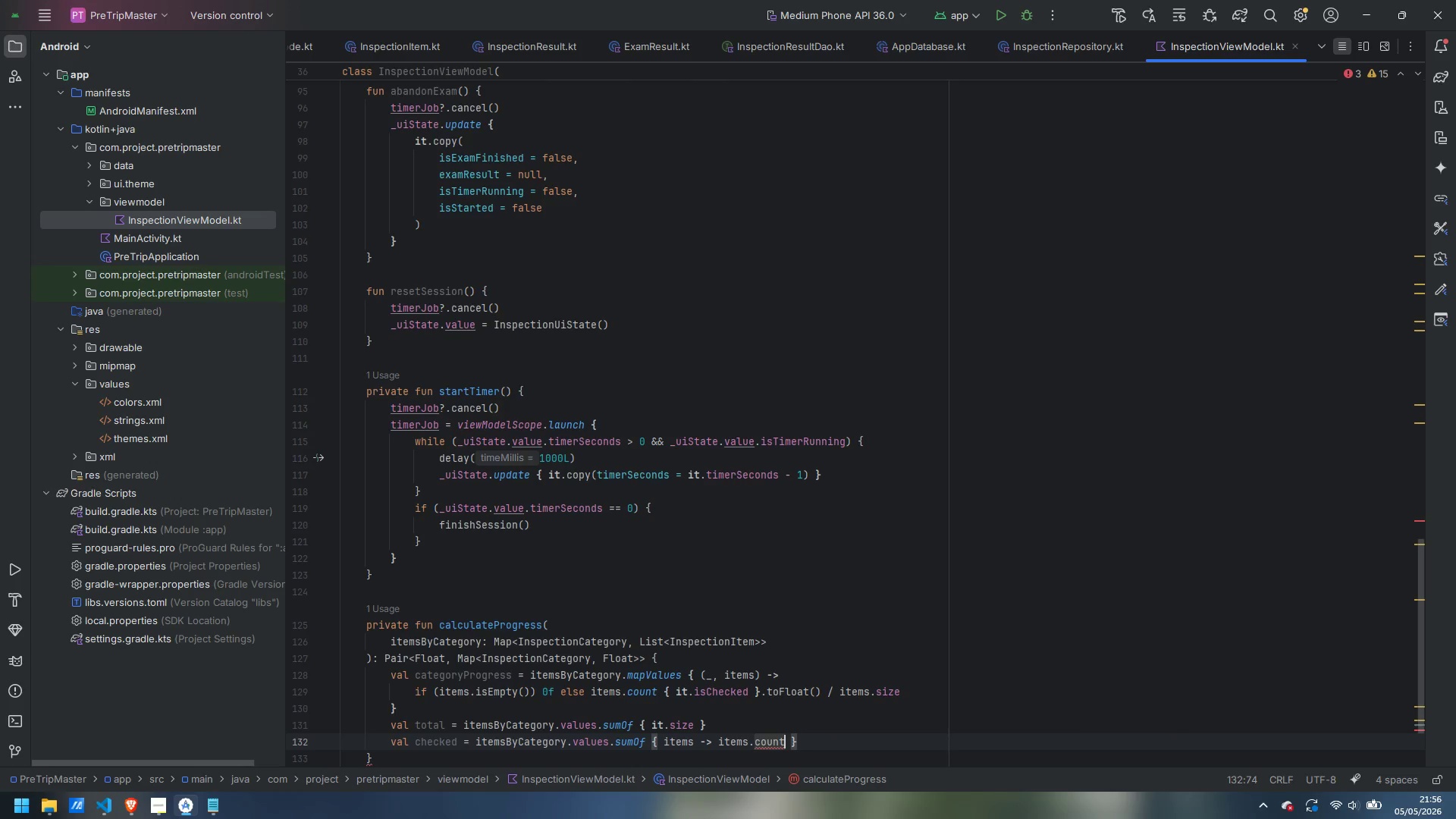 
key(Control+ControlLeft)
 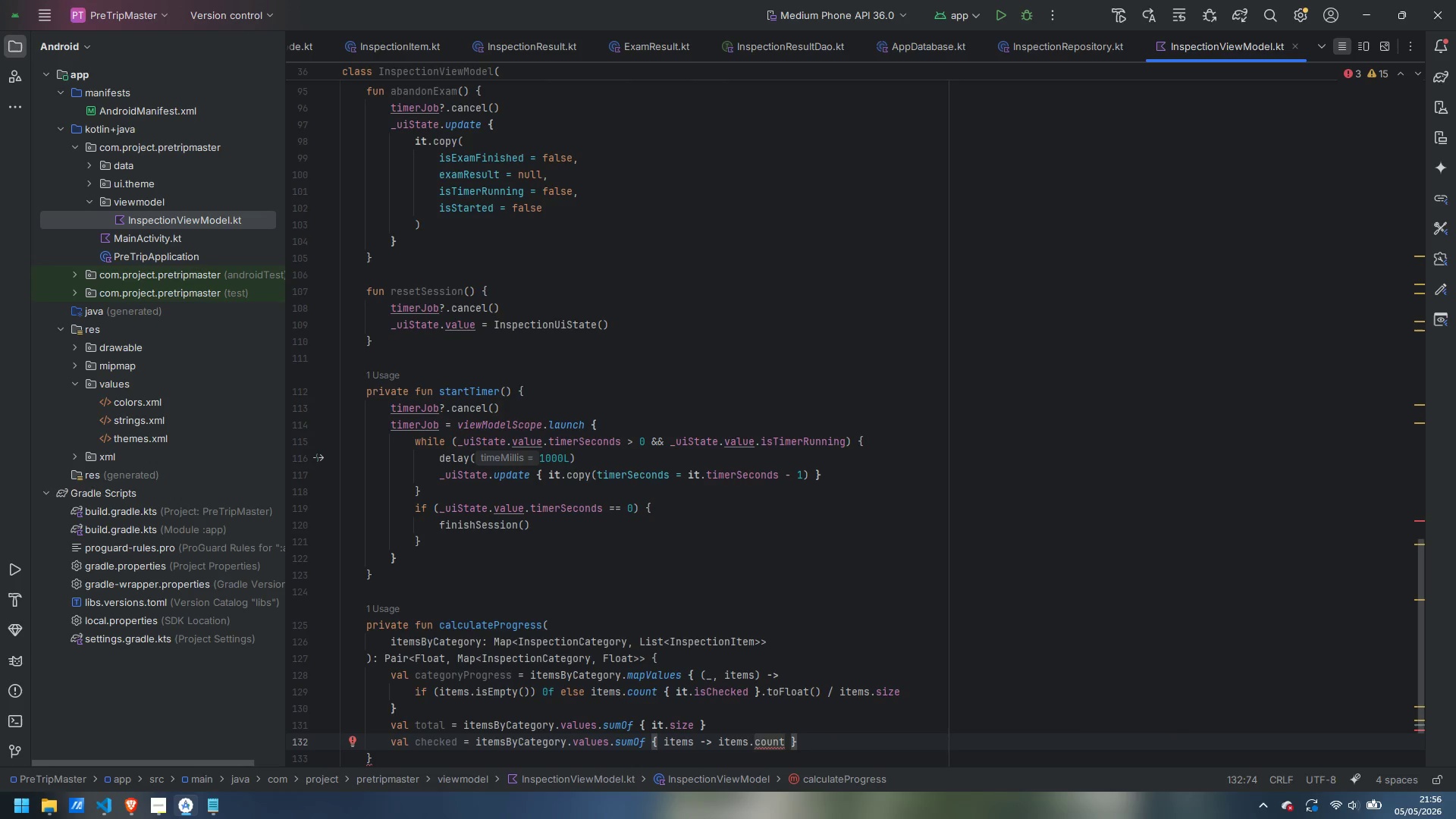 
key(Space)
 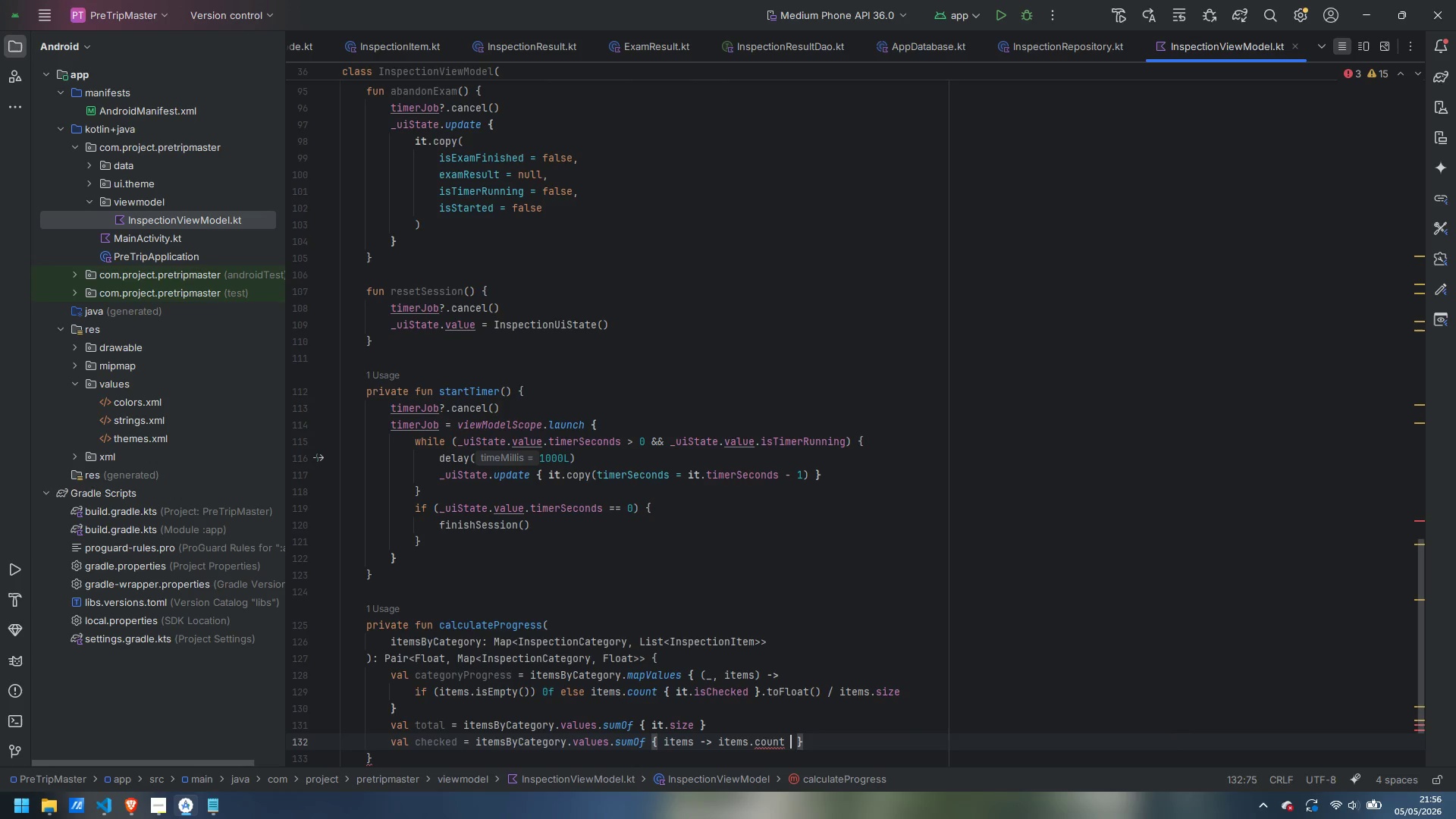 
key(Shift+BracketLeft)
 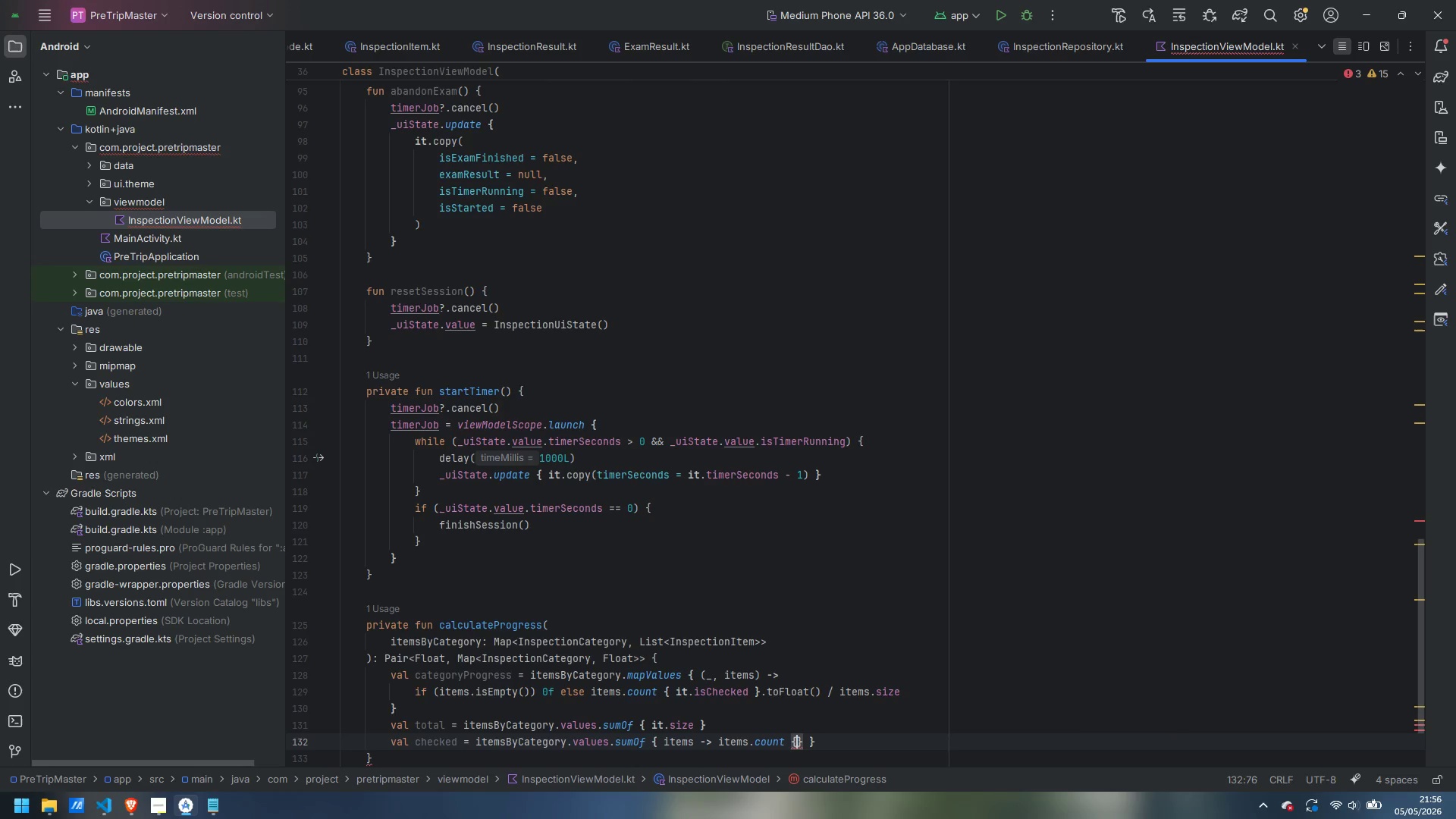 
key(Space)
 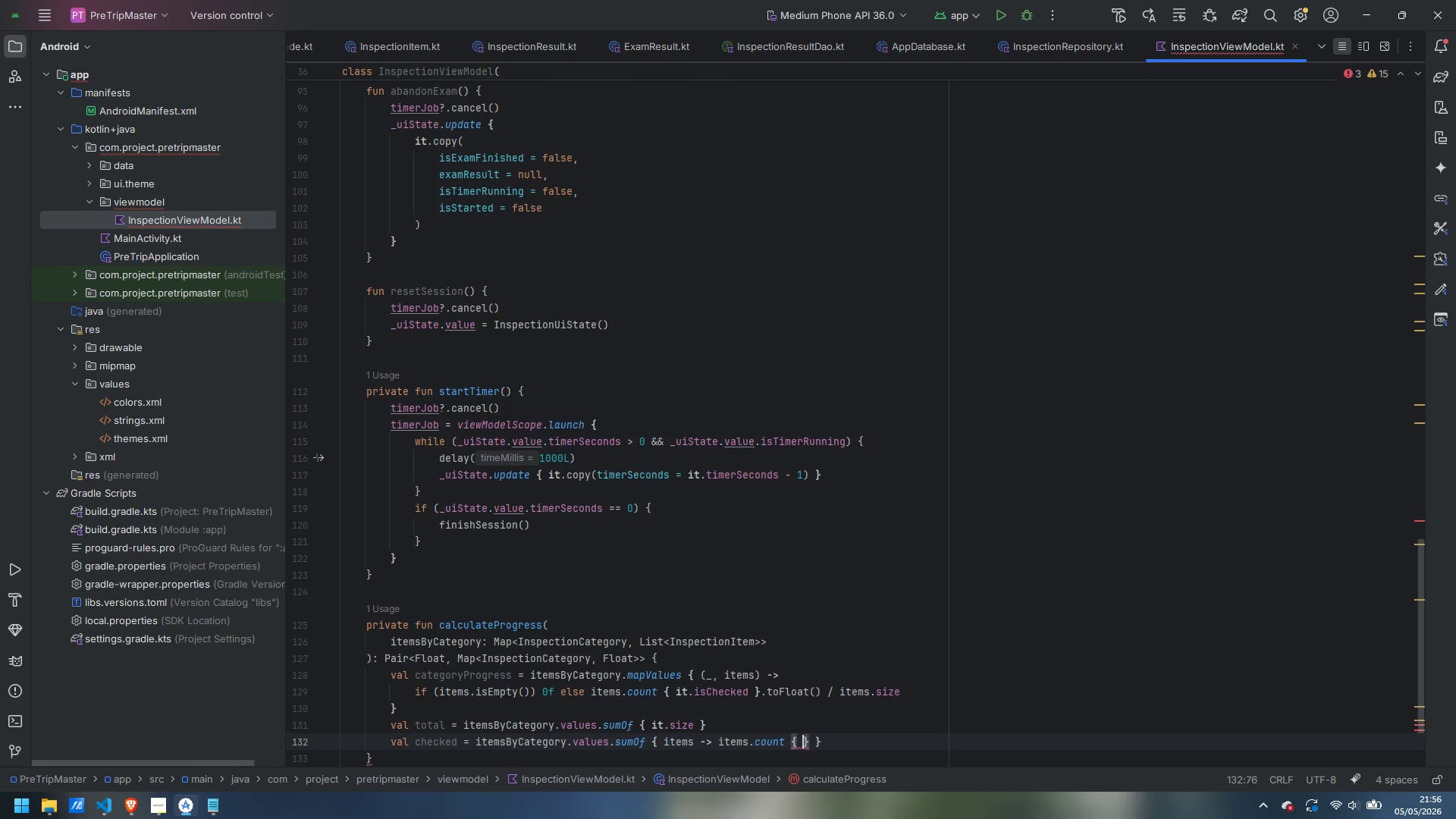 
key(Space)
 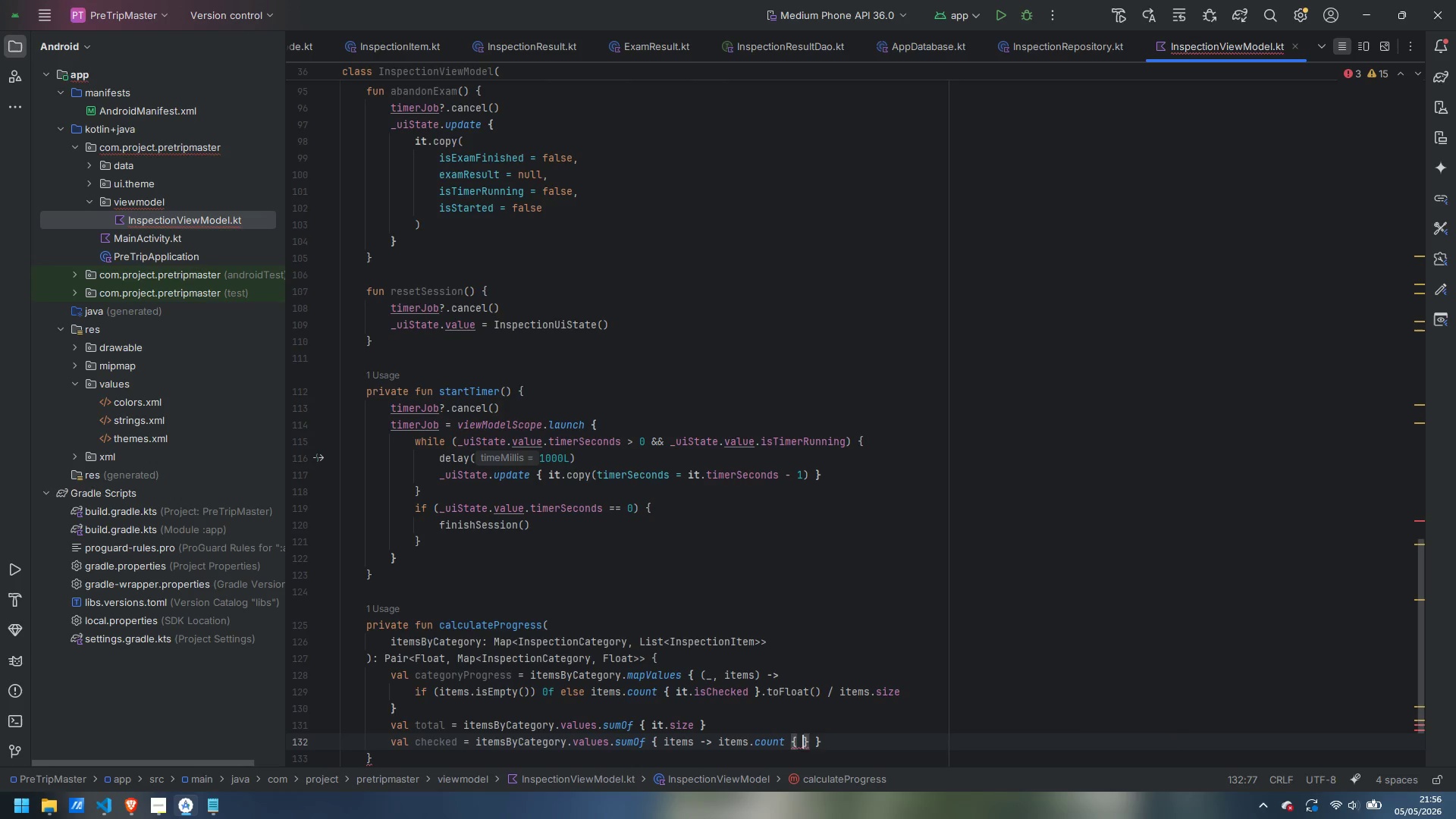 
key(ArrowLeft)
 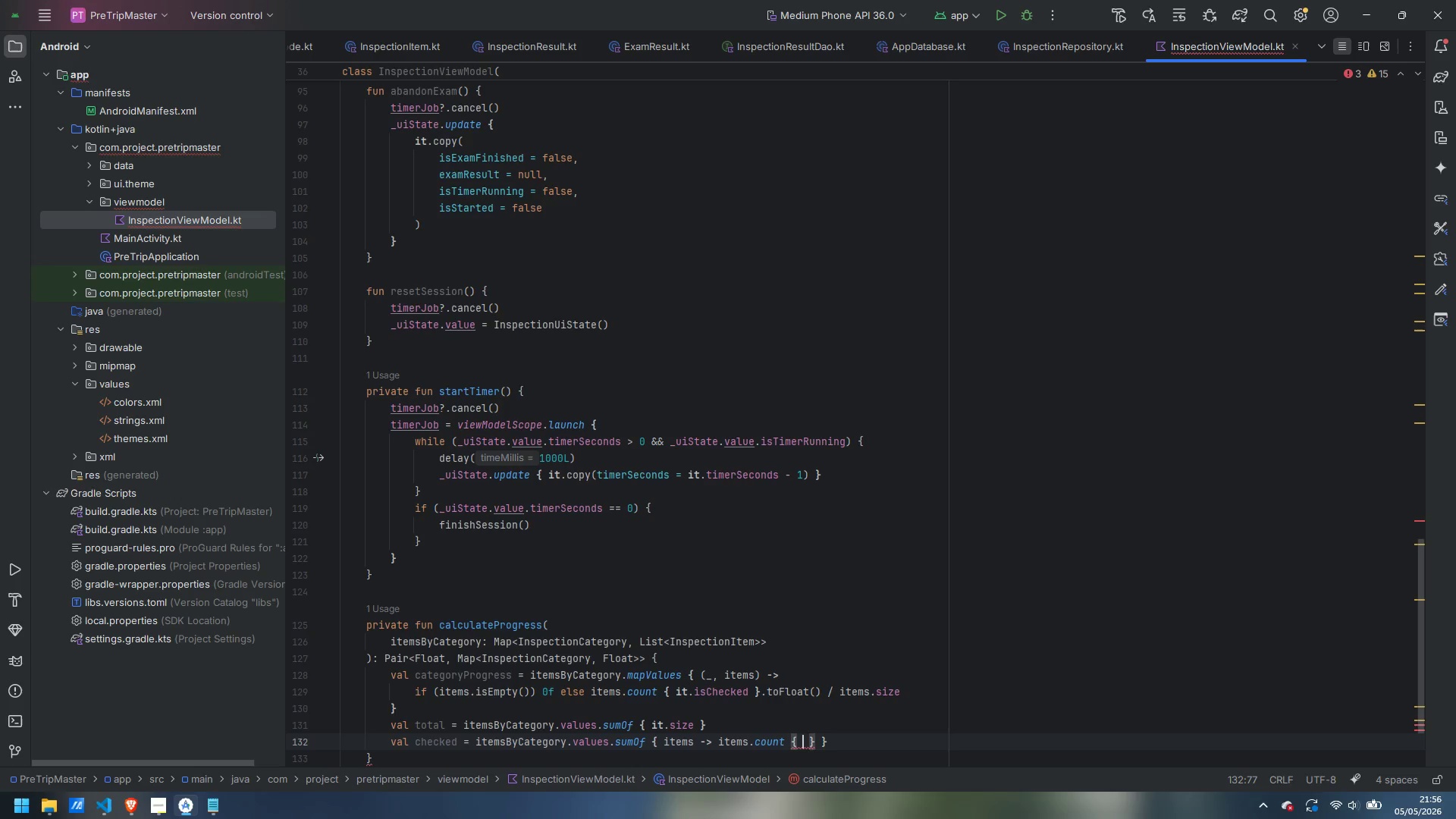 
type(it.s)
key(Backspace)
type(isChecked)
 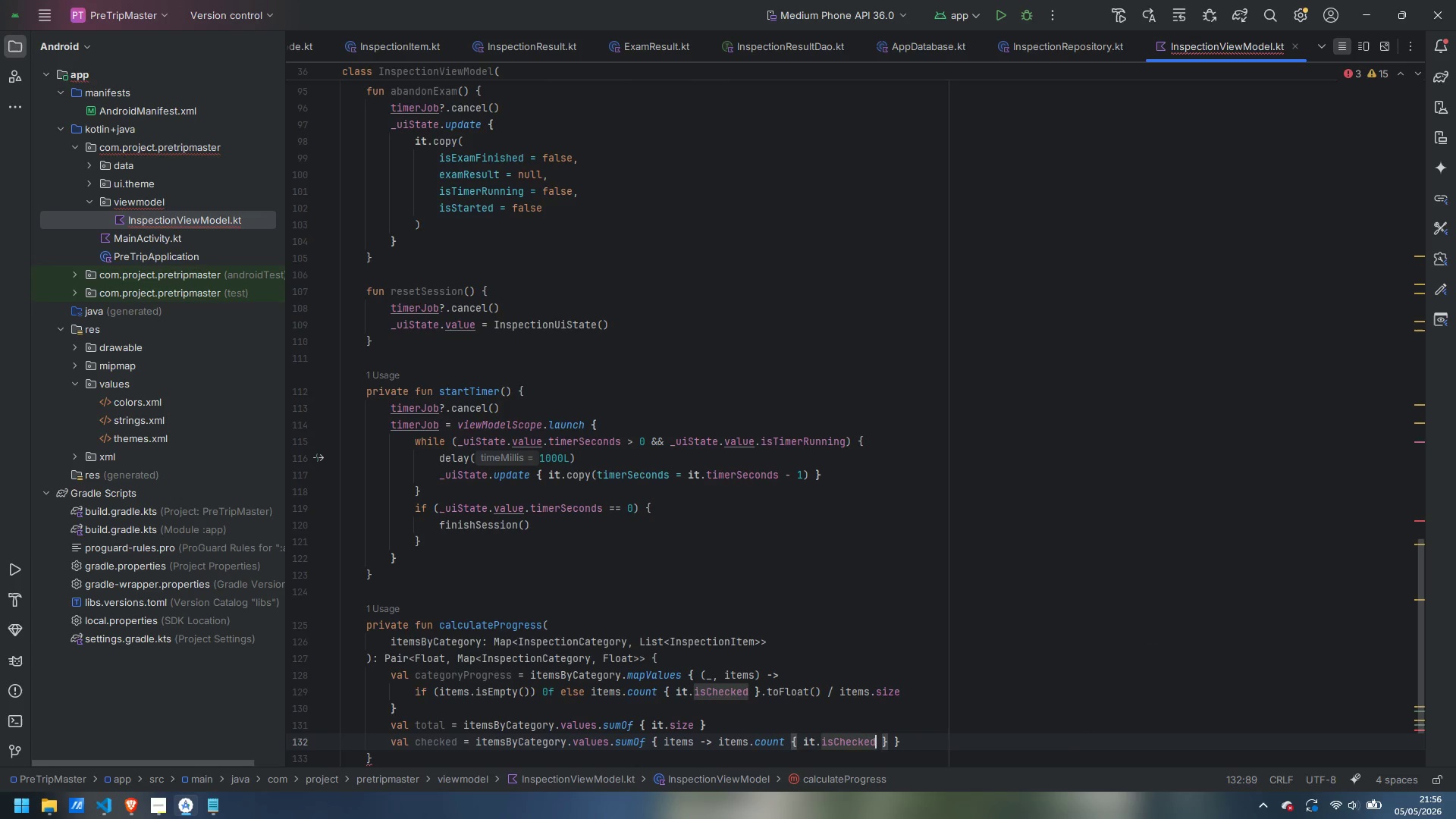 
key(ArrowRight)
 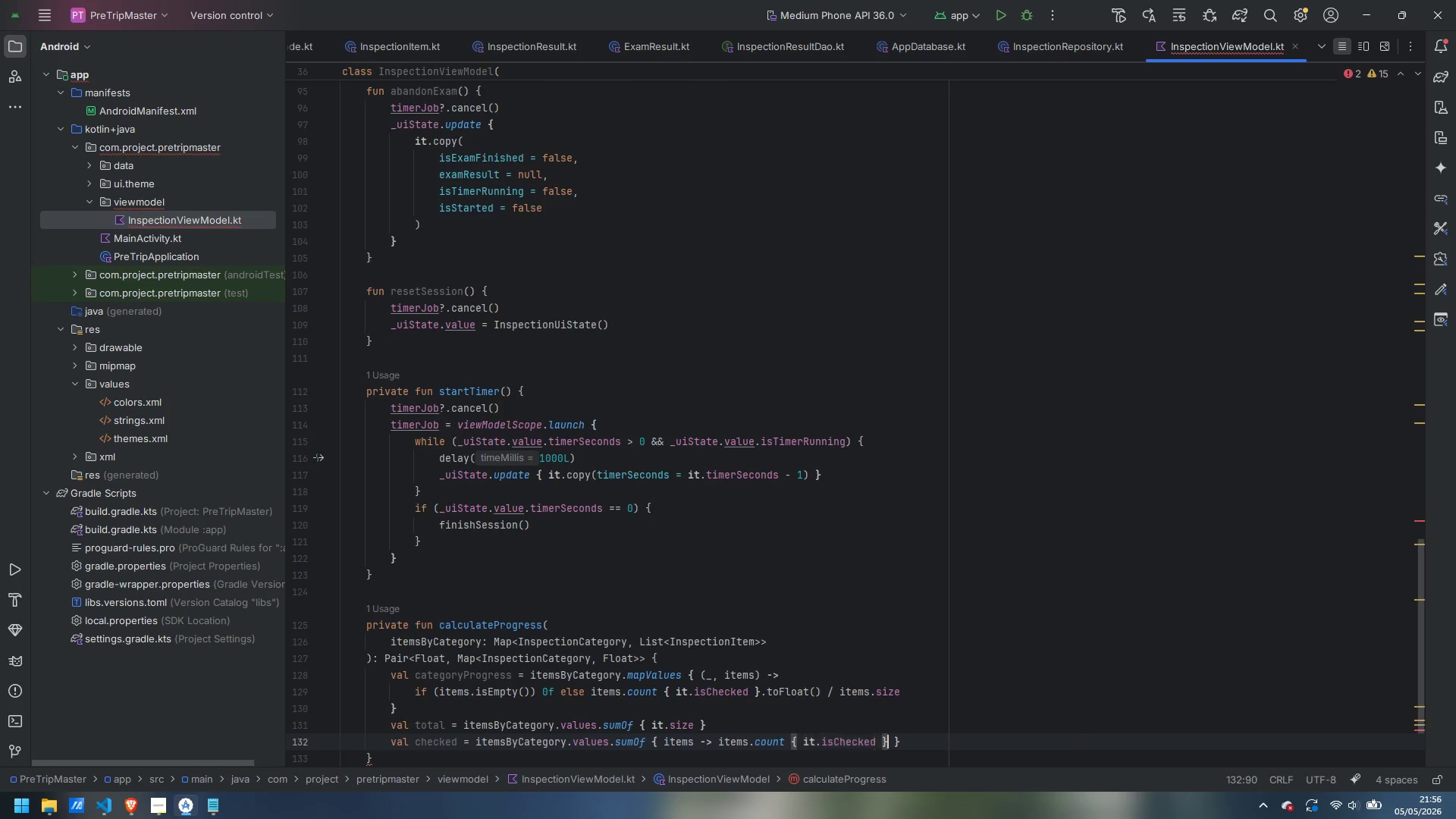 
key(ArrowRight)
 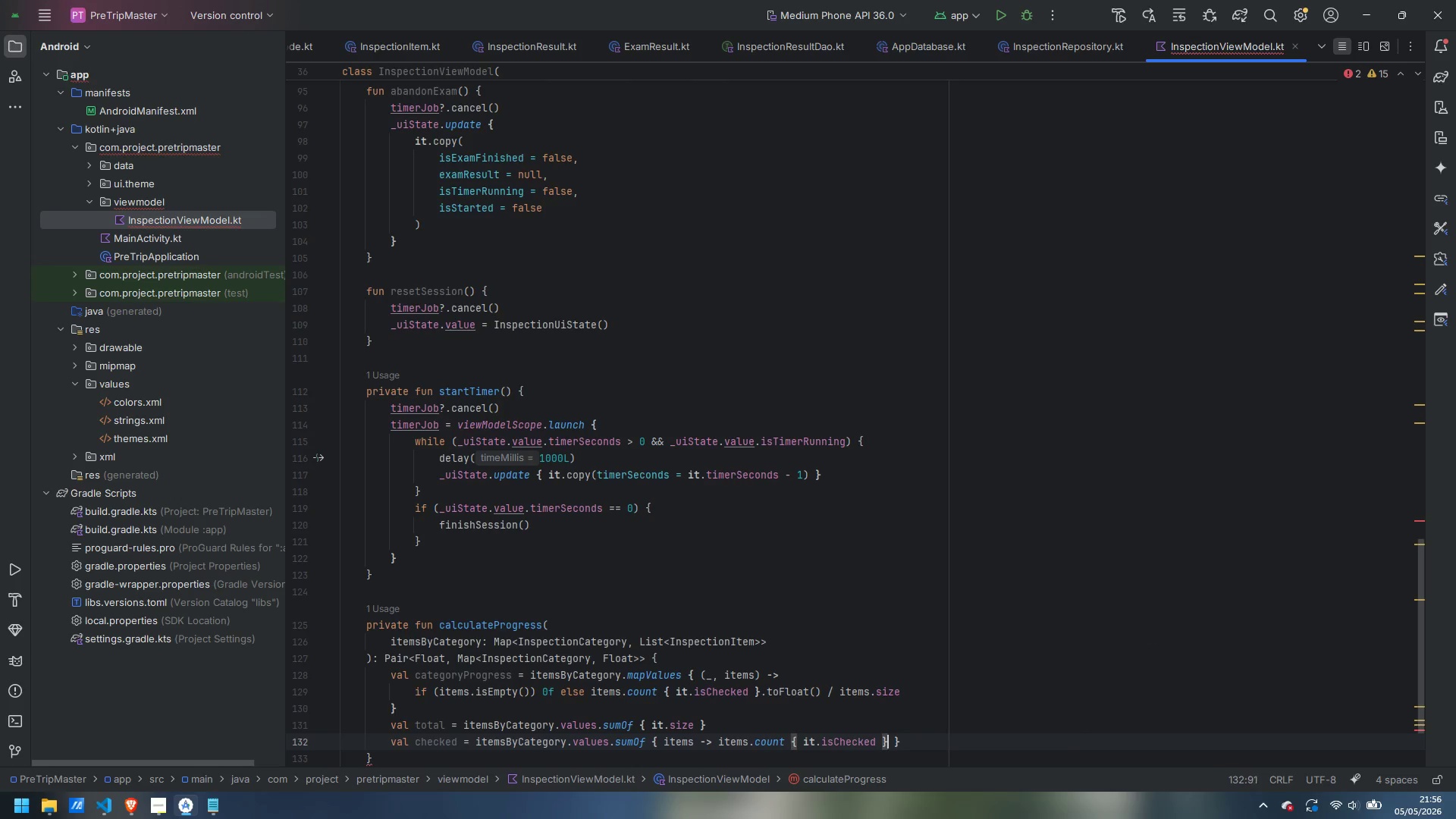 
key(ArrowRight)
 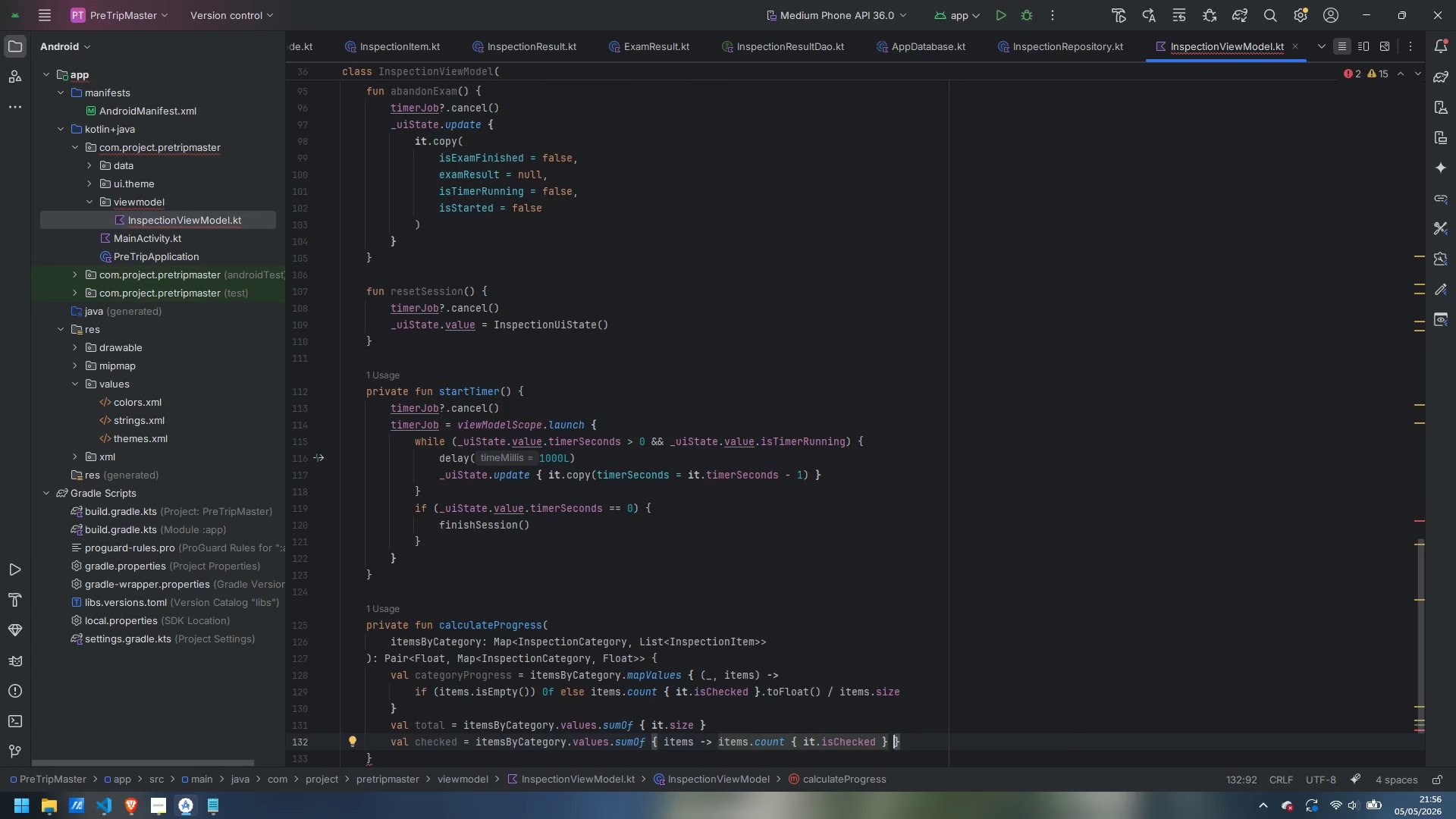 
key(ArrowRight)
 